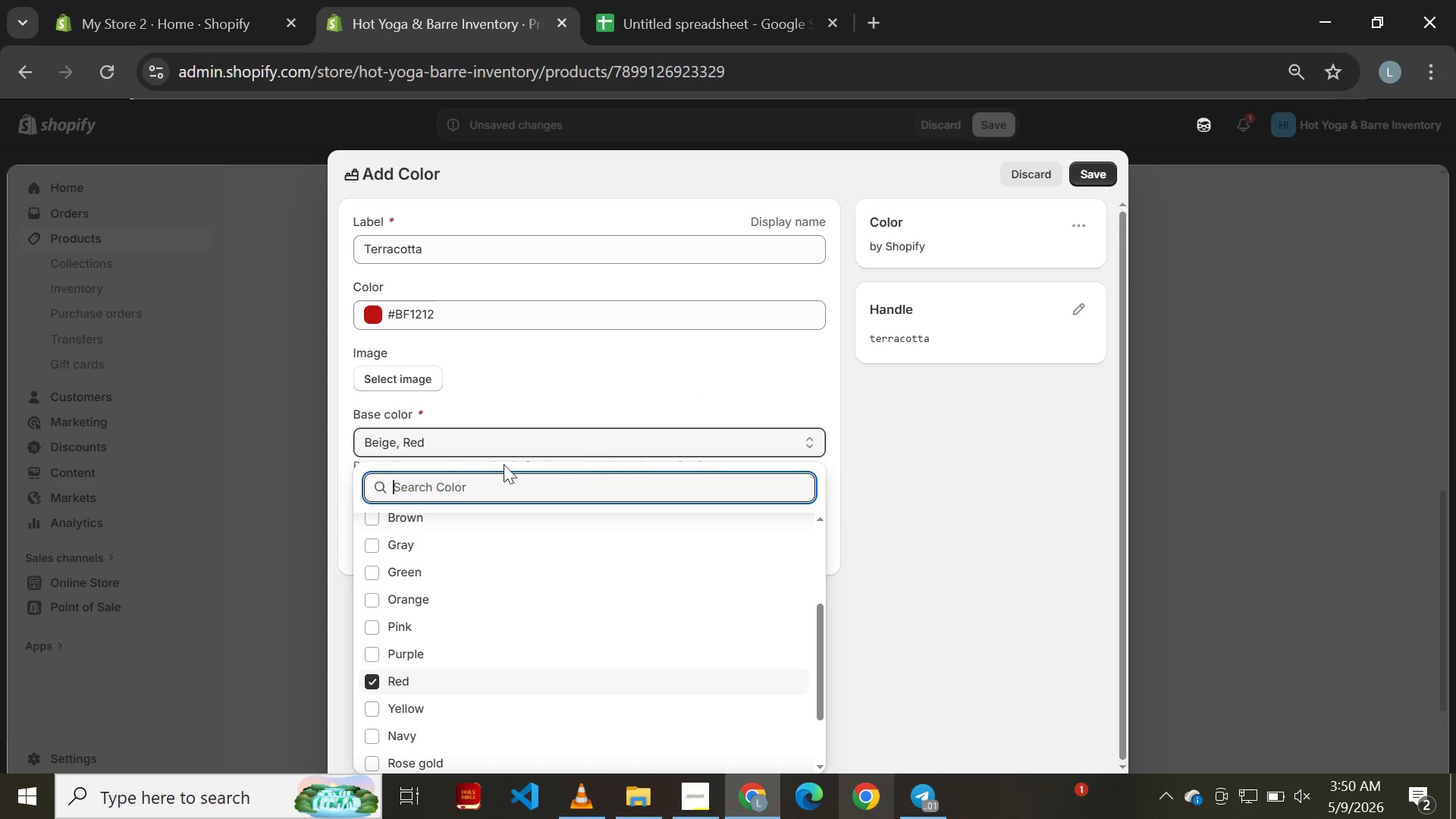 
left_click([400, 442])
 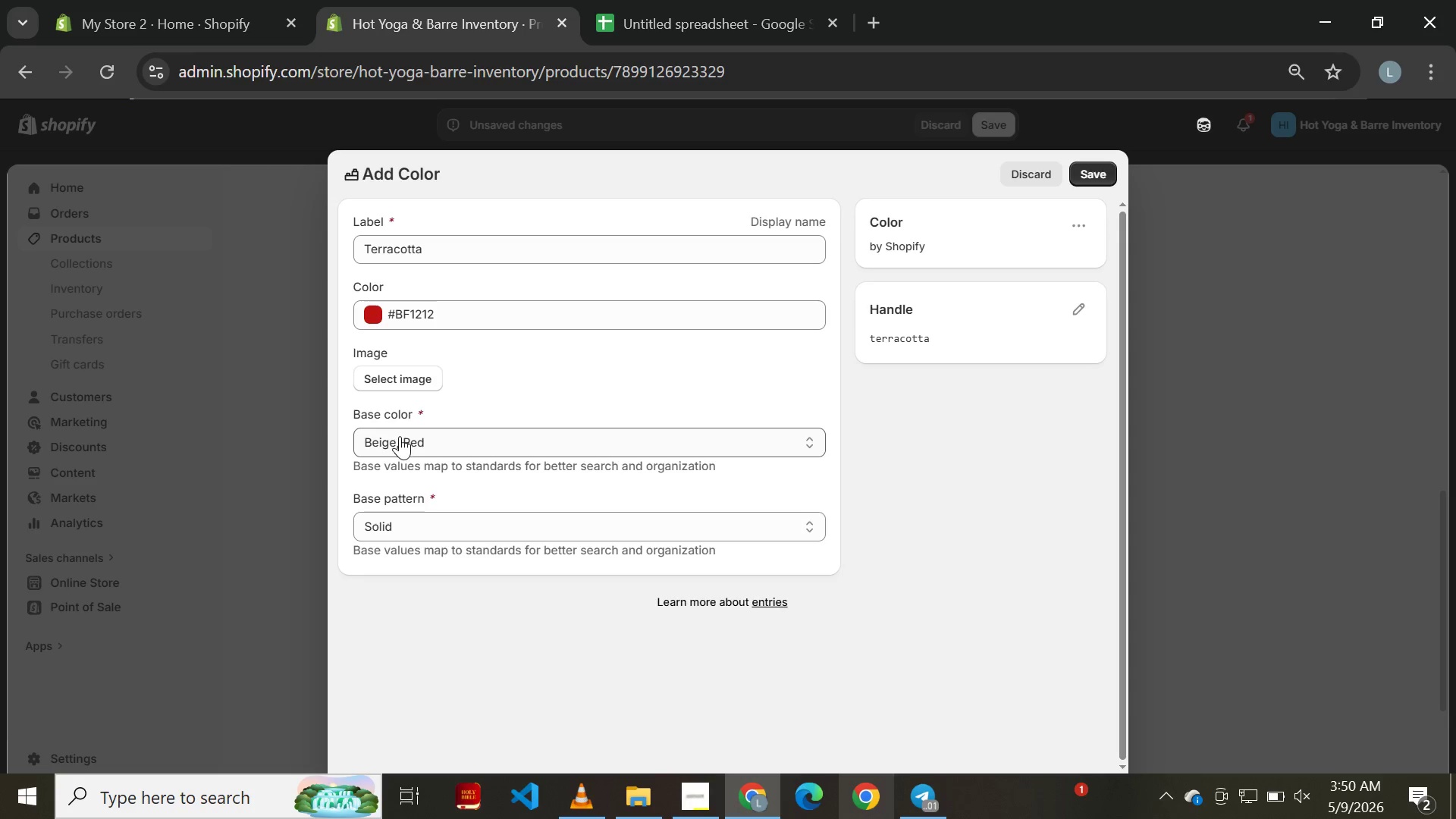 
left_click([400, 436])
 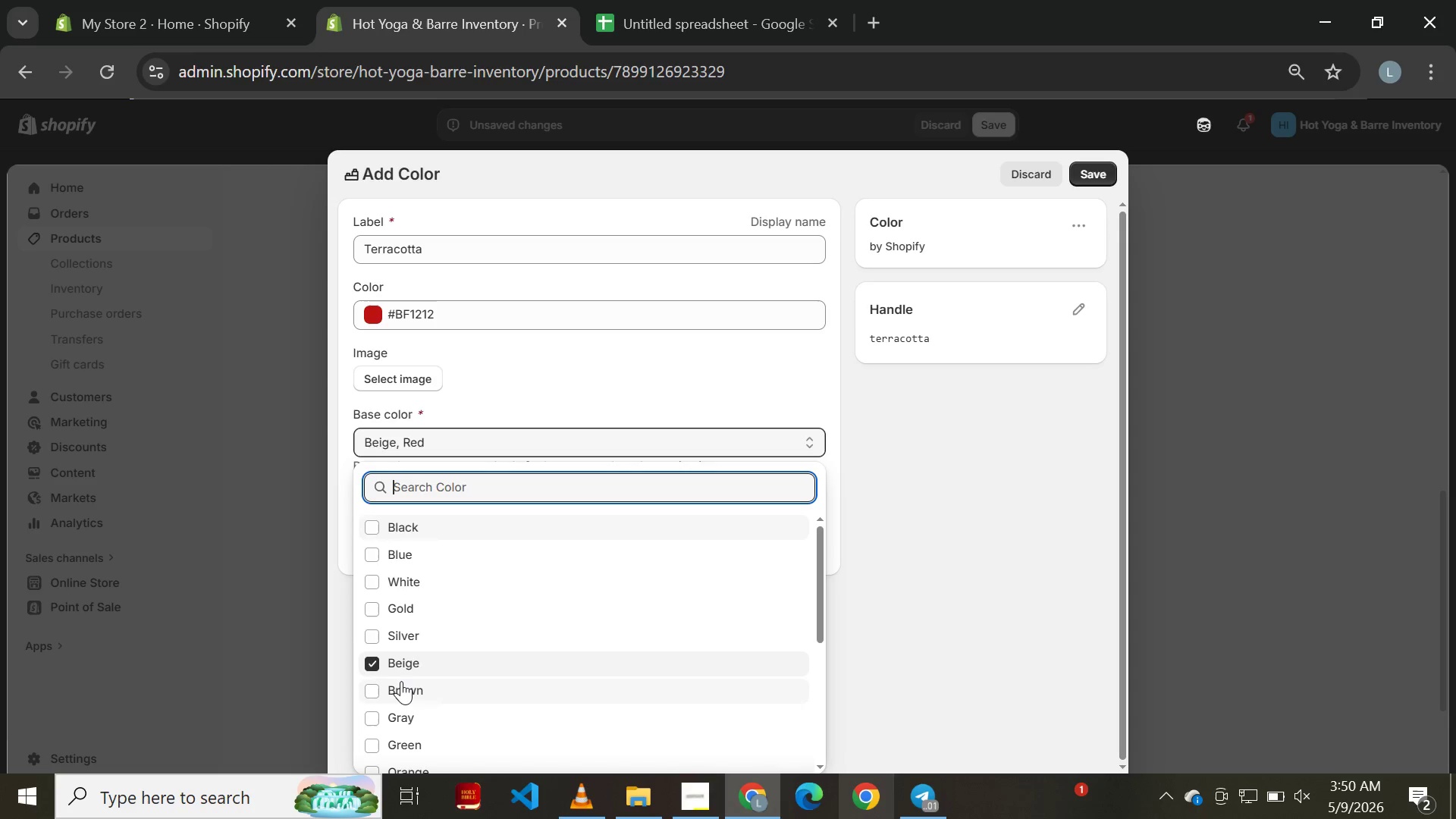 
left_click([401, 661])
 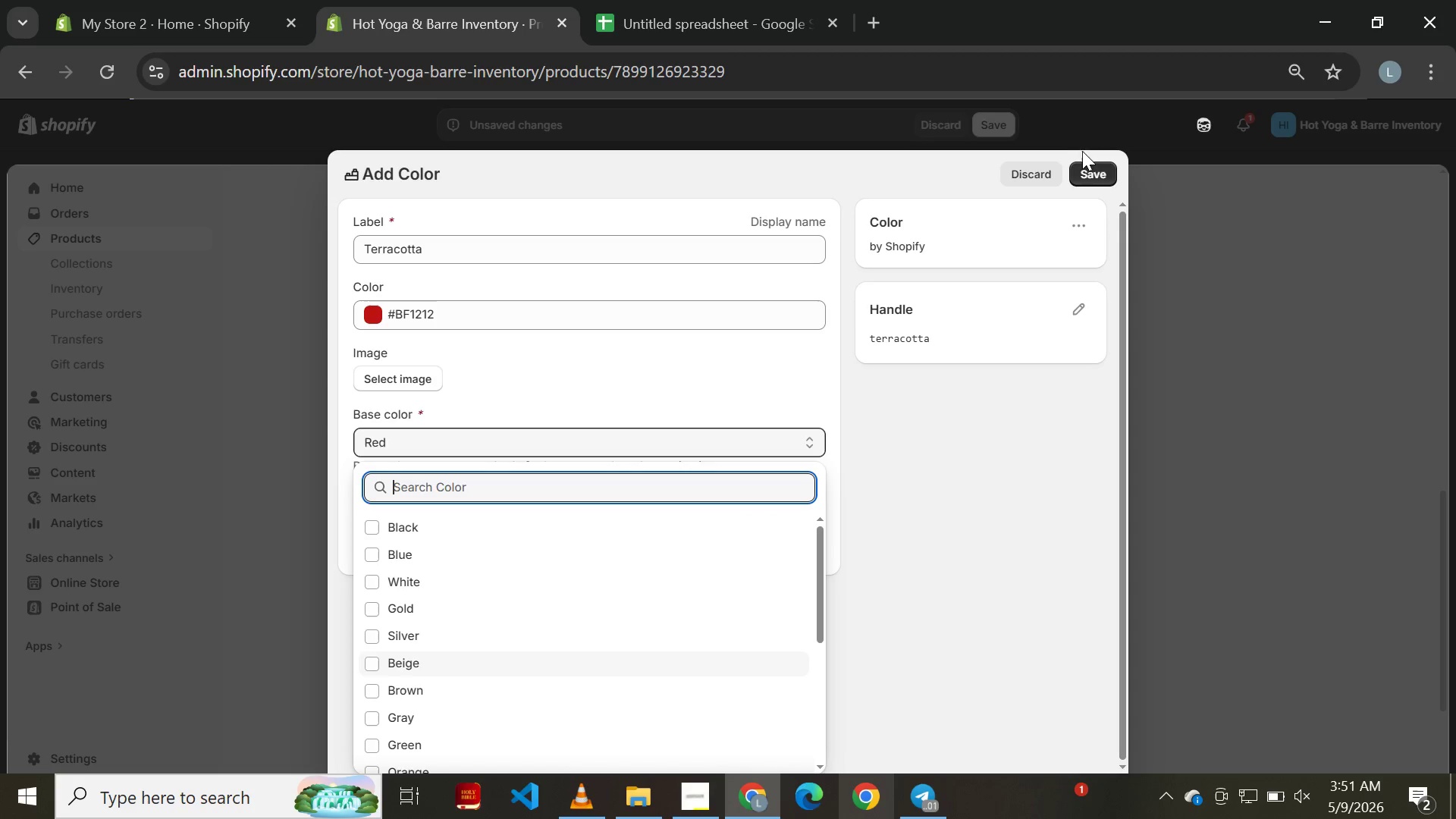 
left_click([1087, 160])
 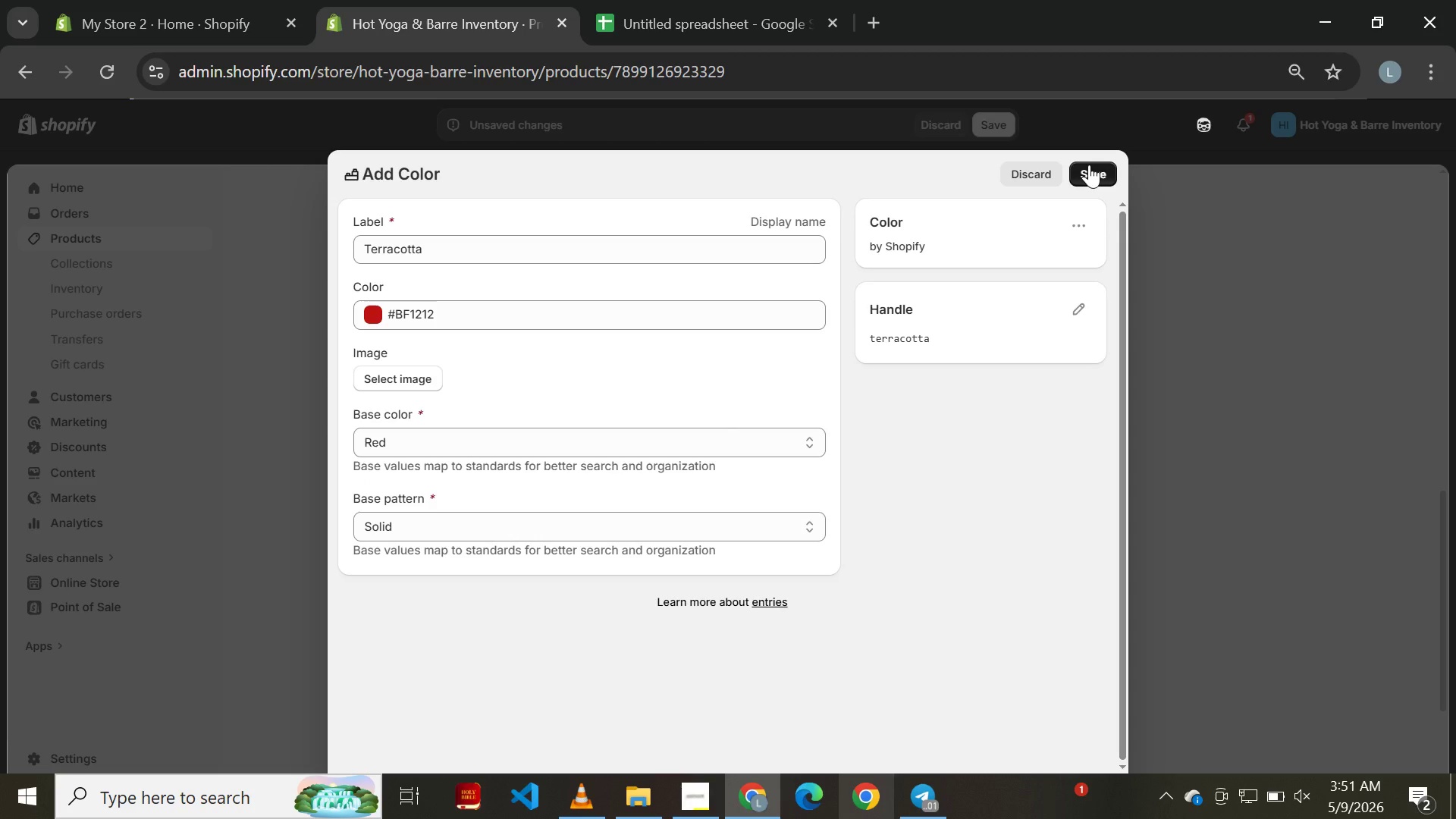 
left_click([1089, 165])
 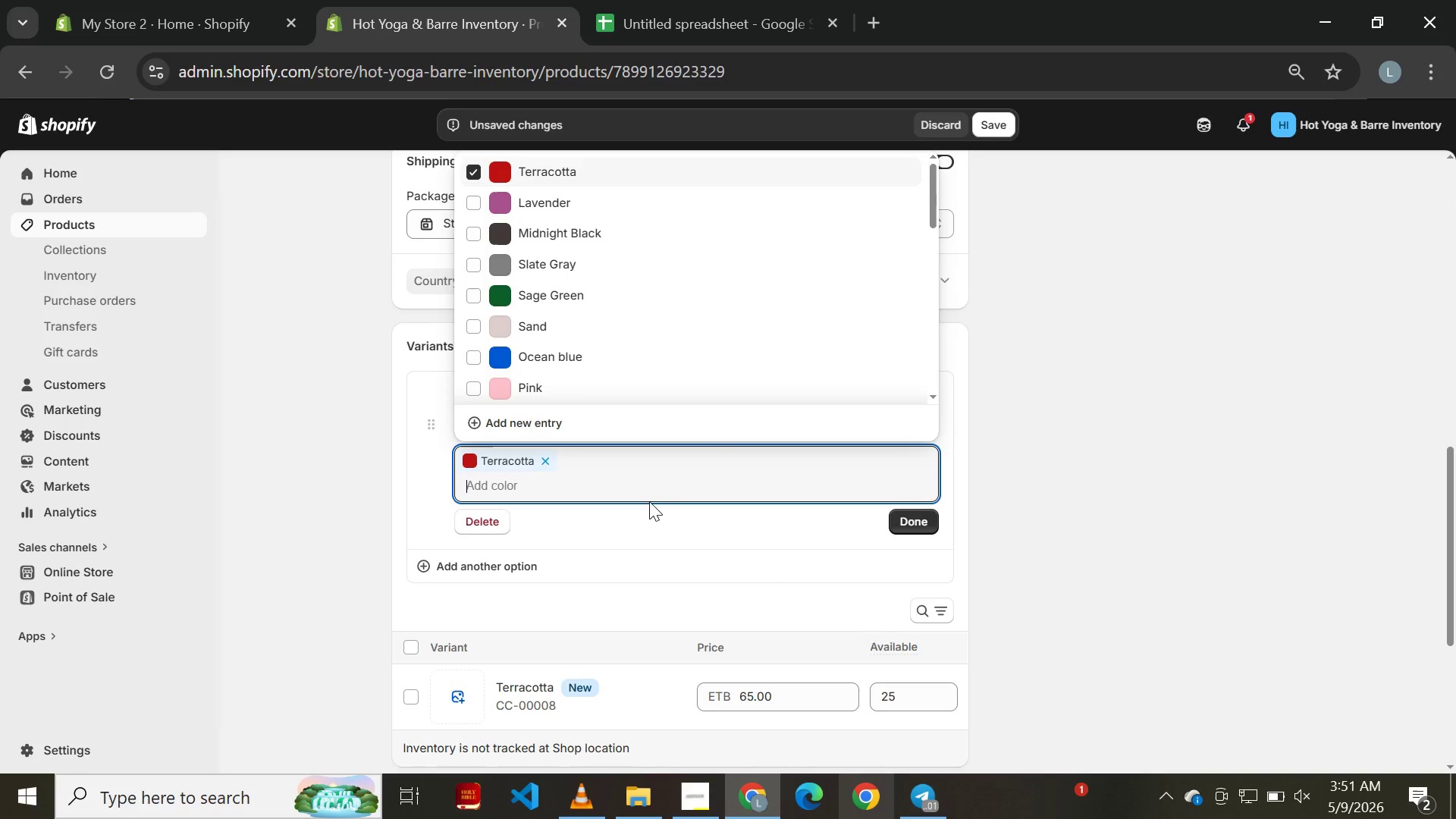 
wait(5.38)
 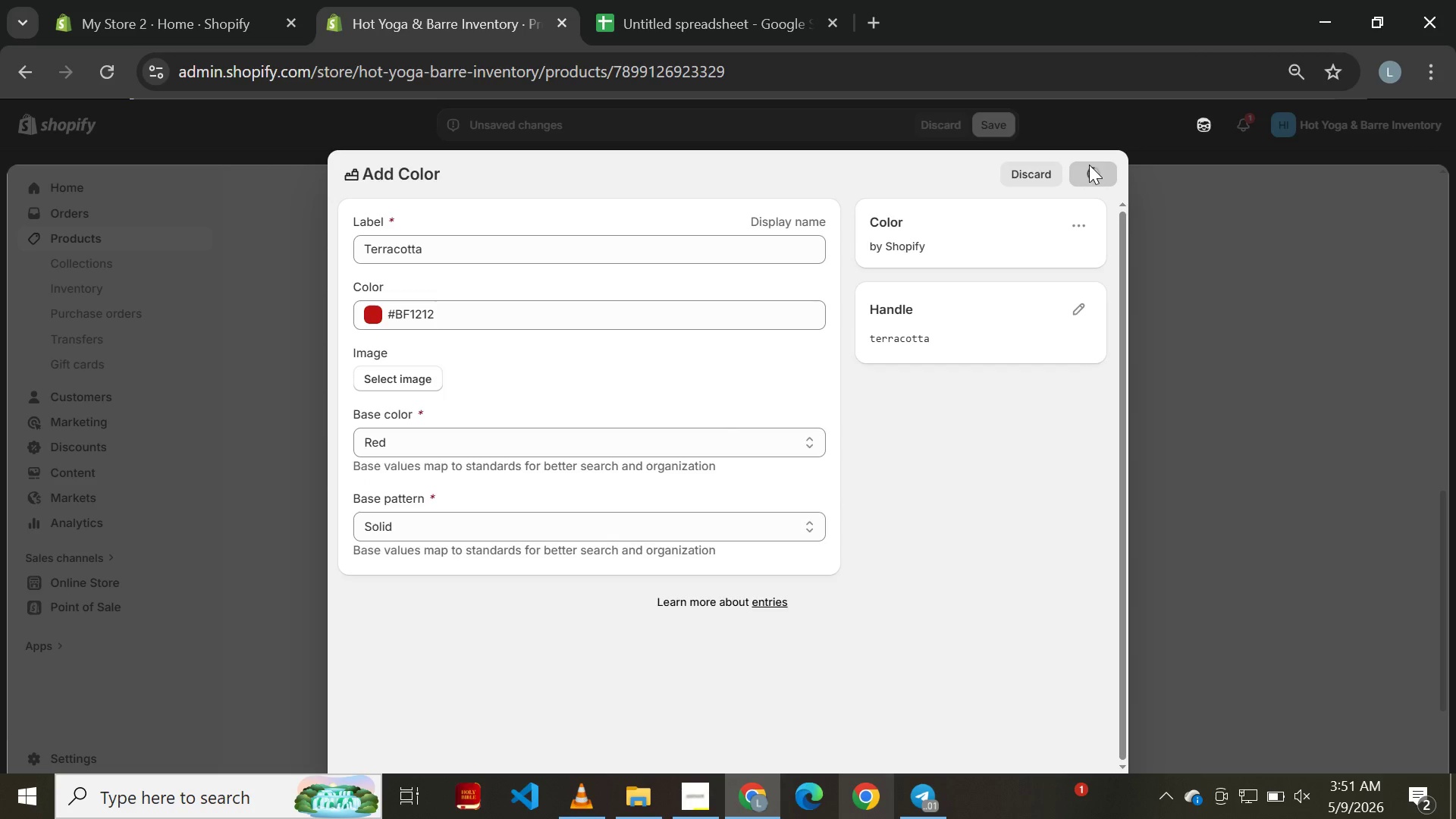 
left_click([912, 526])
 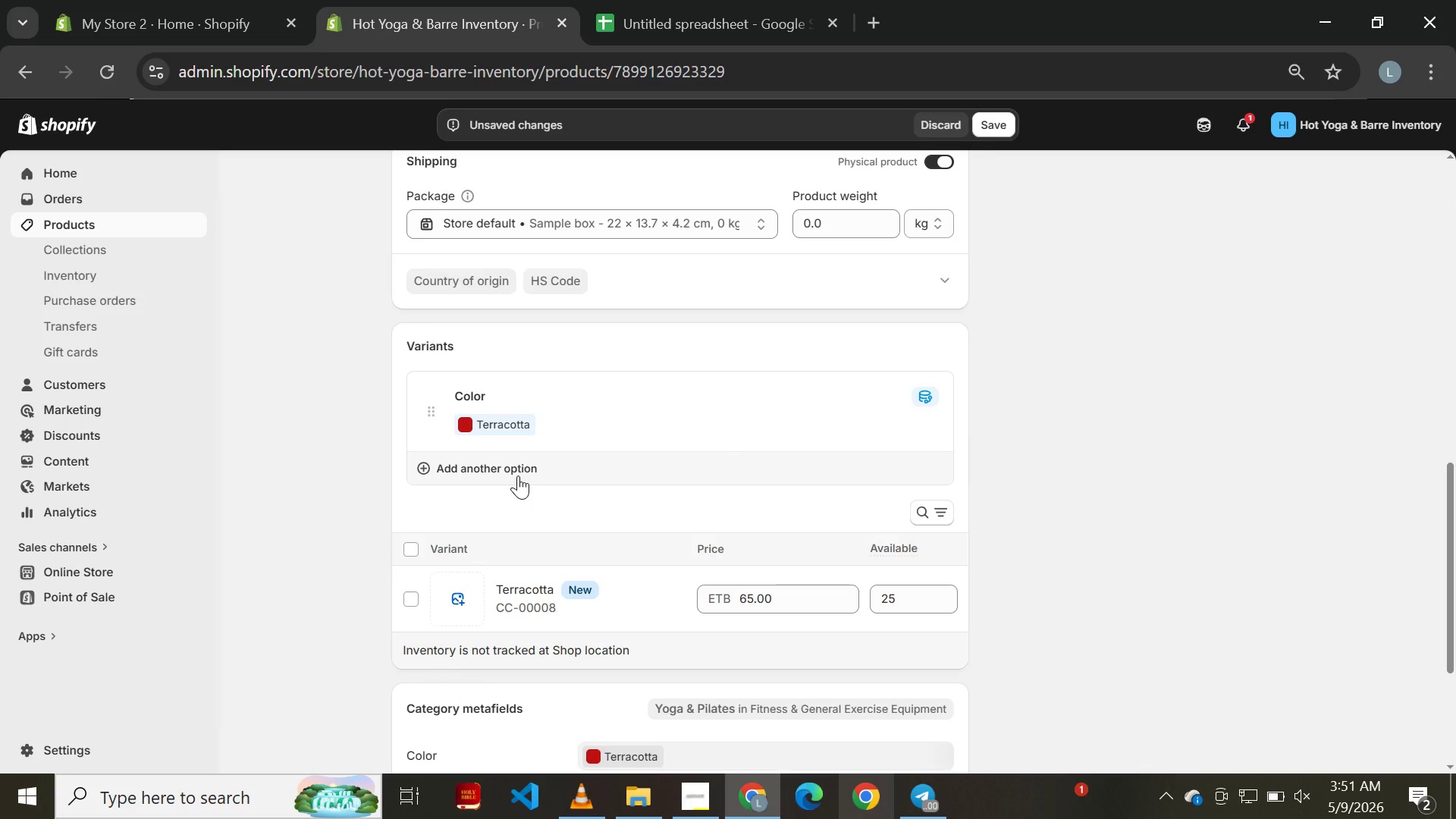 
left_click([518, 475])
 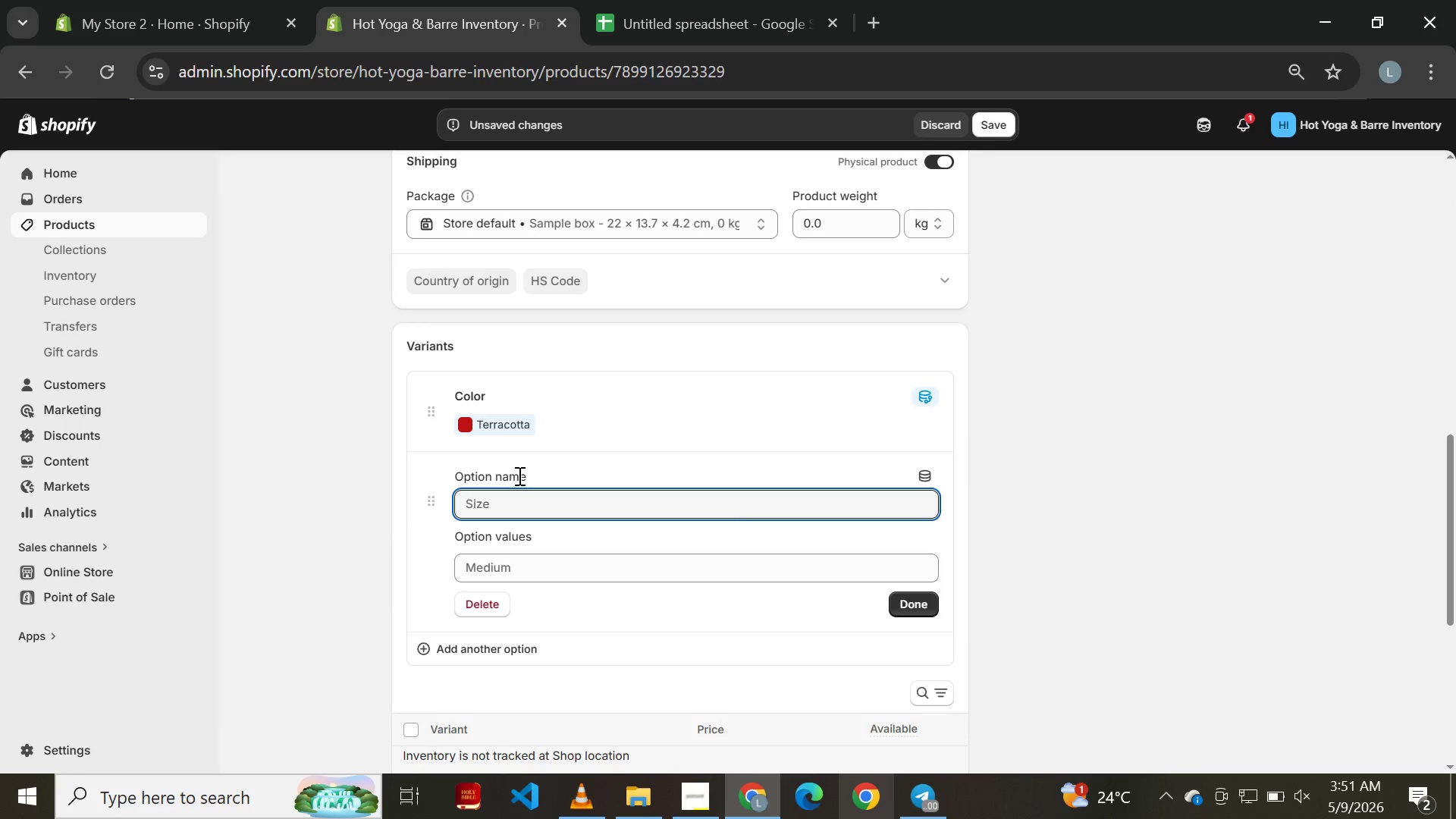 
type(Size)
 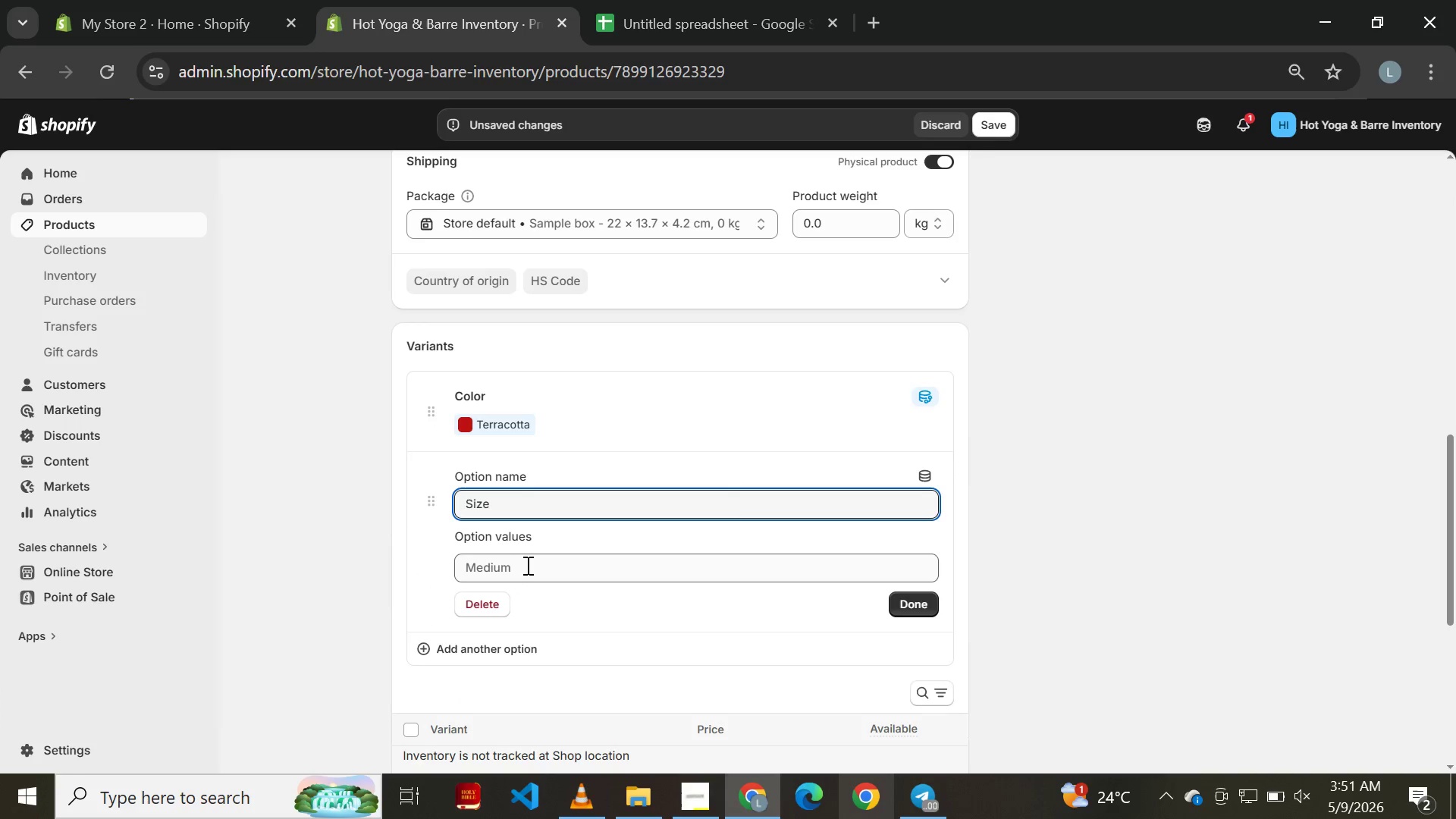 
left_click([529, 574])
 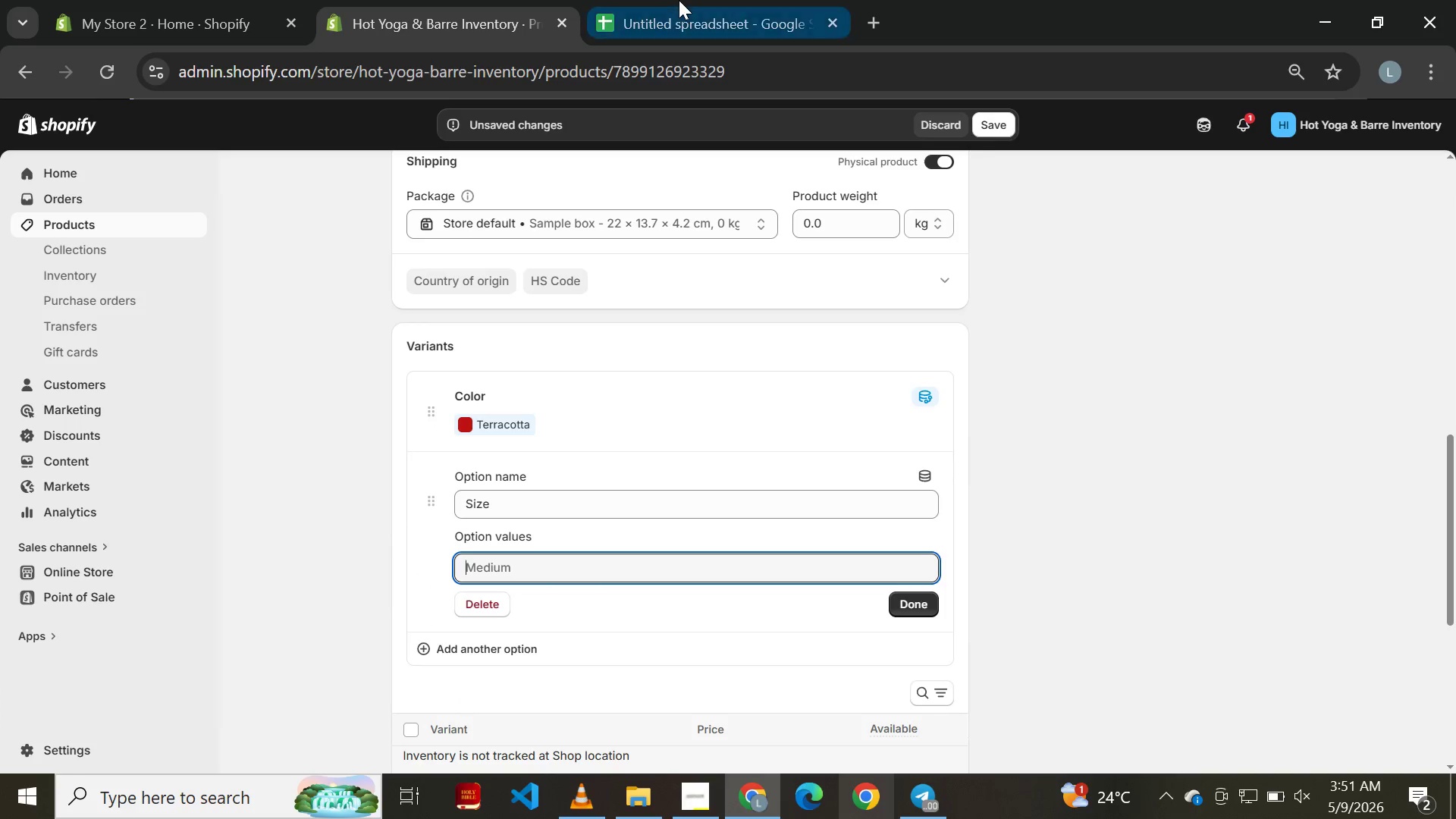 
left_click([679, 0])
 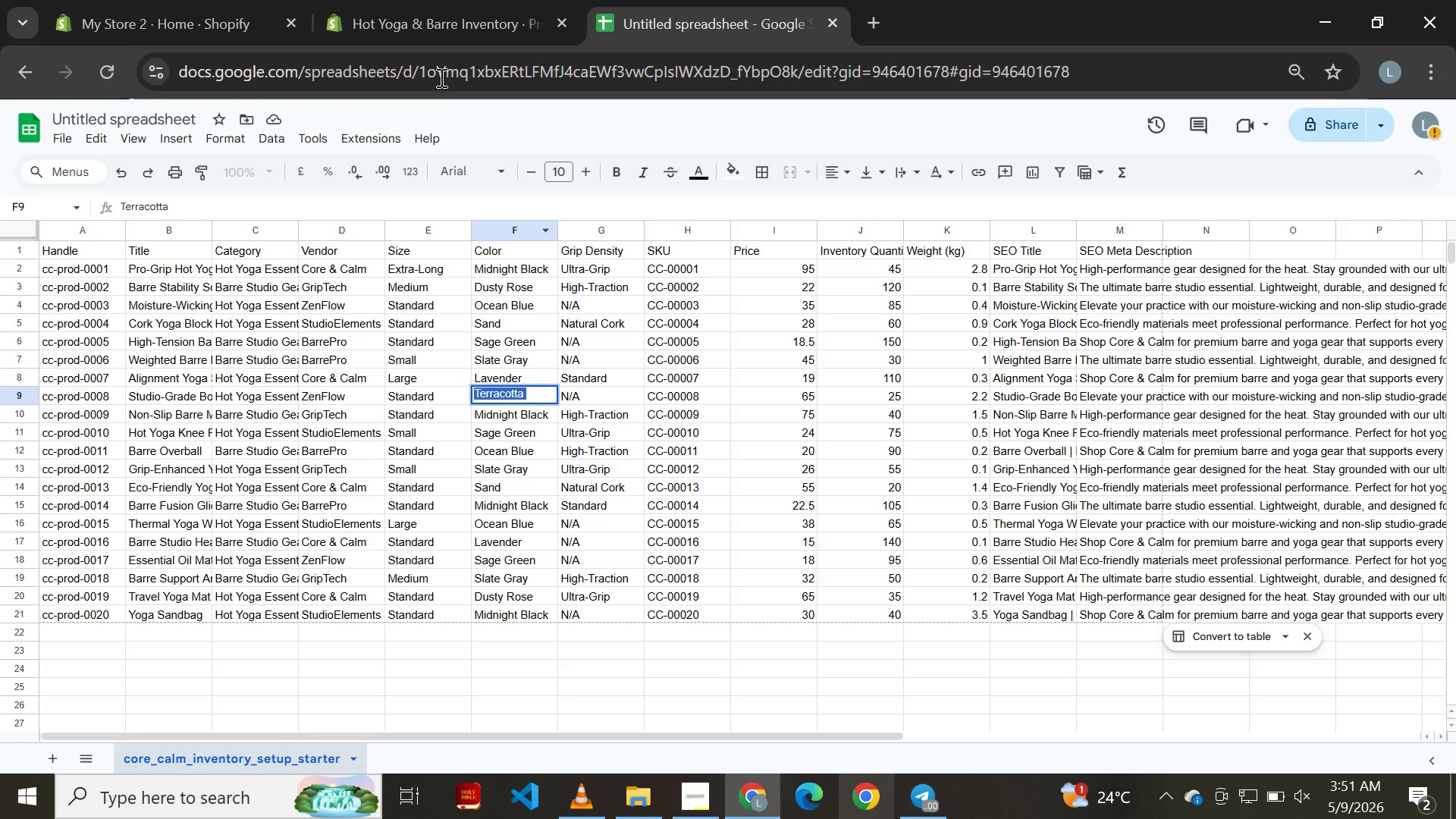 
left_click([433, 26])
 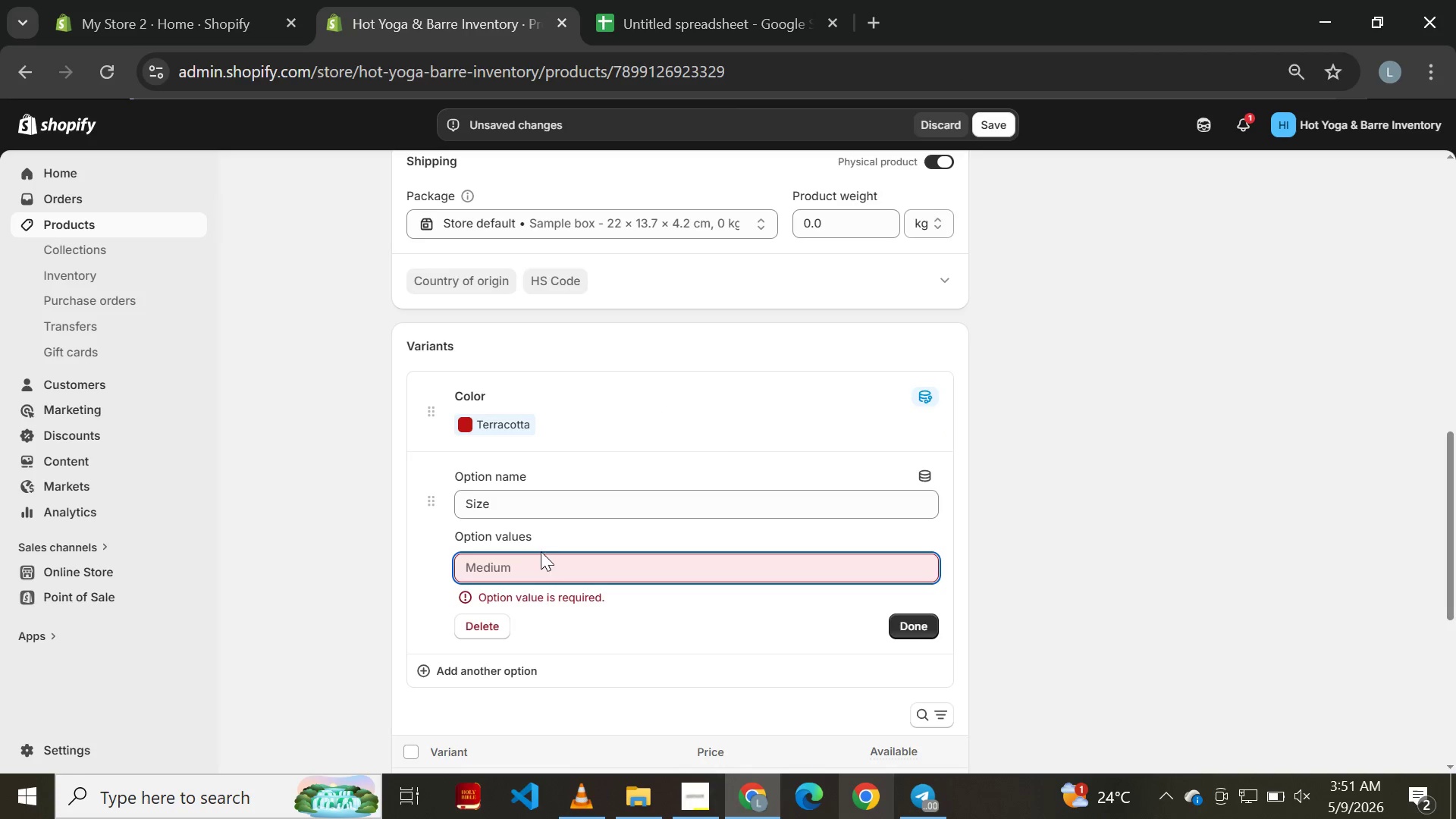 
left_click([542, 562])
 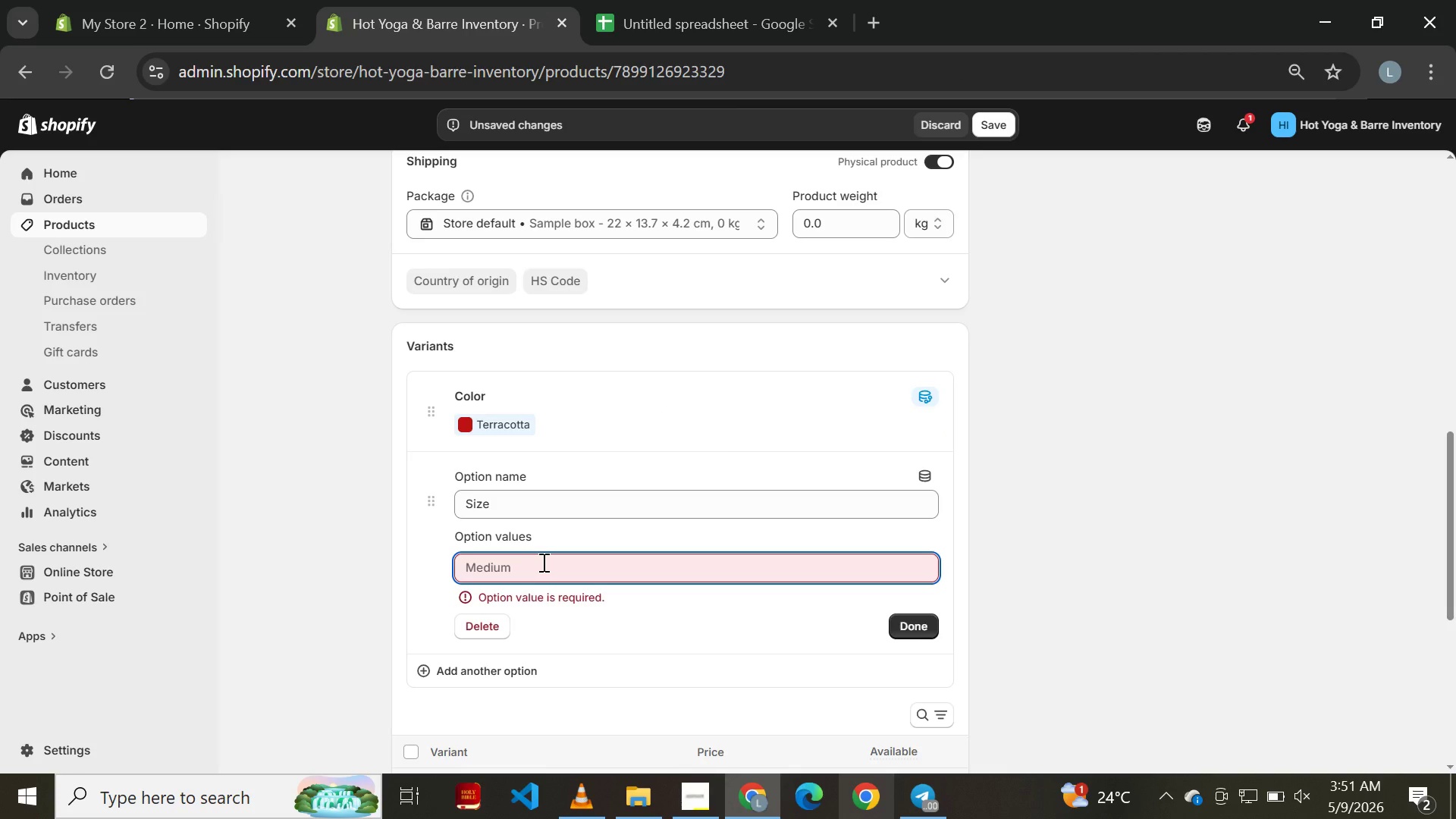 
type(STANDARD)
 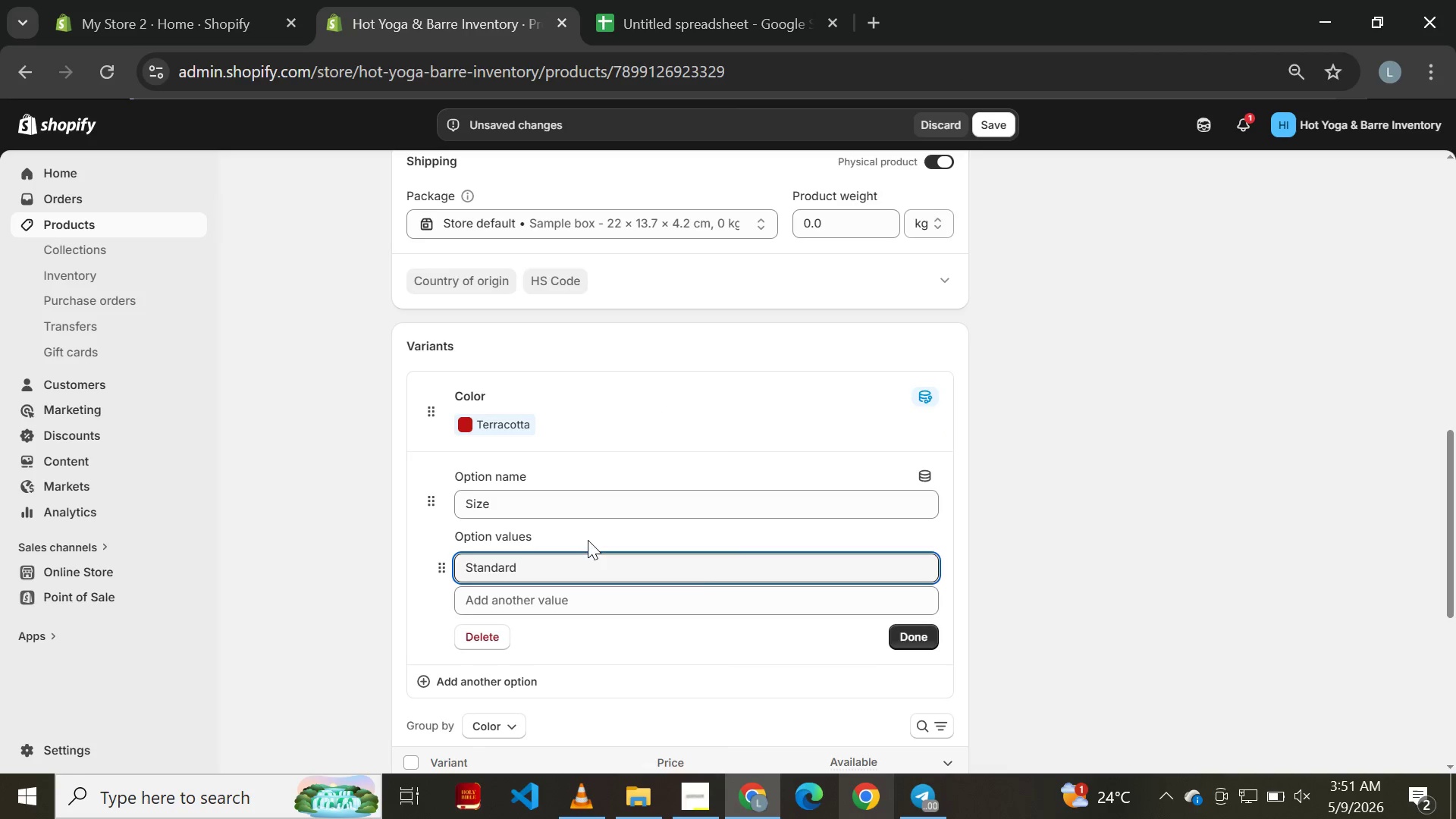 
hold_key(key=CapsLock, duration=0.33)
 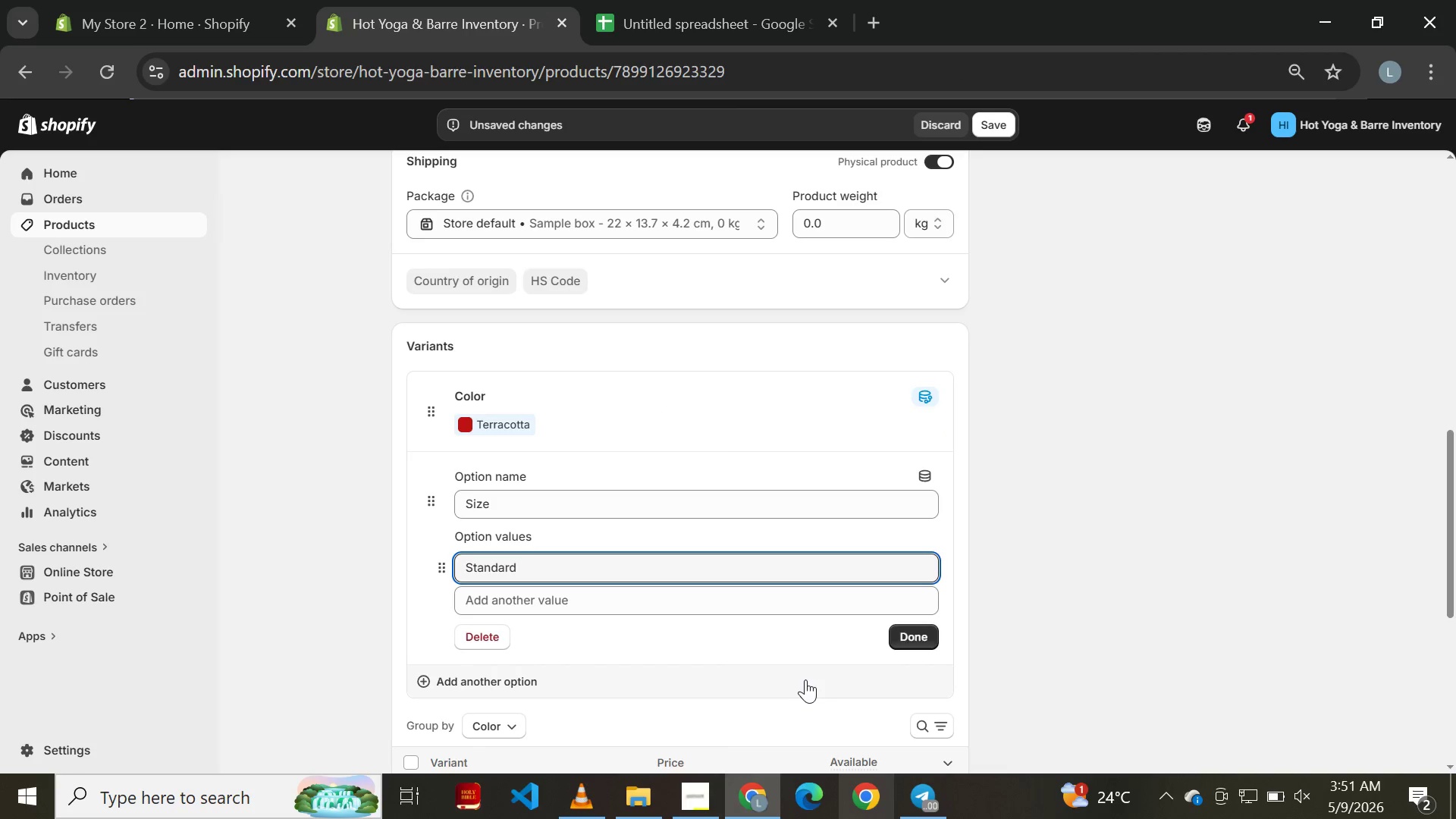 
left_click([914, 635])
 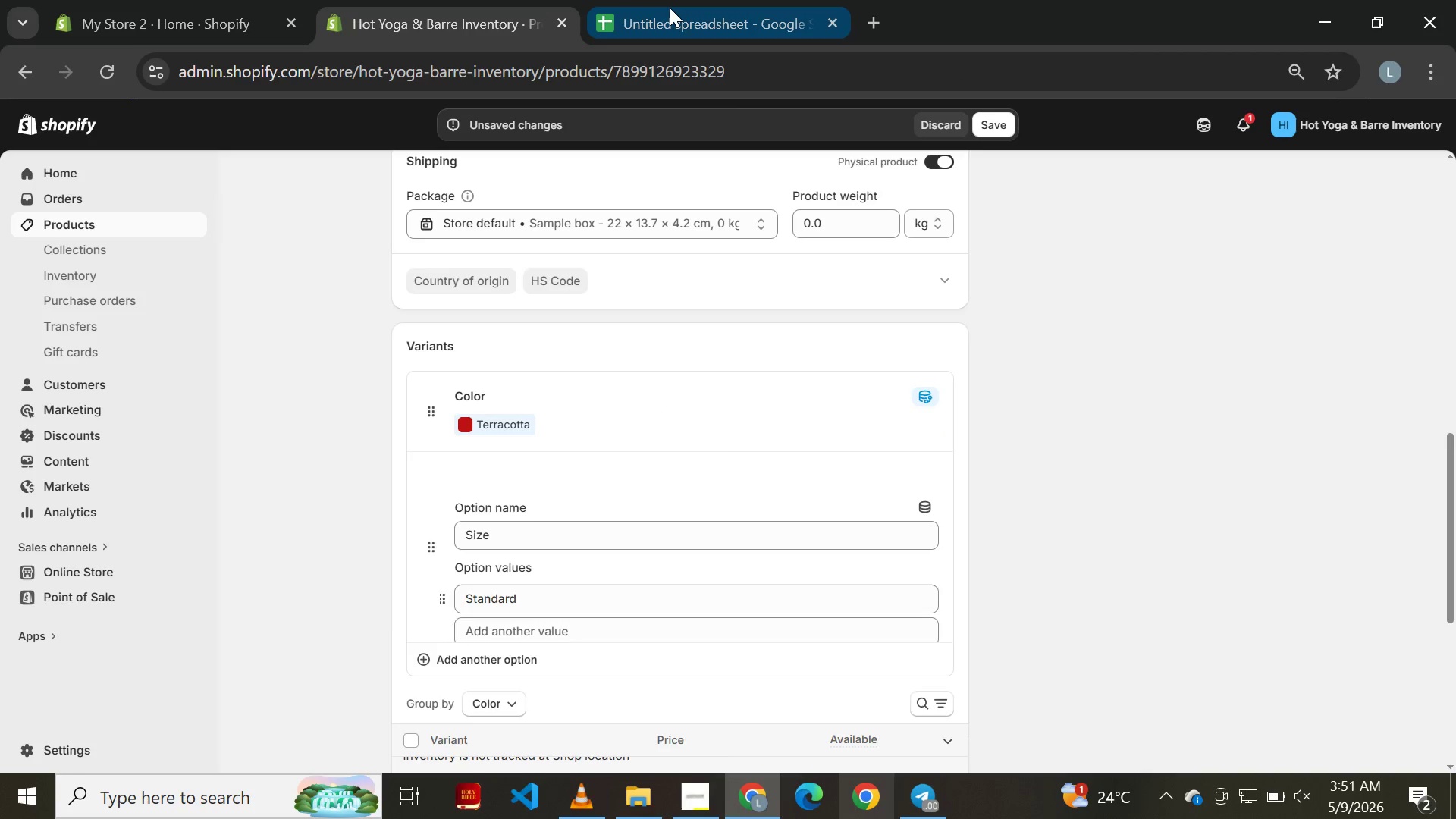 
left_click([670, 8])
 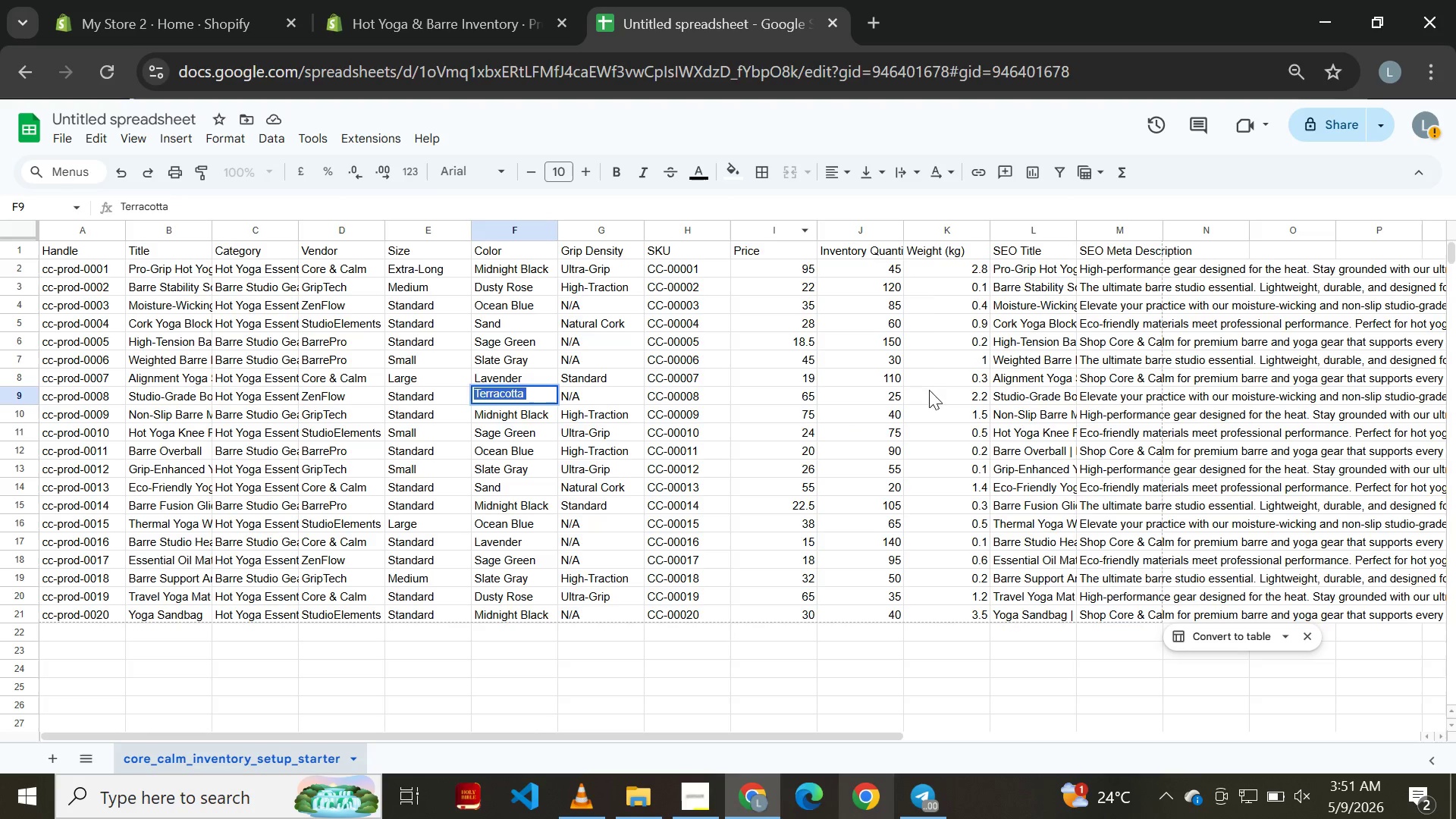 
left_click([957, 397])
 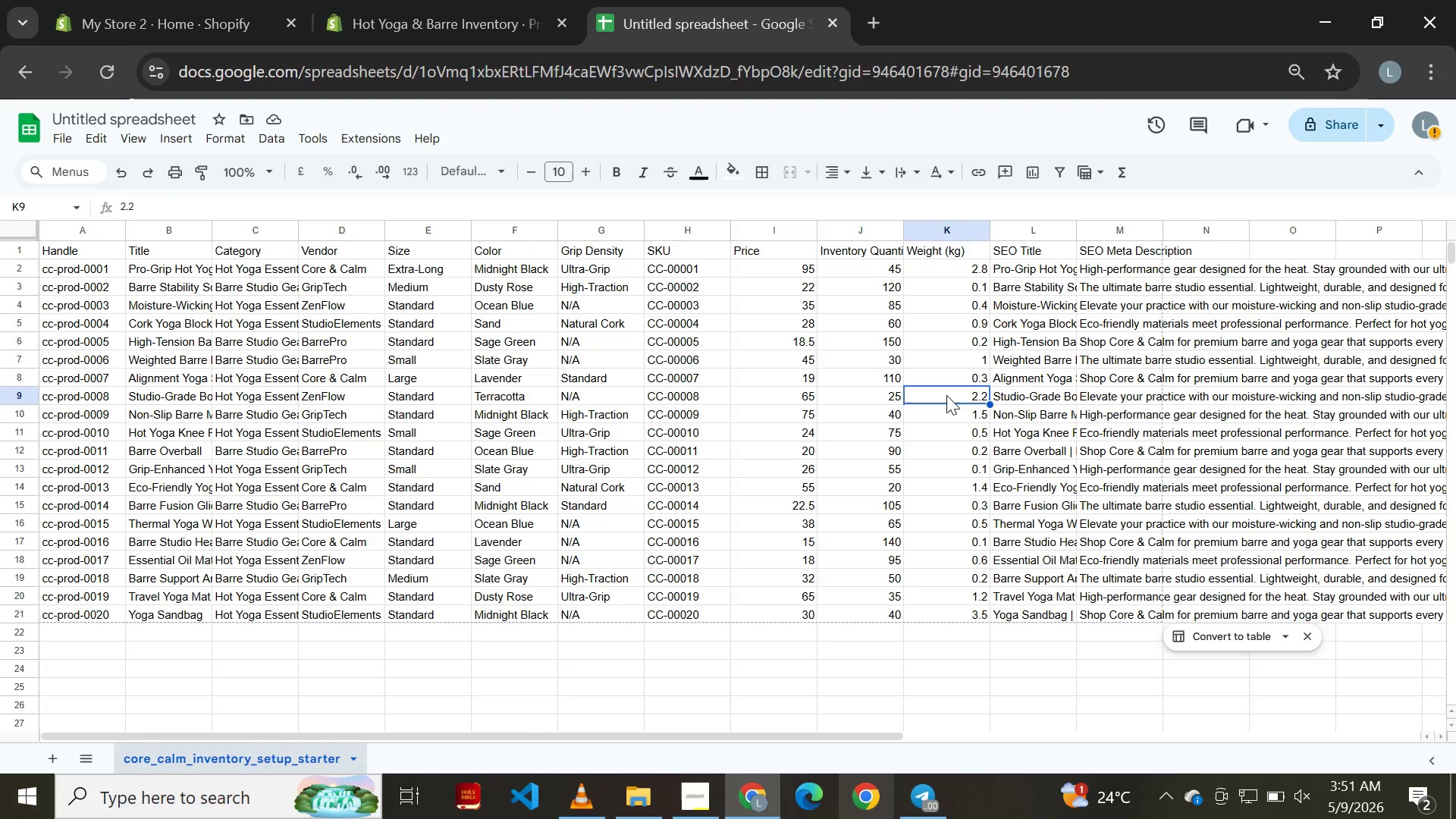 
double_click([946, 395])
 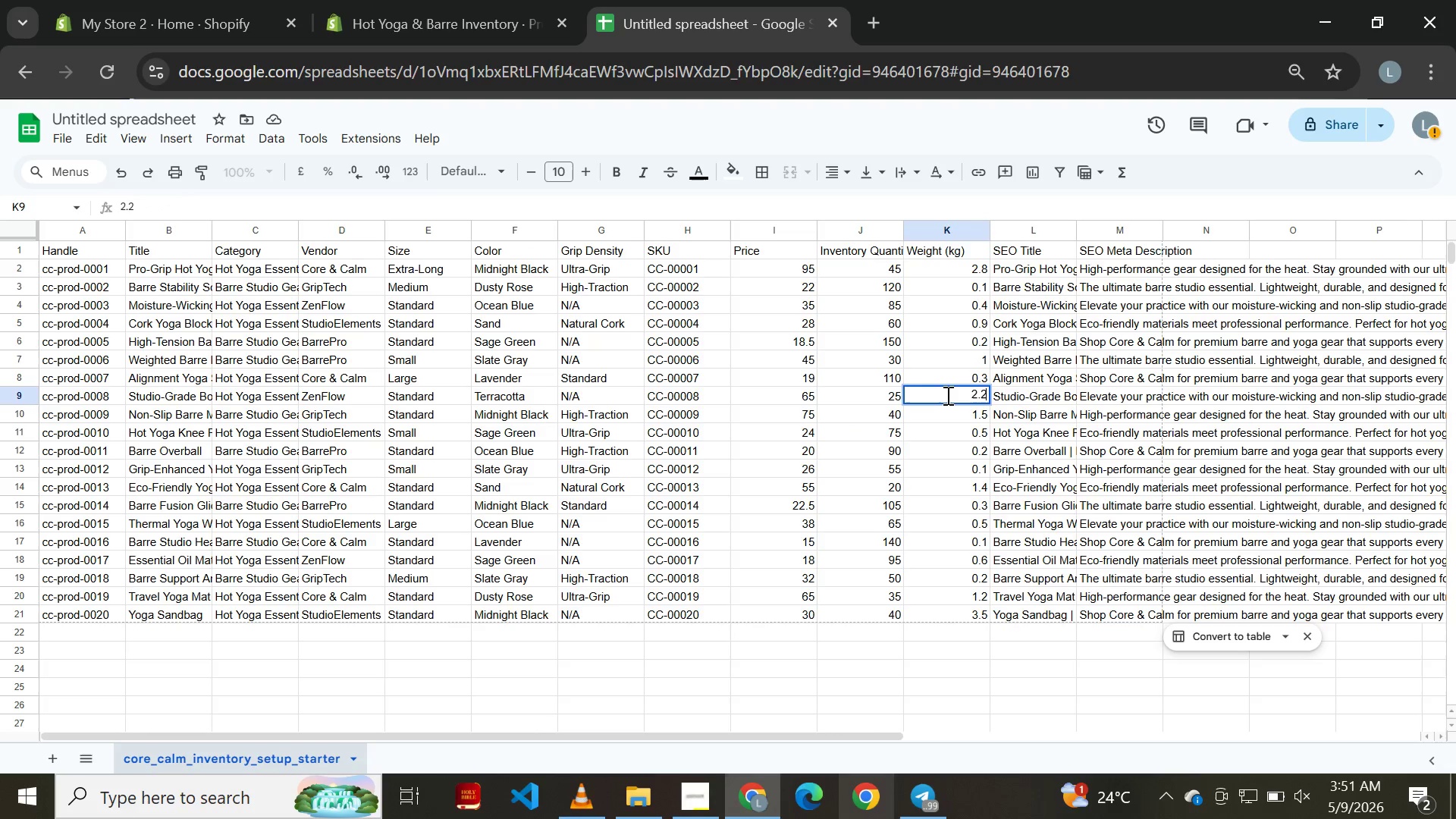 
key(Control+A)
 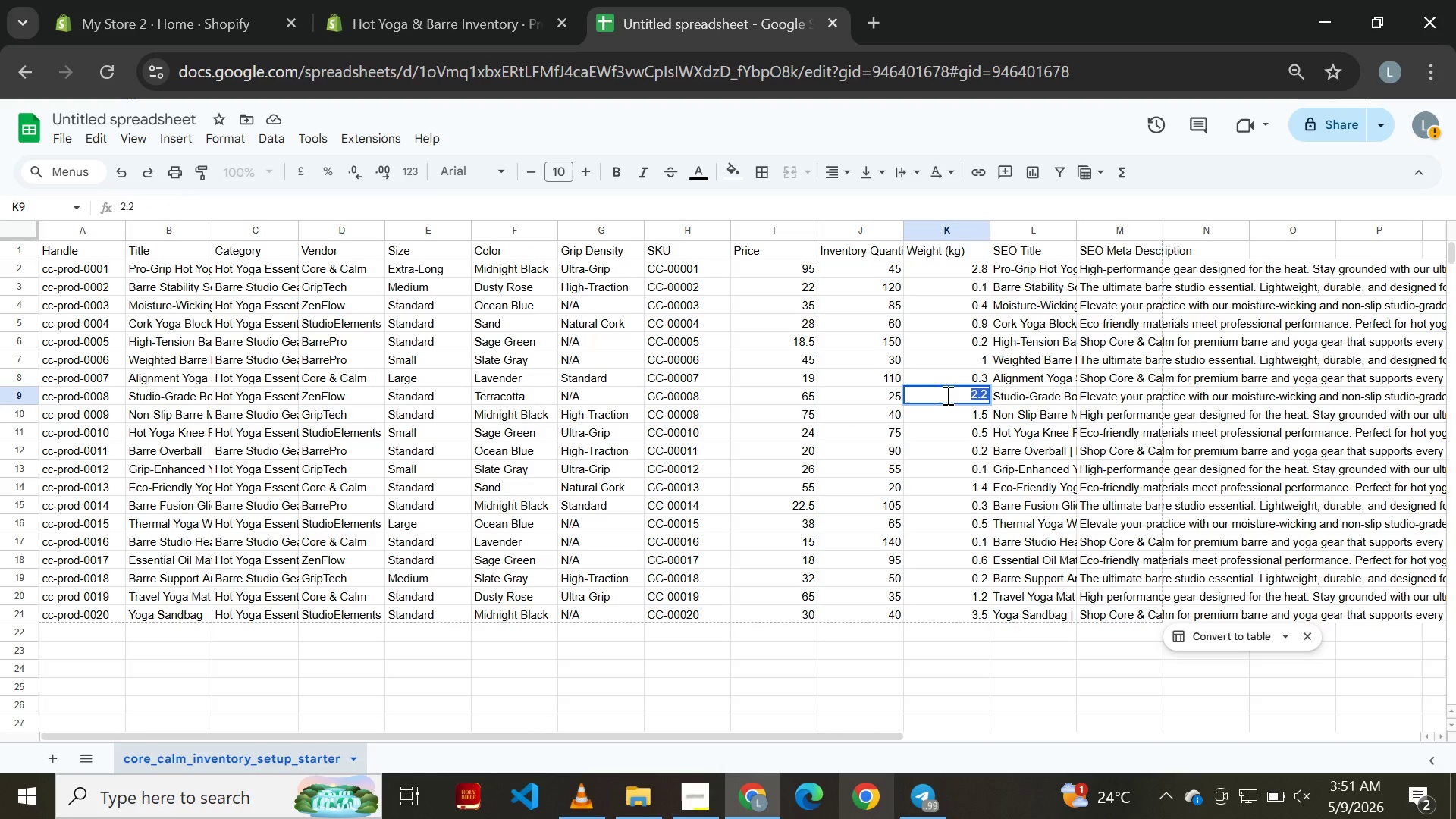 
key(Control+C)
 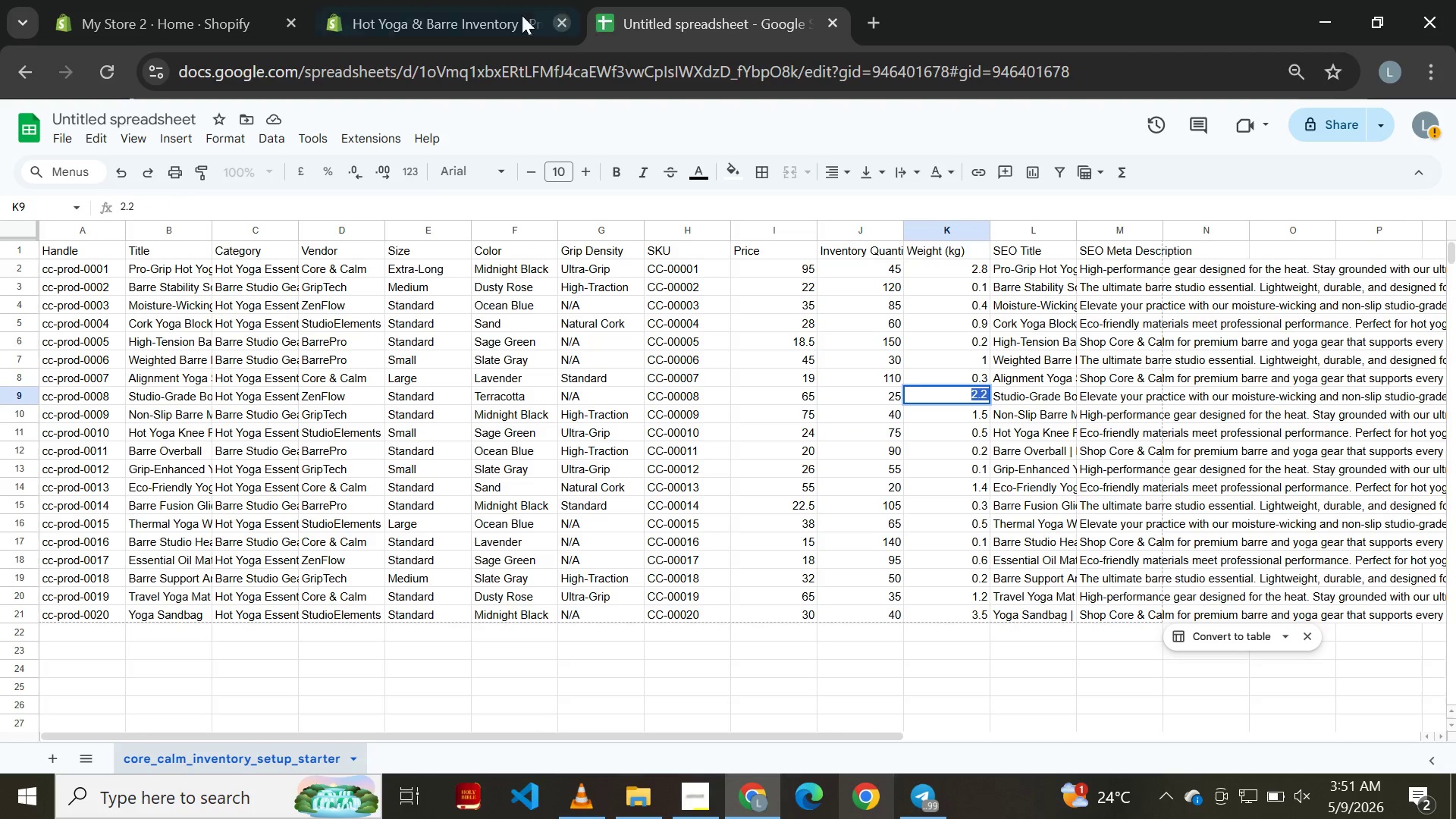 
left_click([500, 11])
 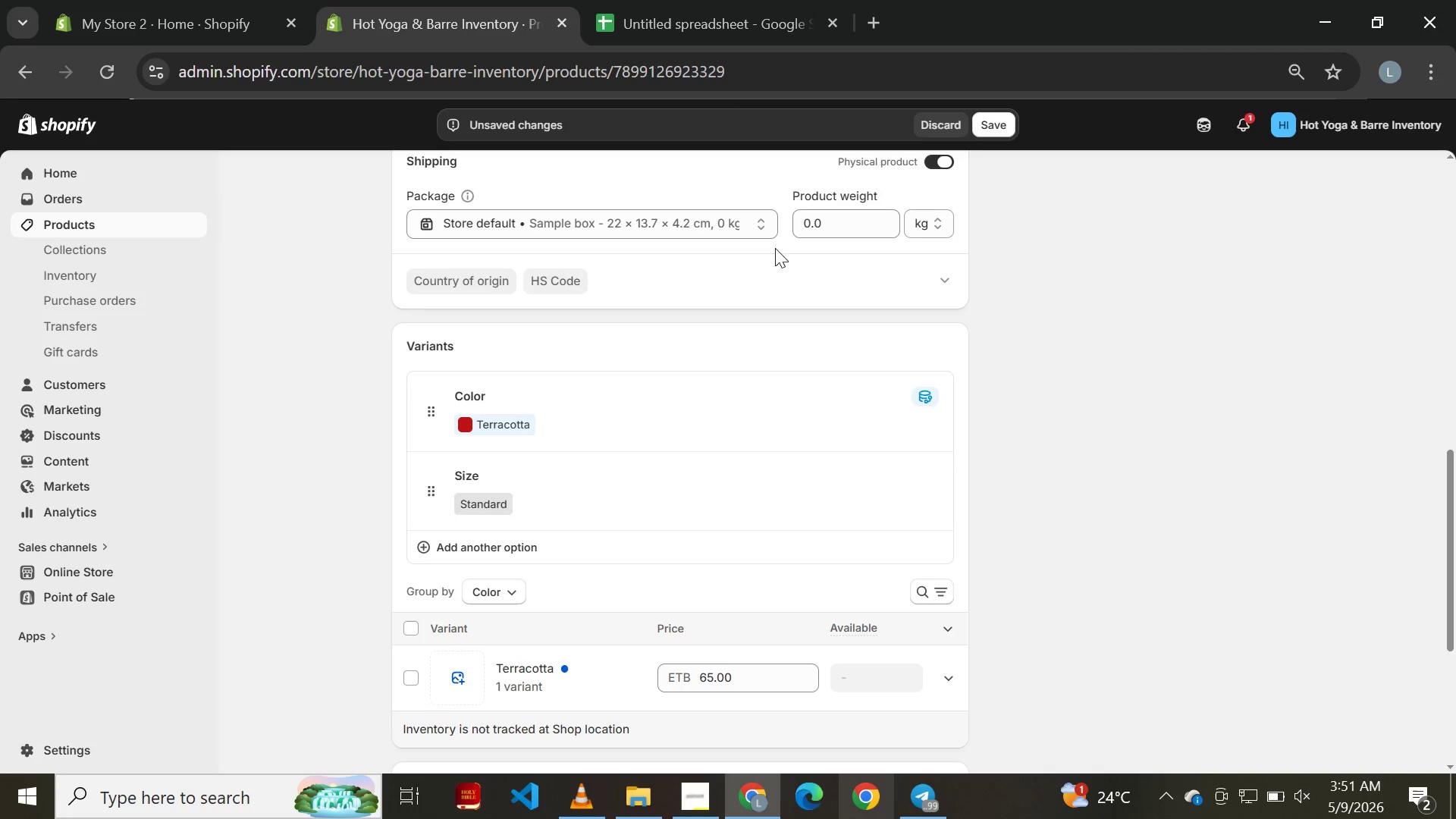 
left_click([843, 222])
 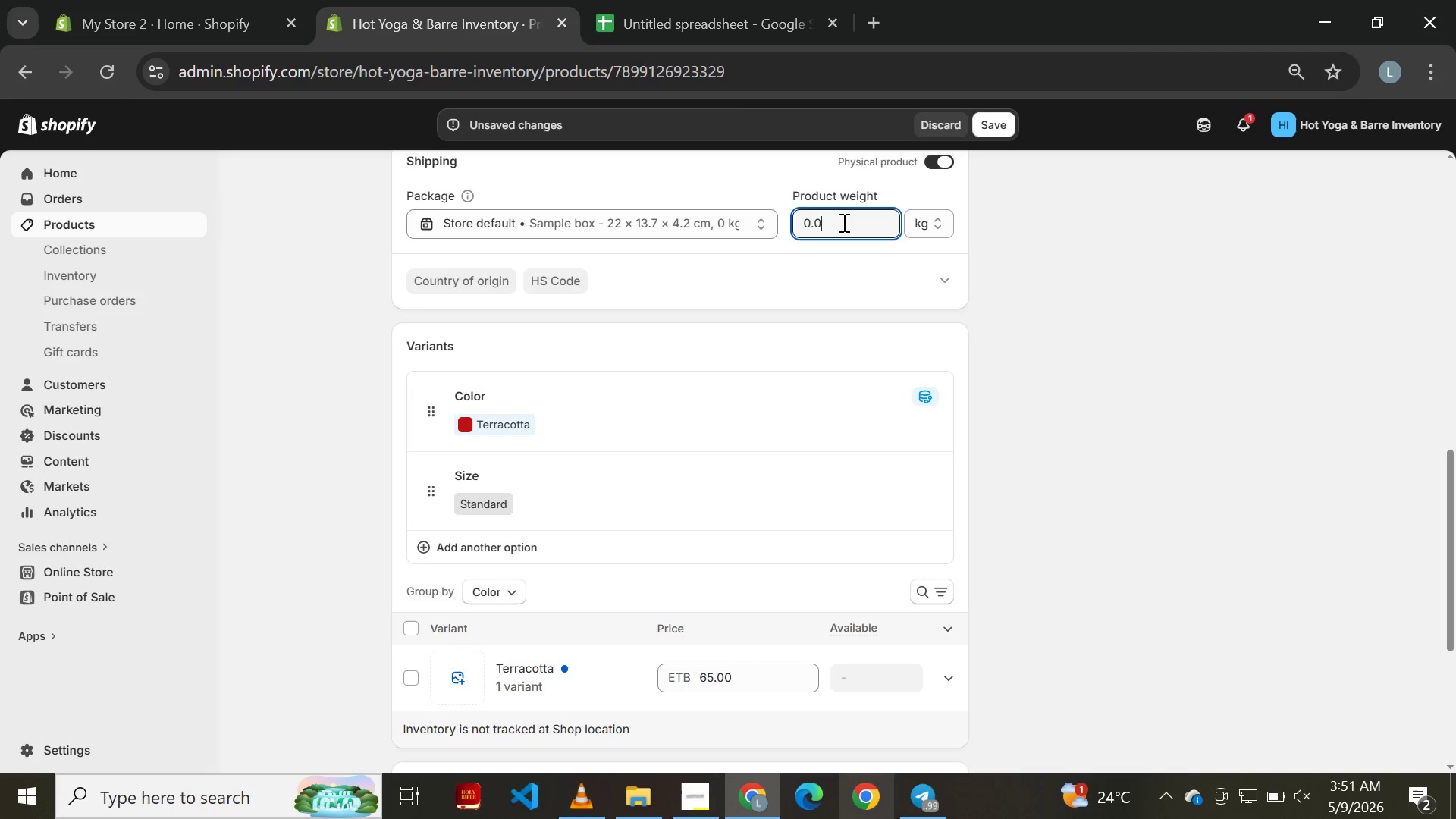 
key(Control+A)
 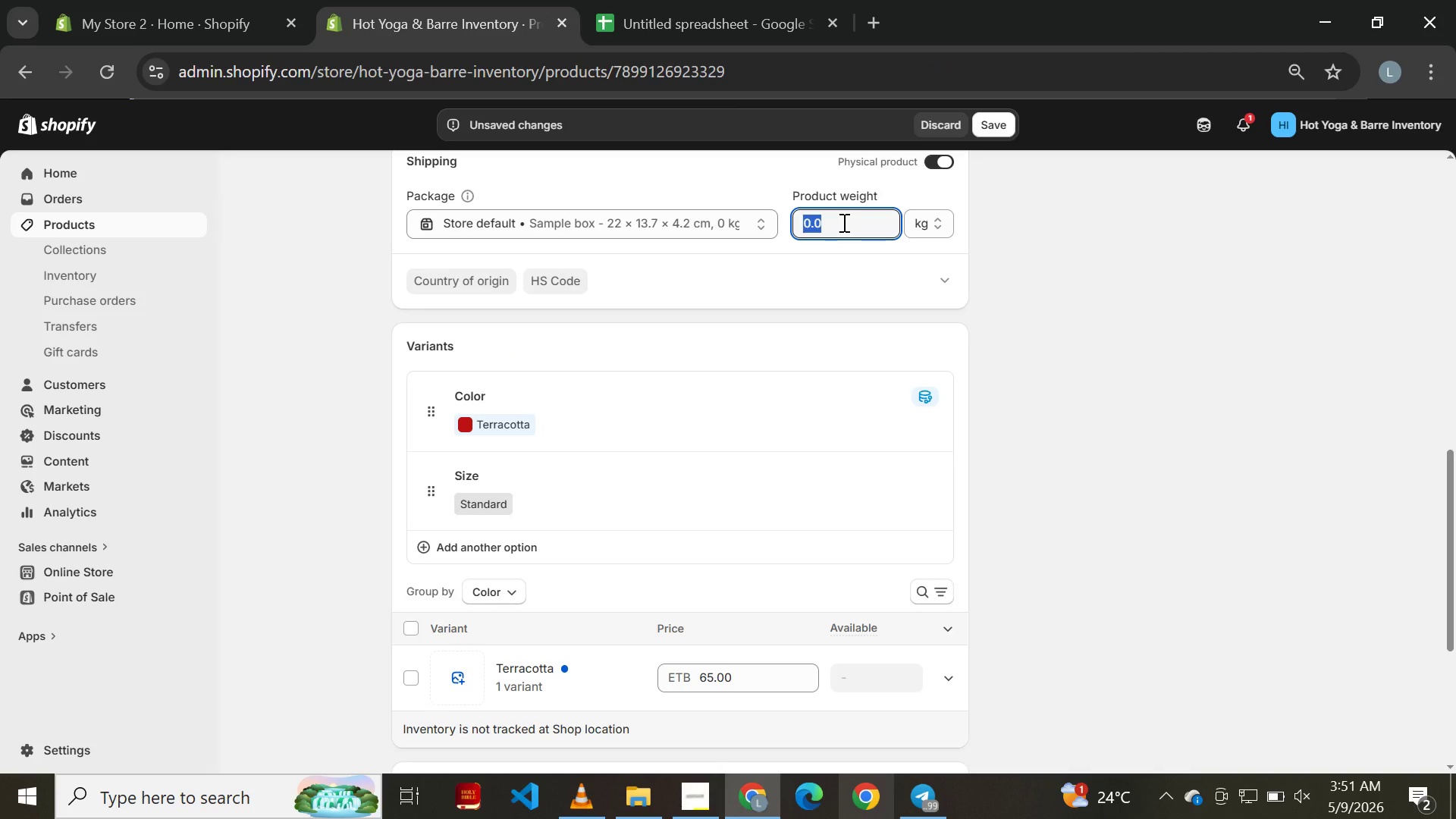 
key(Control+V)
 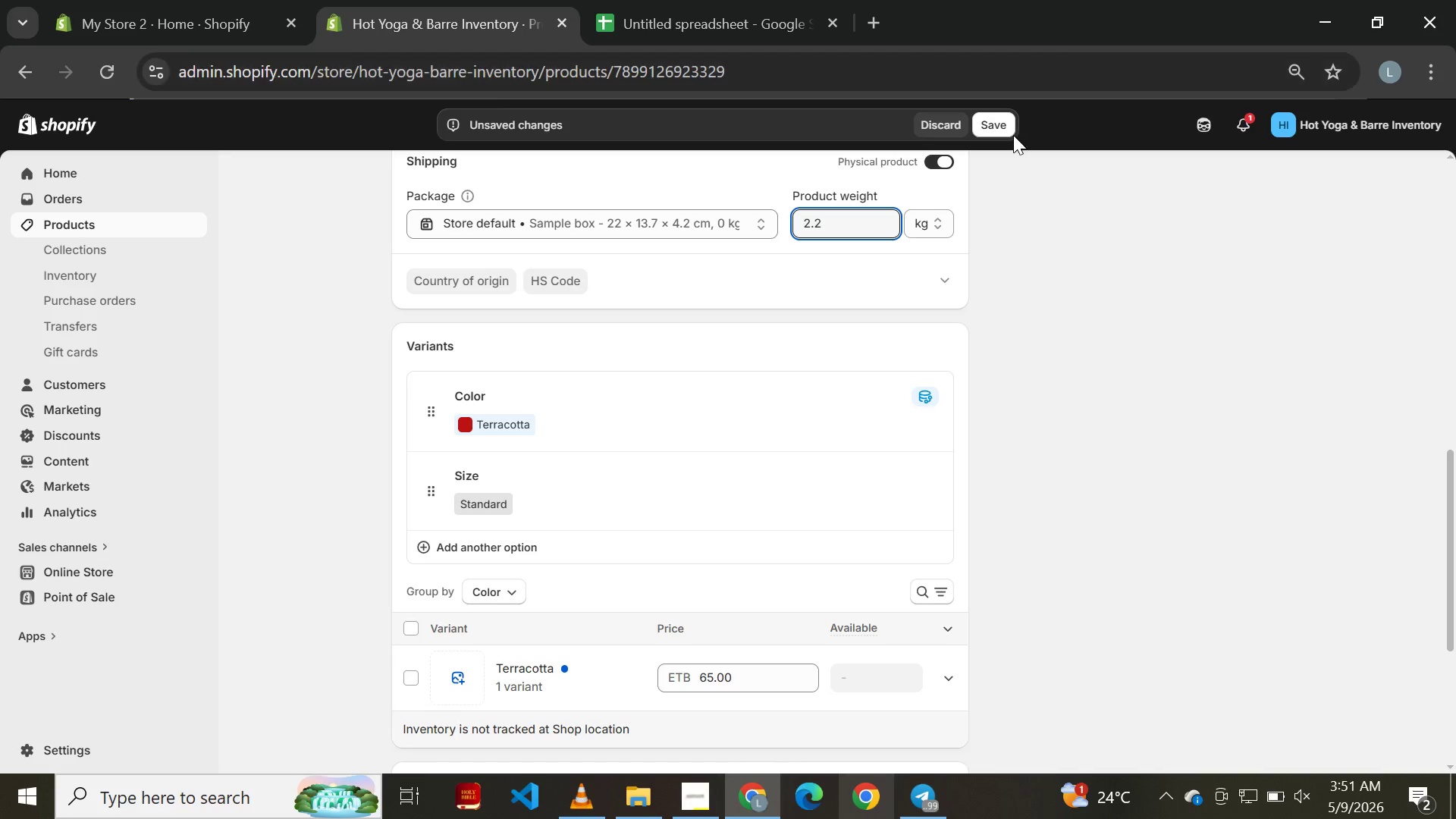 
left_click([1006, 129])
 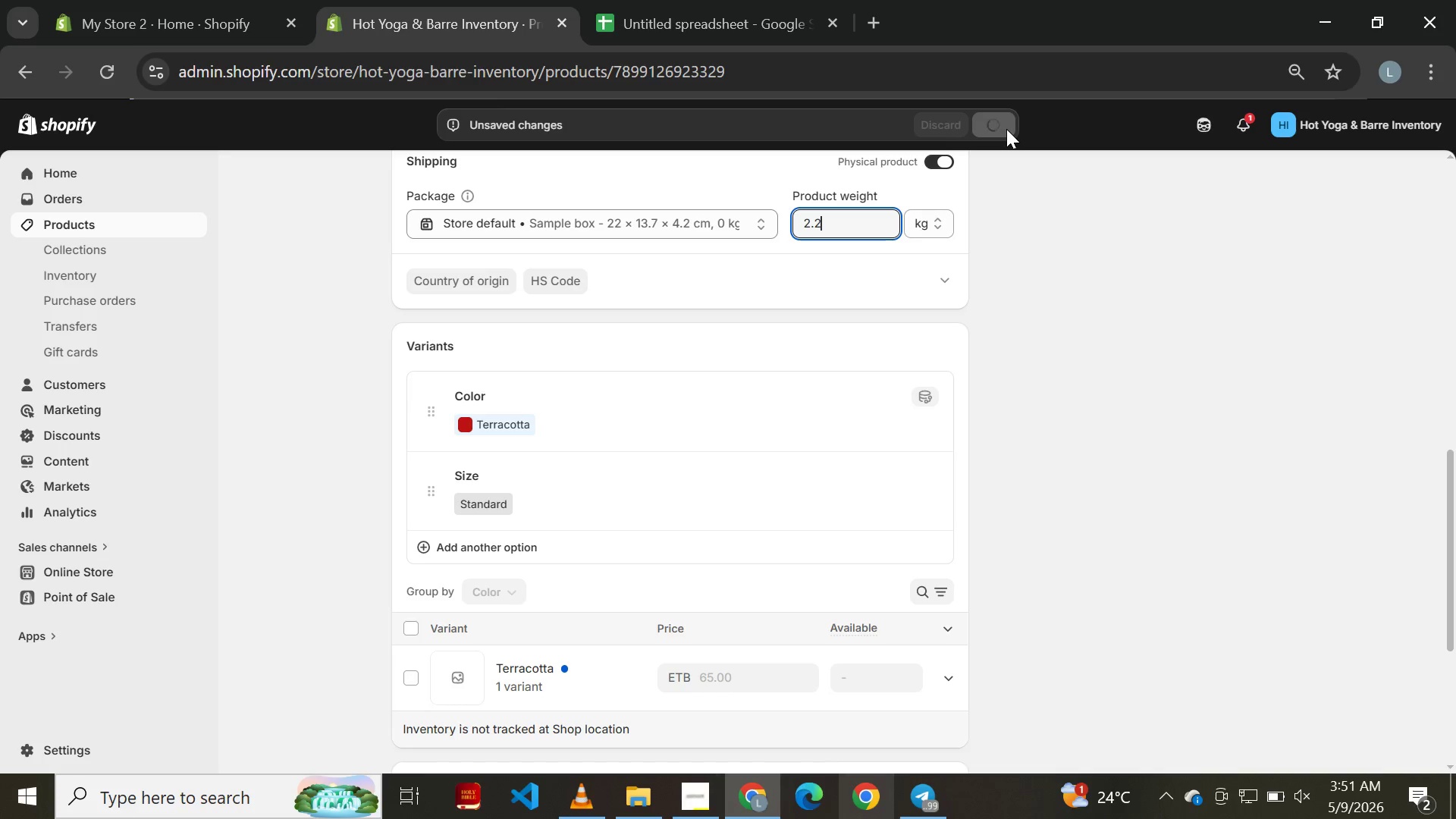 
left_click([650, 22])
 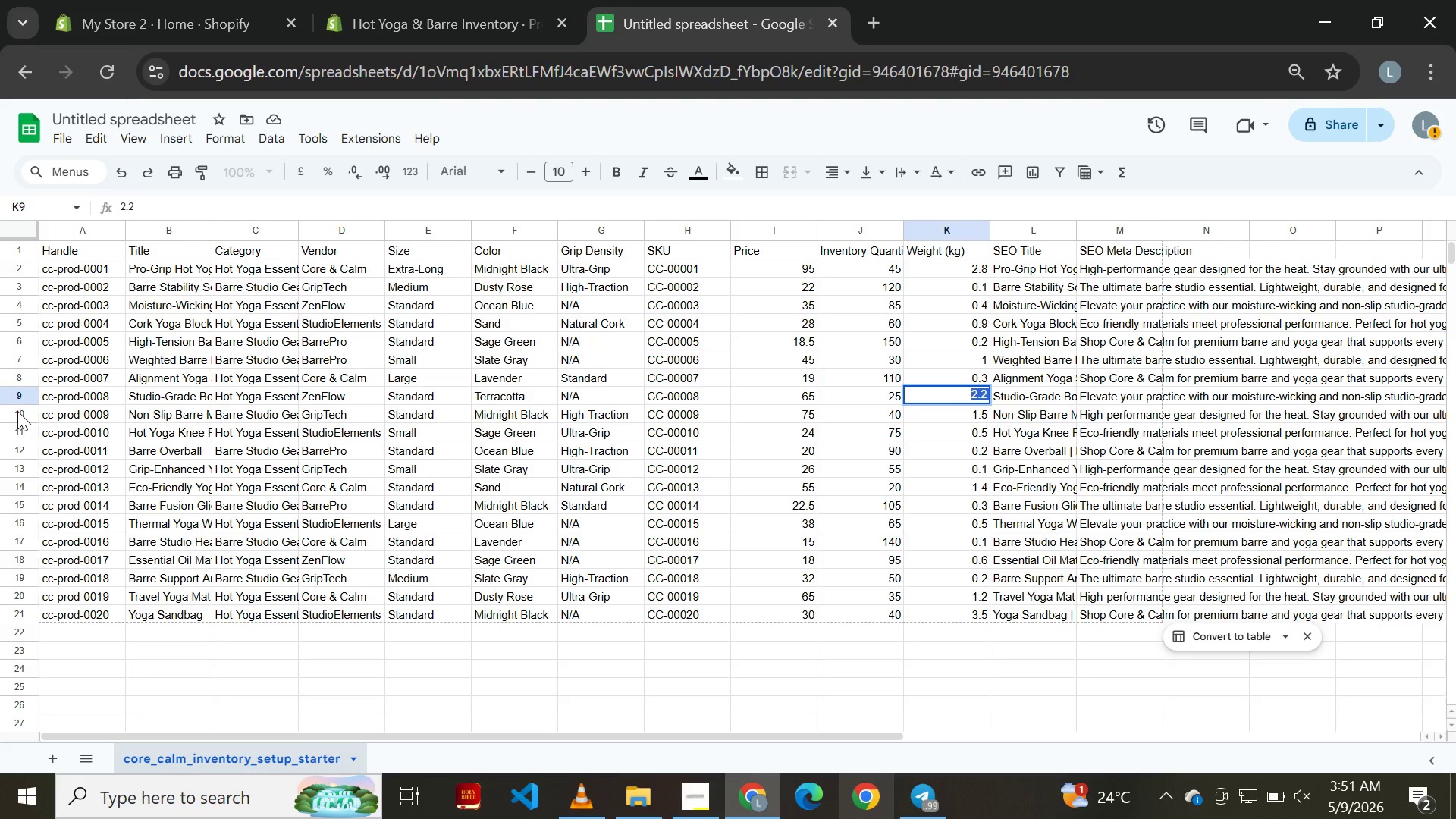 
left_click([17, 411])
 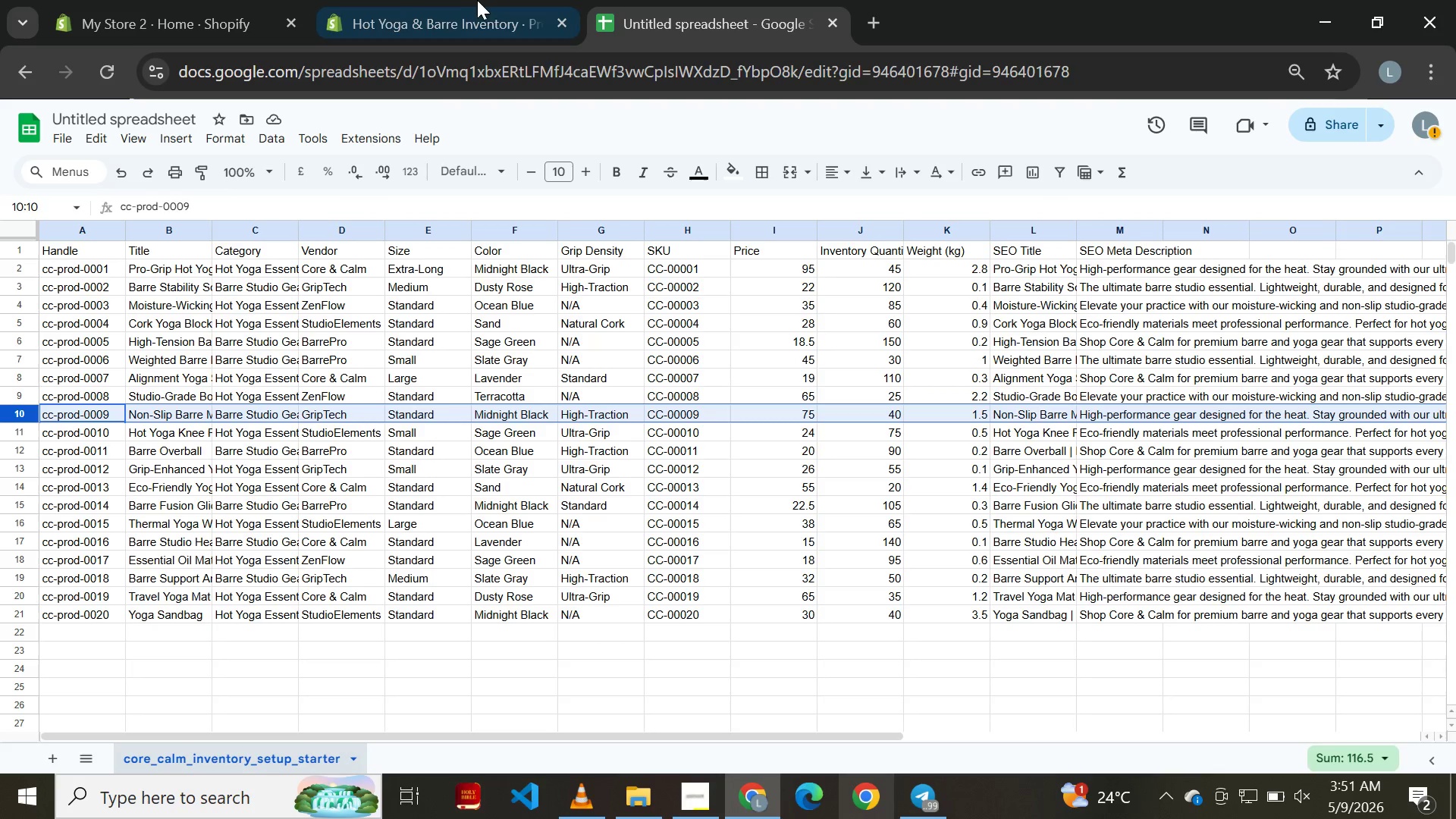 
left_click([487, 3])
 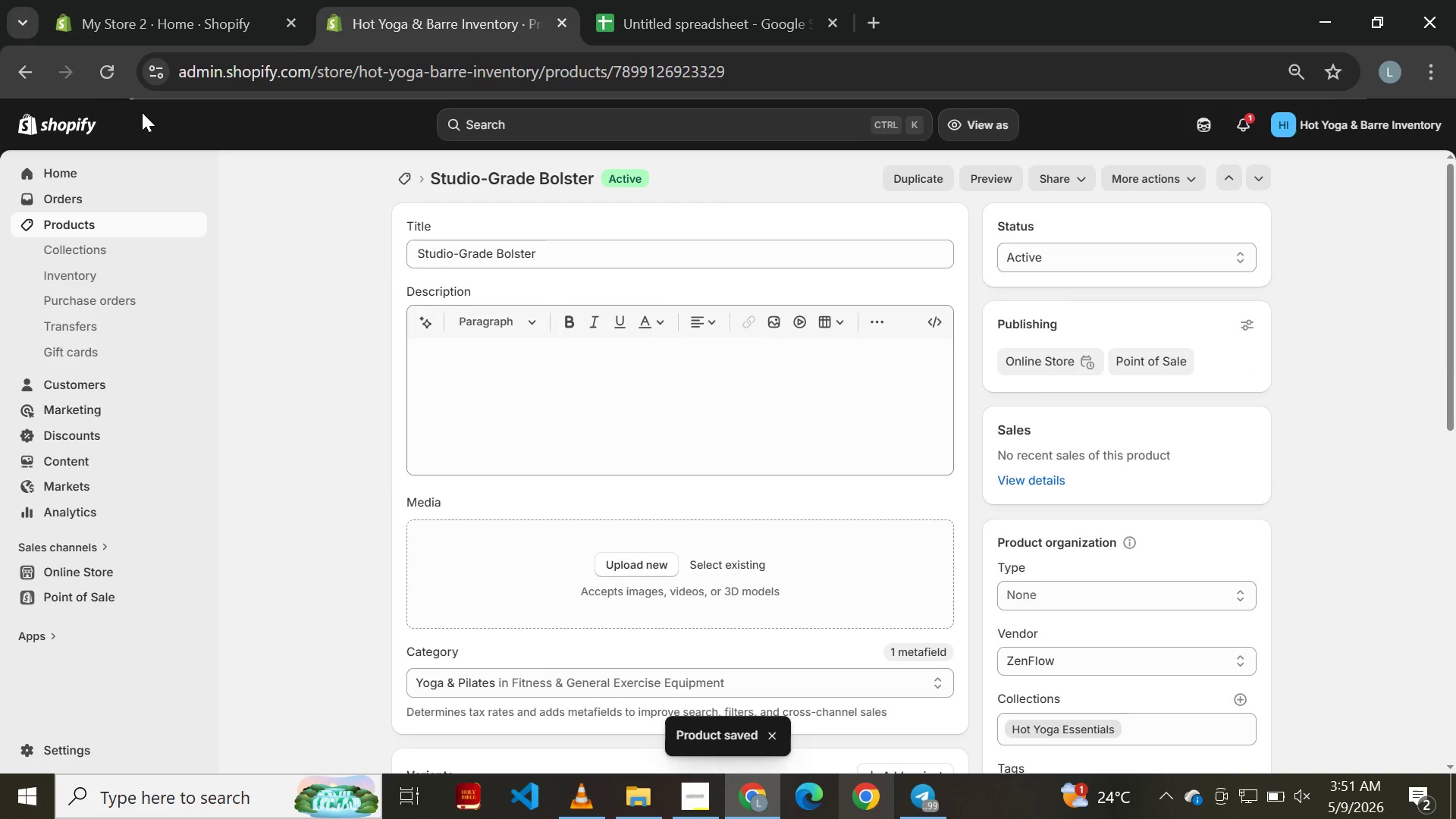 
left_click([20, 74])
 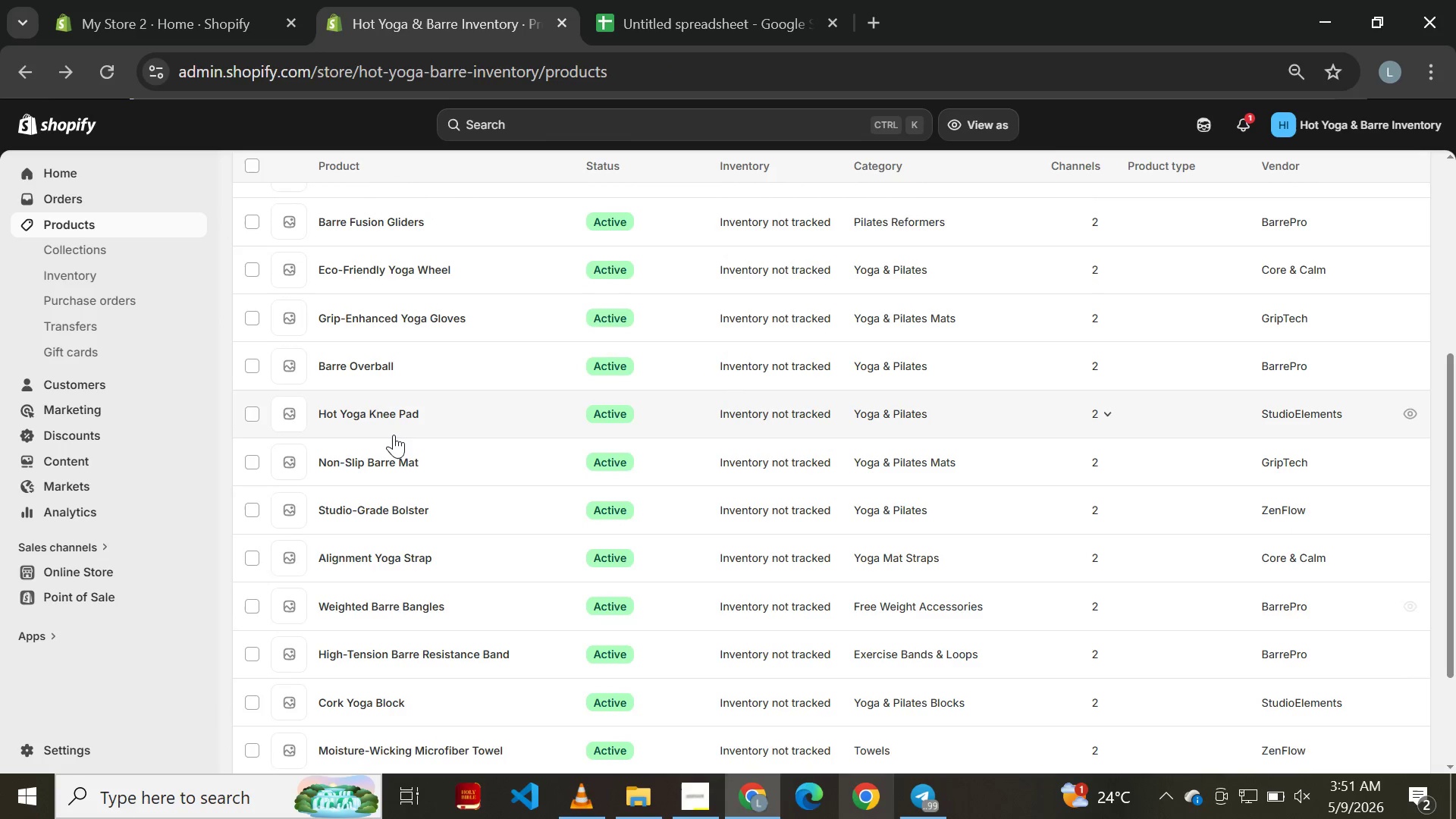 
wait(11.58)
 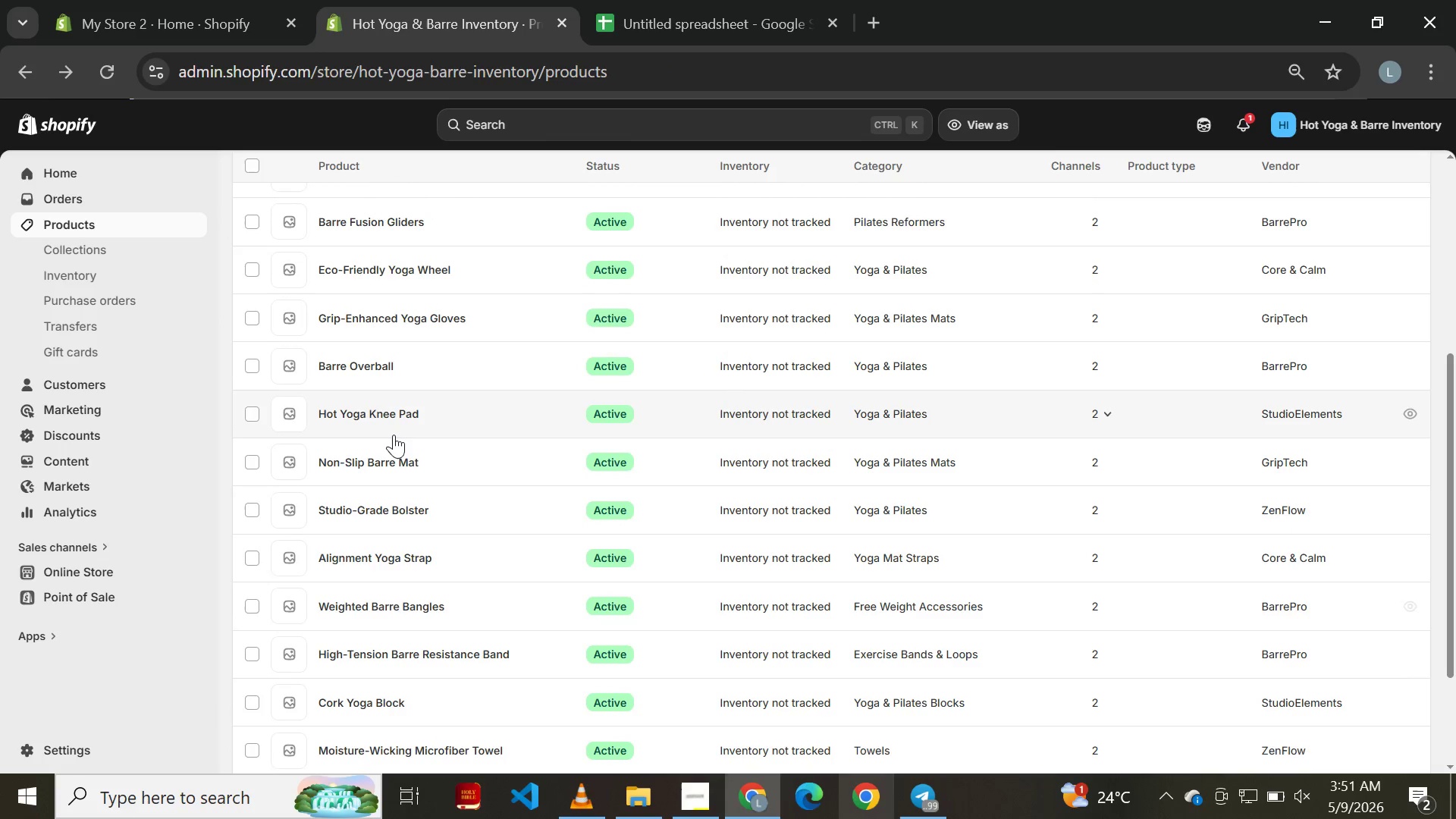 
left_click([675, 0])
 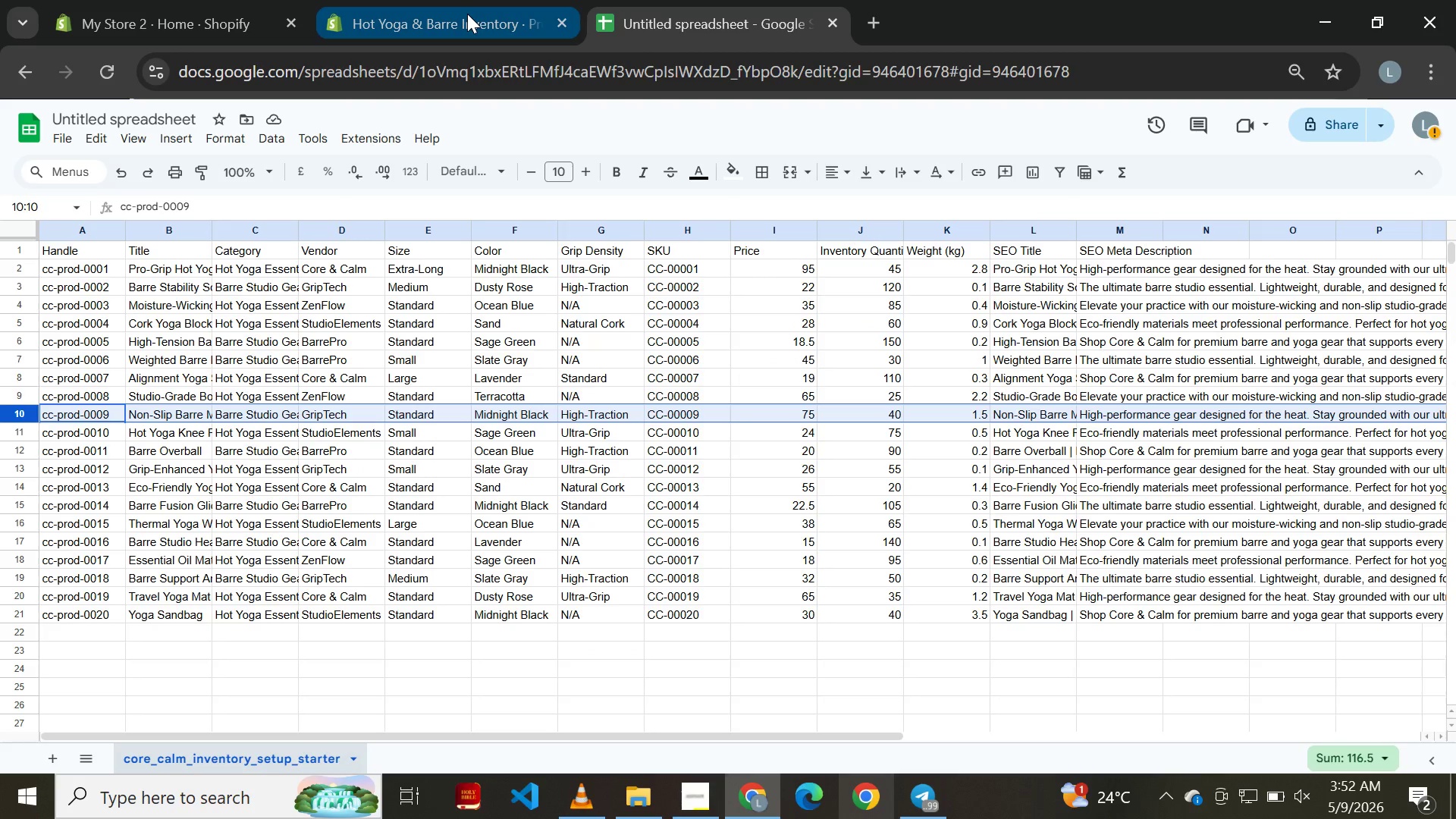 
left_click([467, 14])
 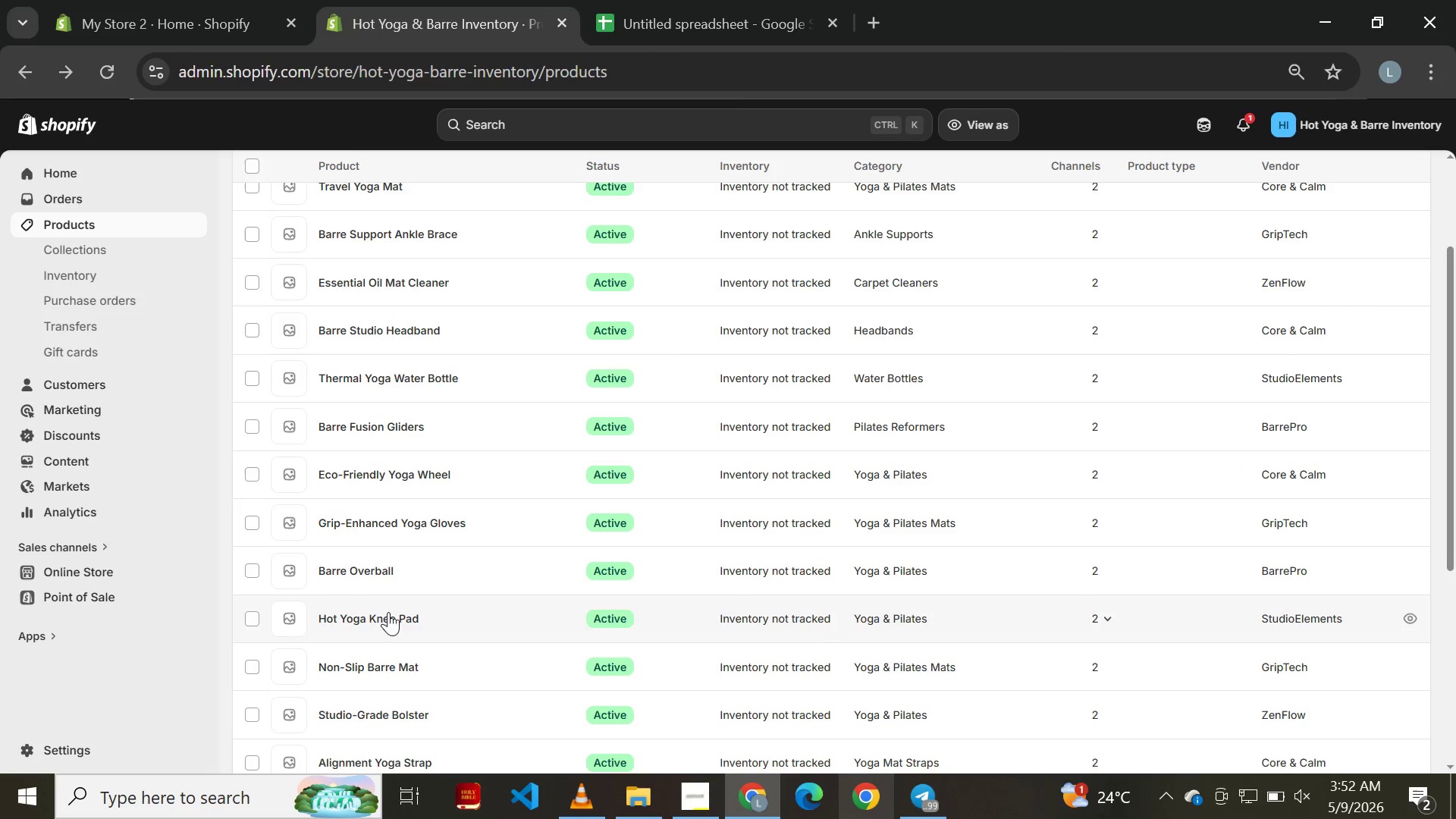 
left_click([390, 653])
 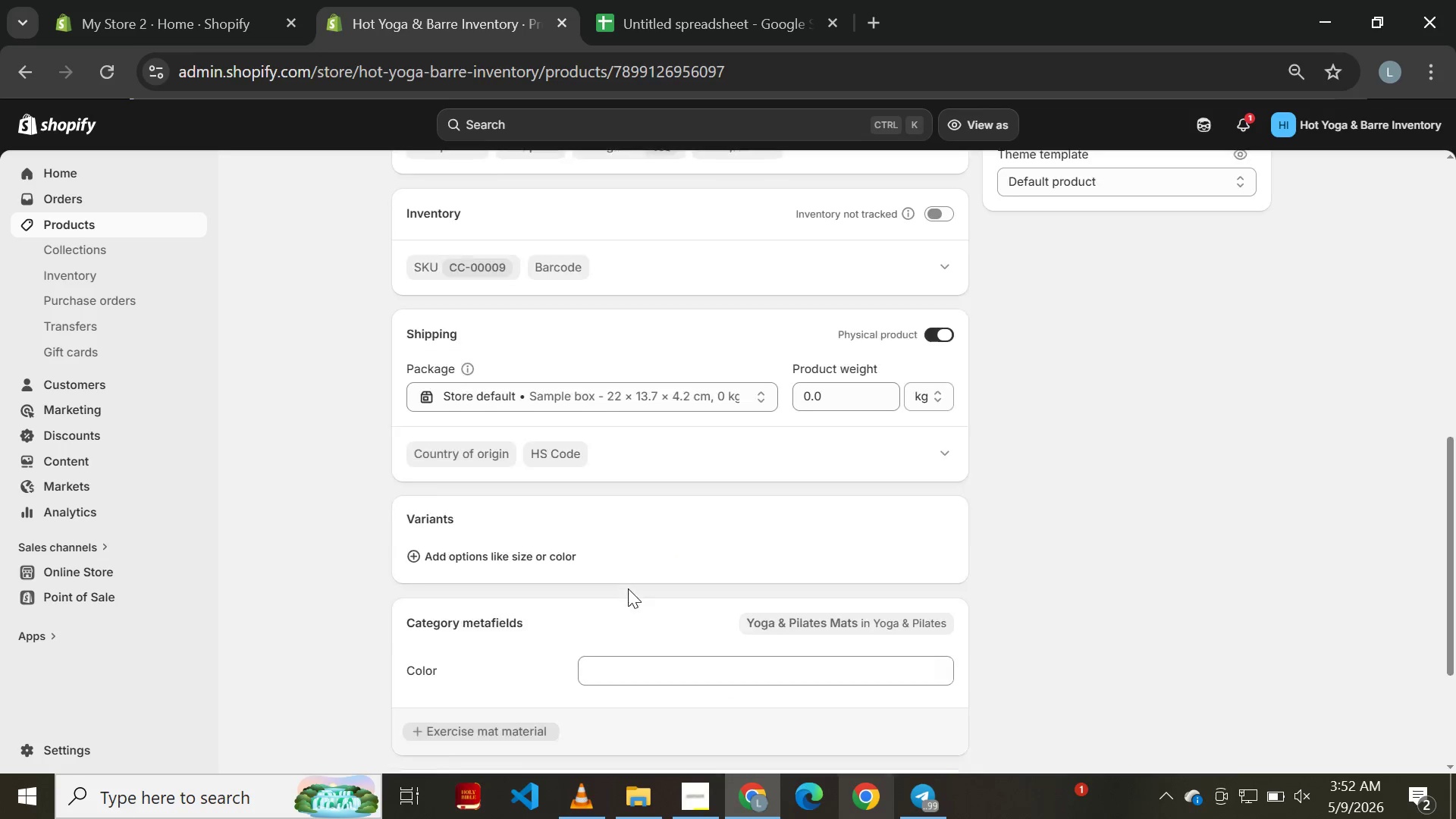 
wait(5.95)
 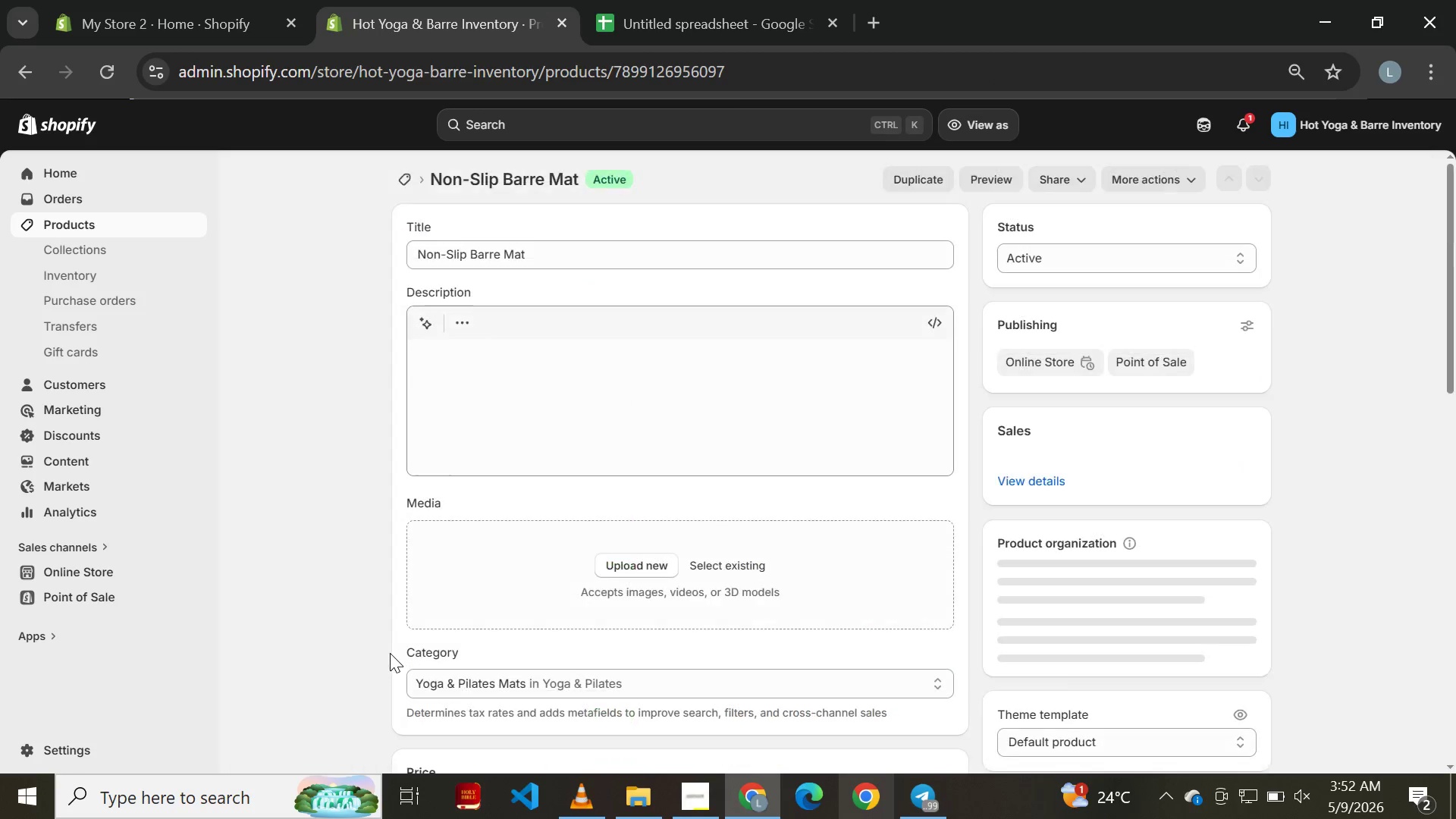 
left_click([529, 466])
 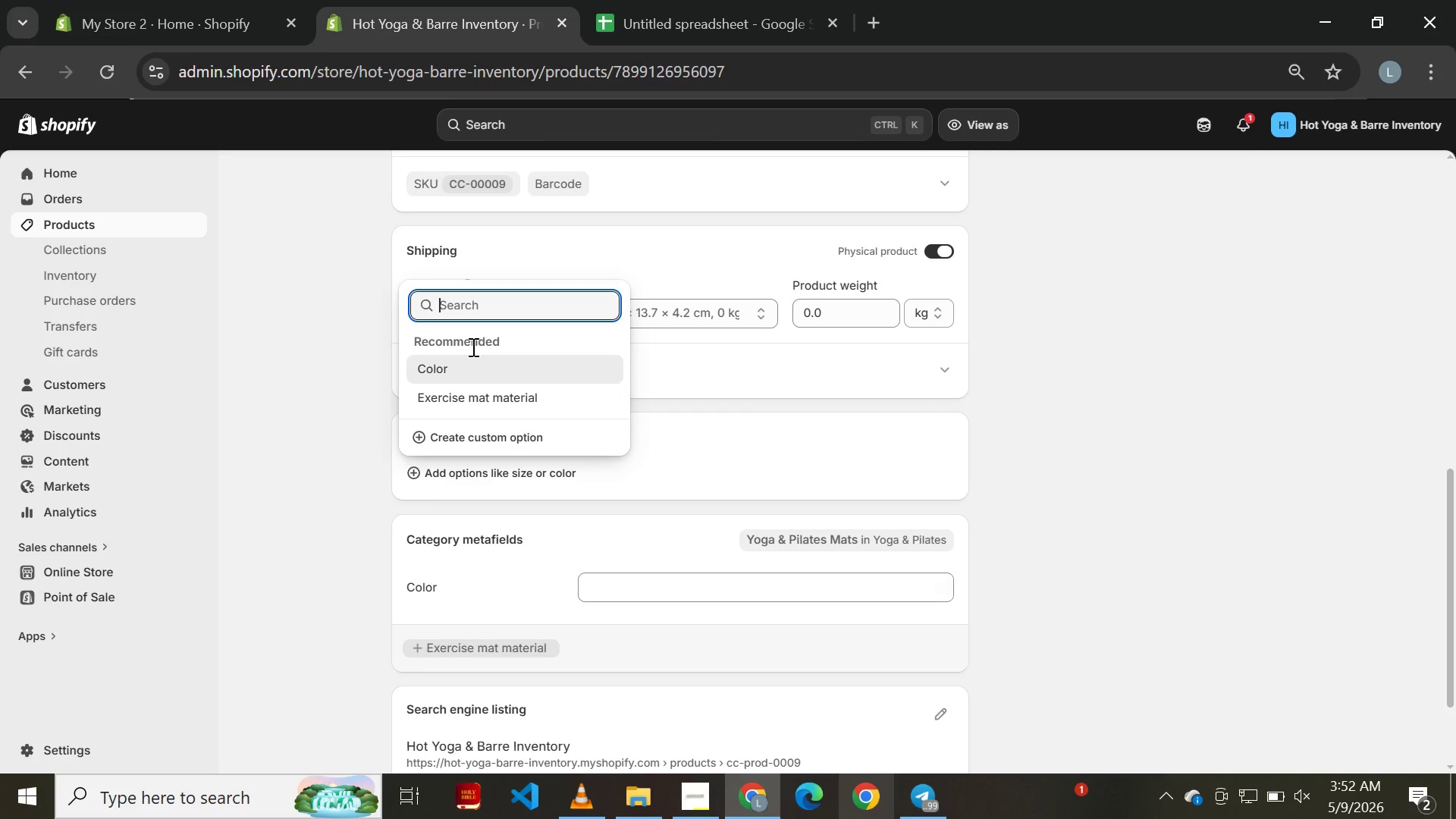 
left_click([472, 363])
 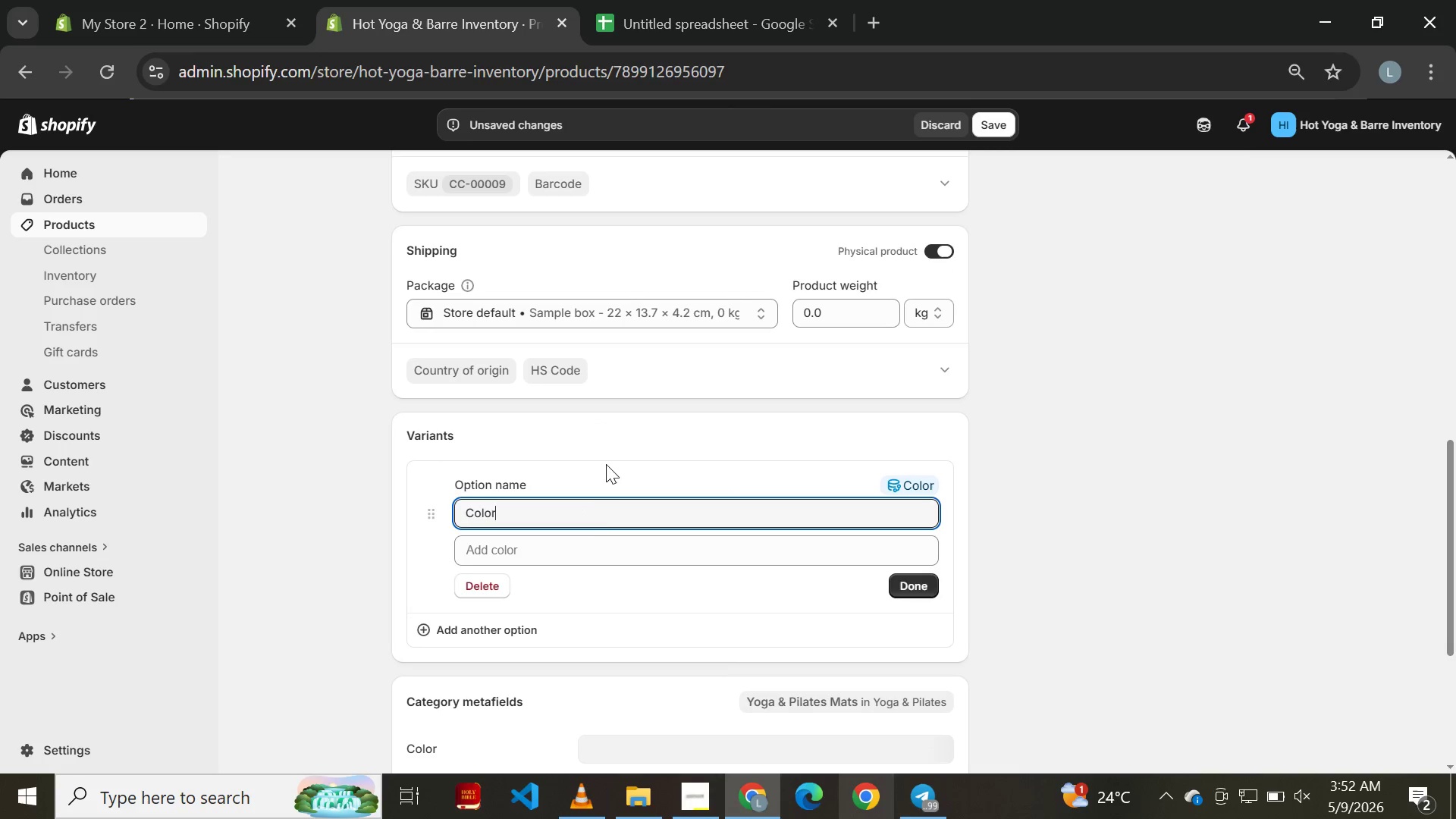 
left_click([546, 555])
 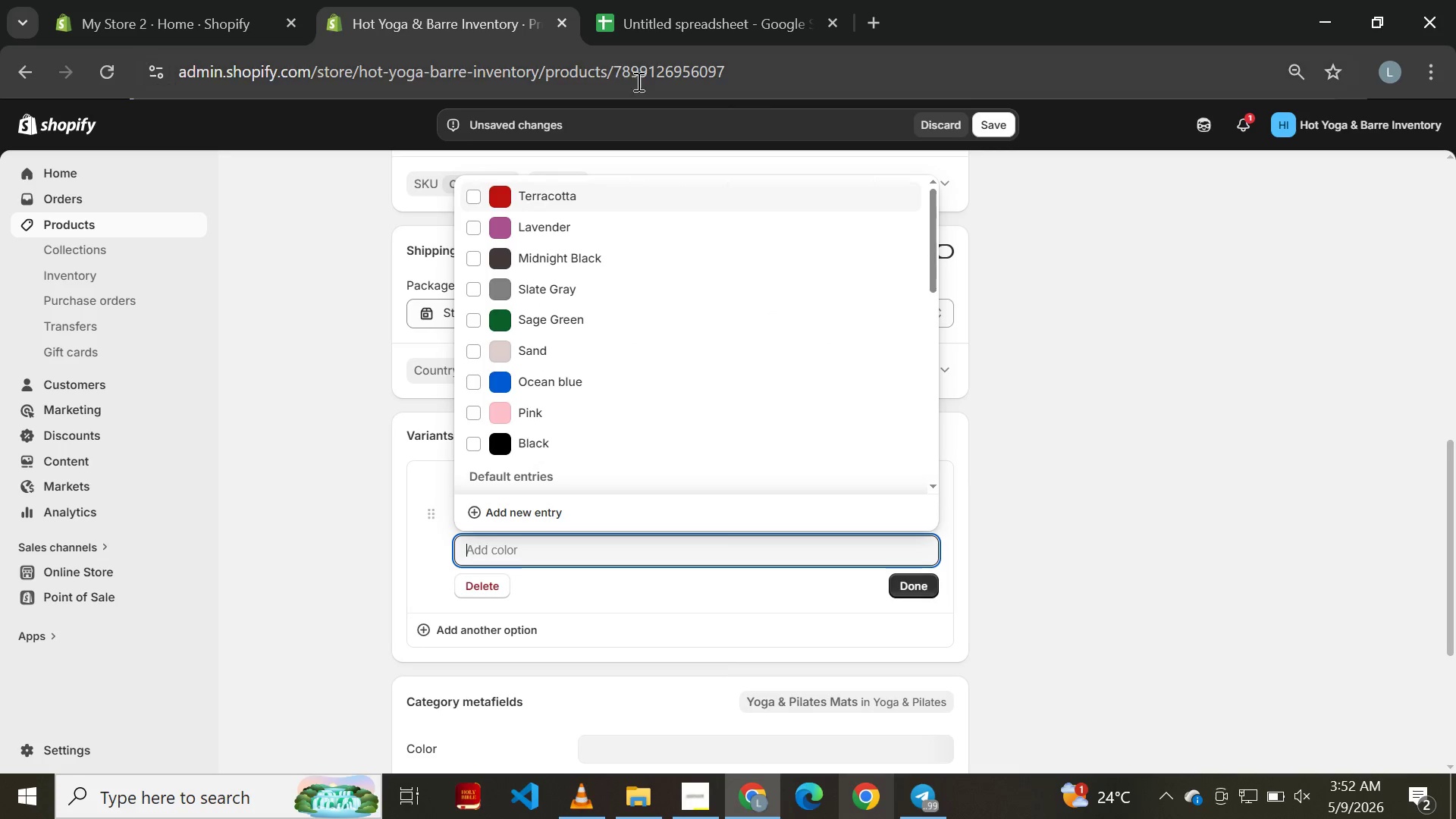 
left_click([701, 12])
 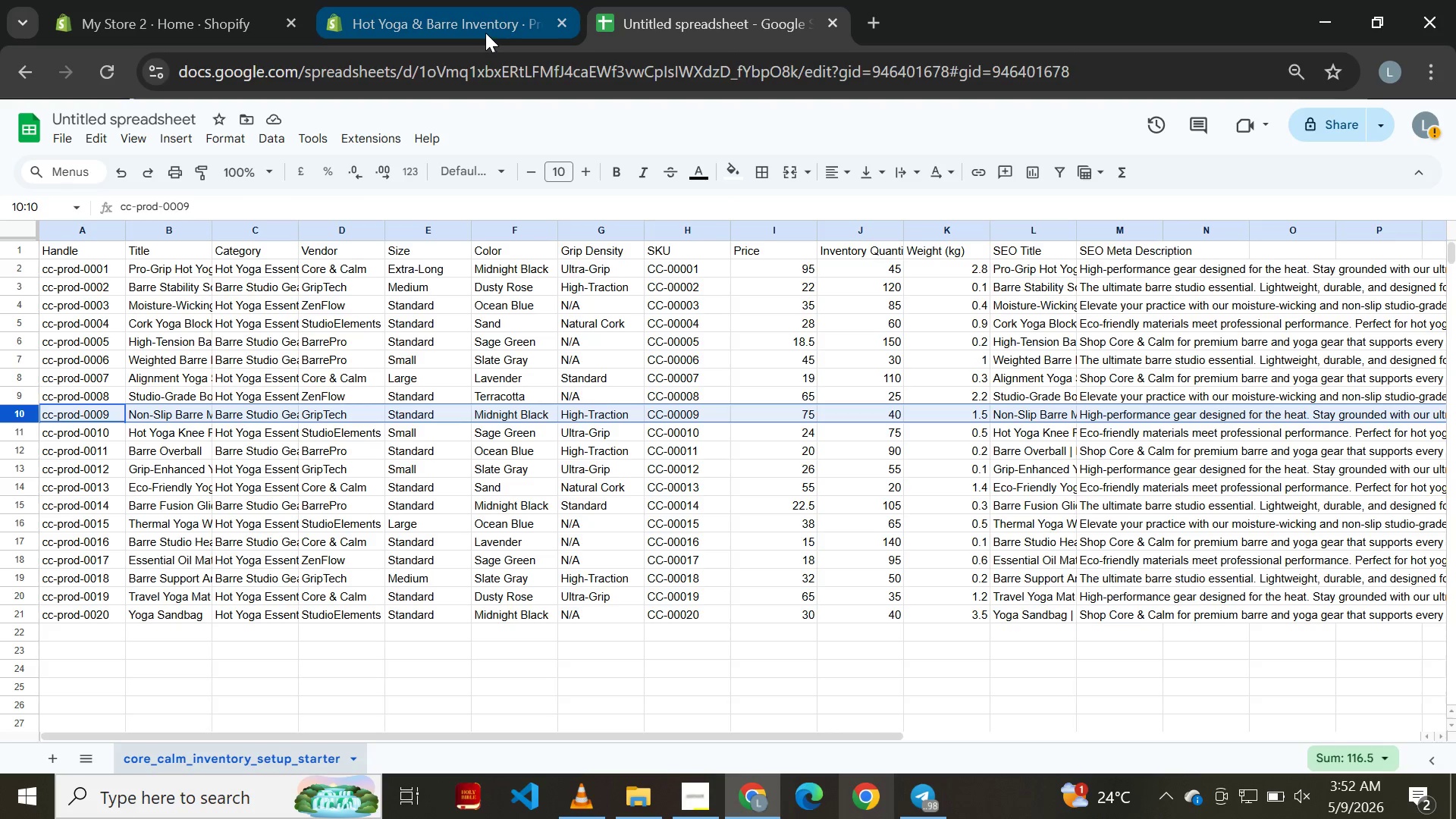 
left_click([485, 33])
 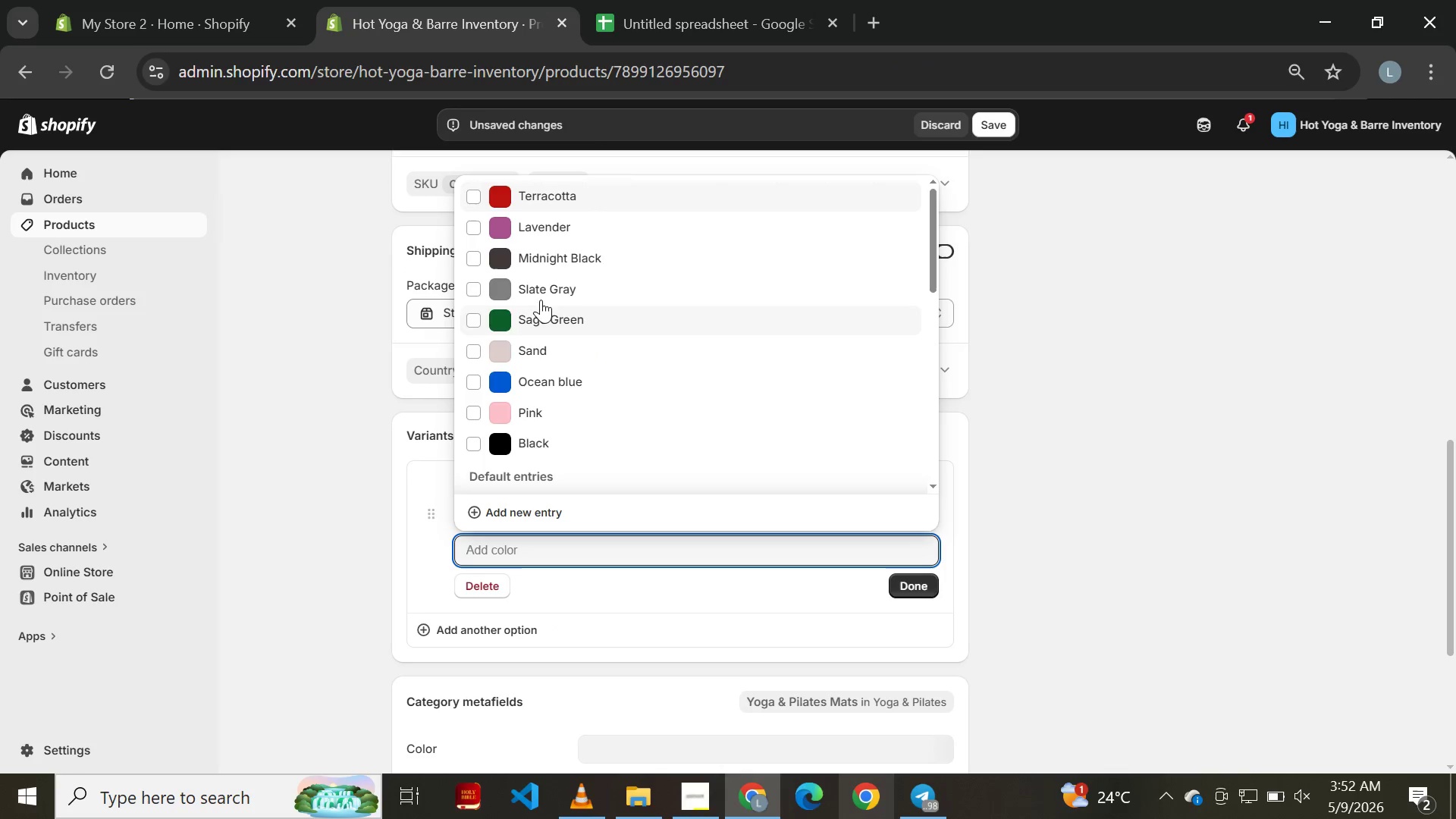 
left_click([582, 267])
 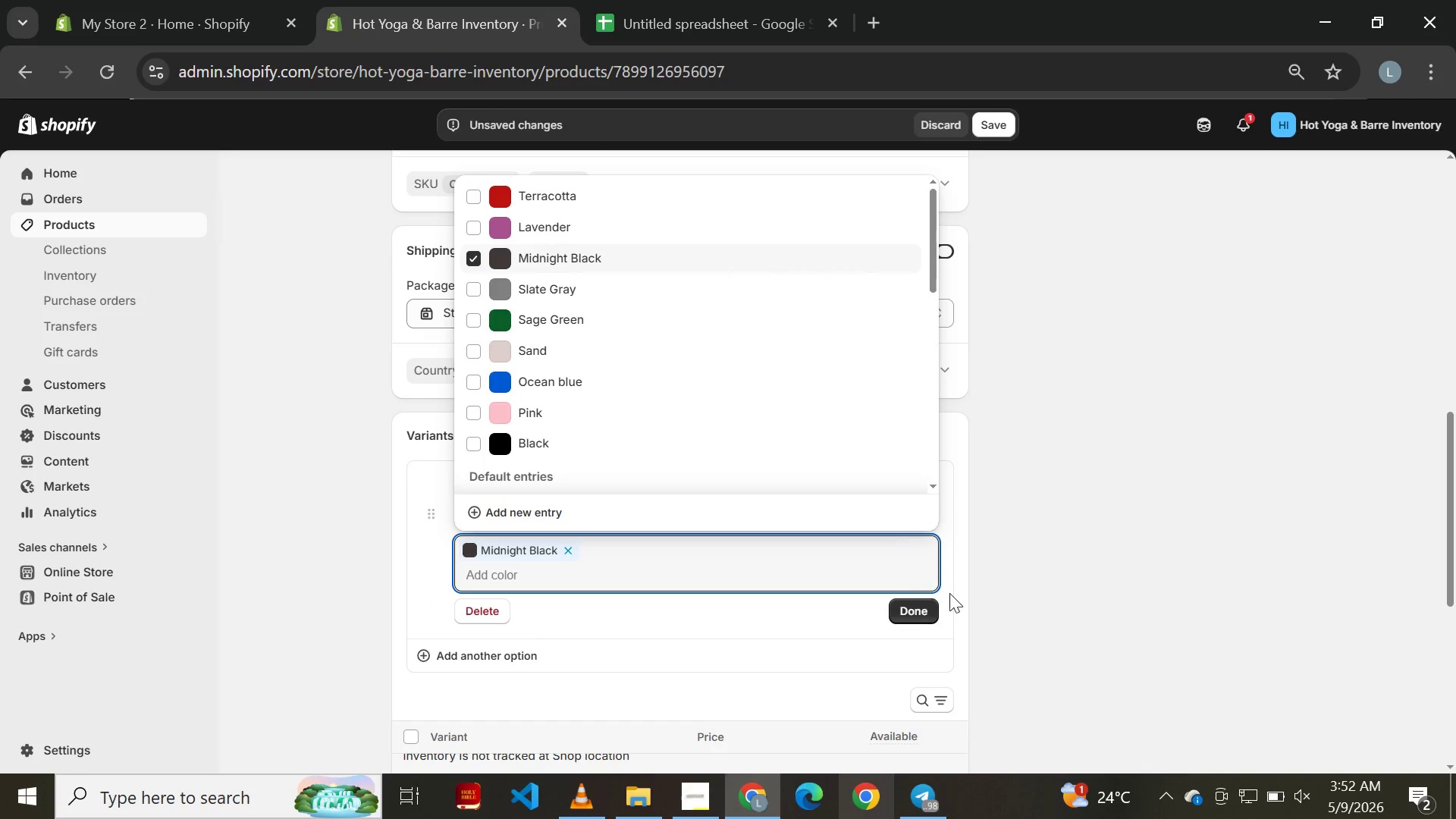 
left_click([910, 611])
 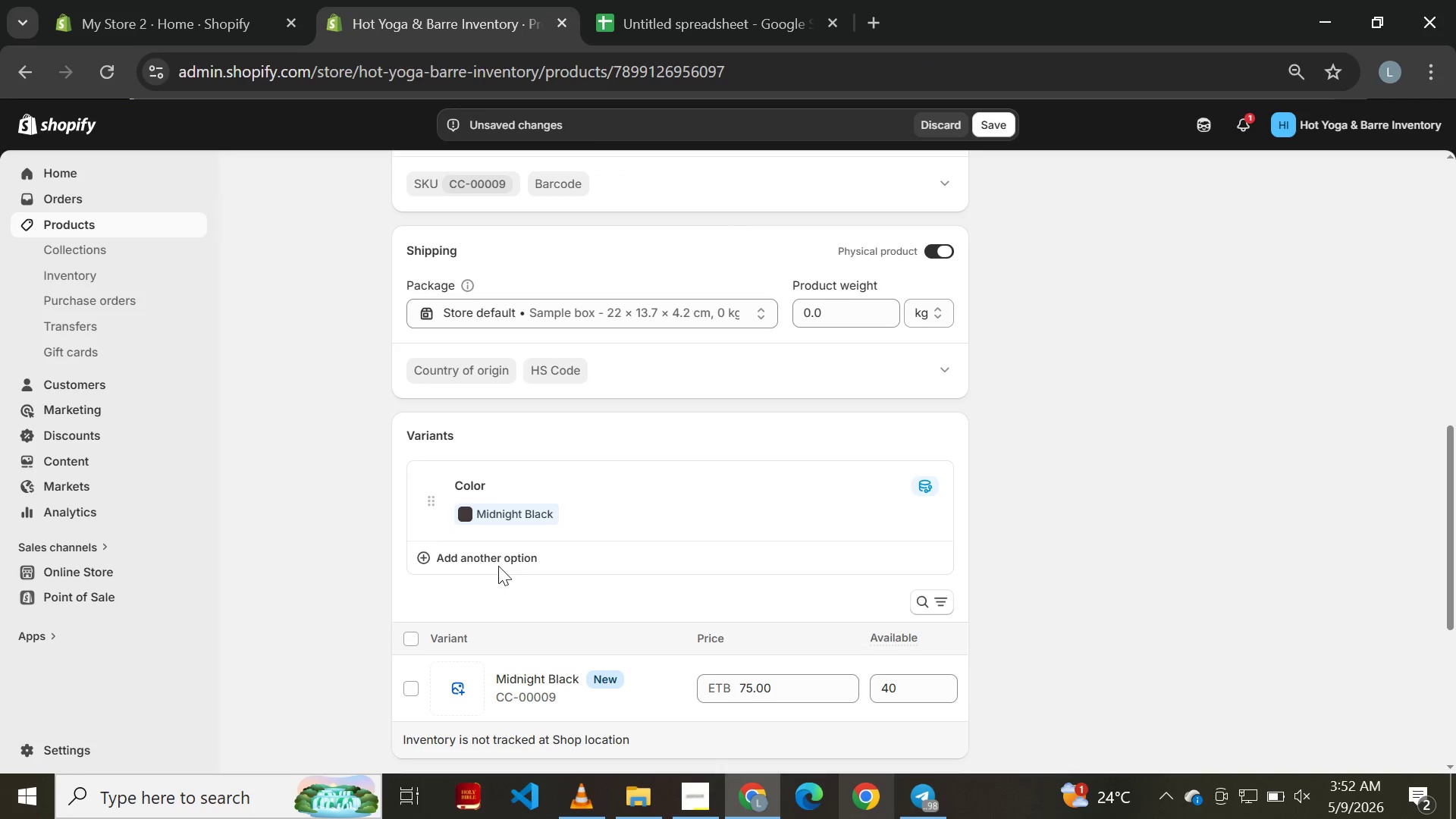 
left_click([497, 559])
 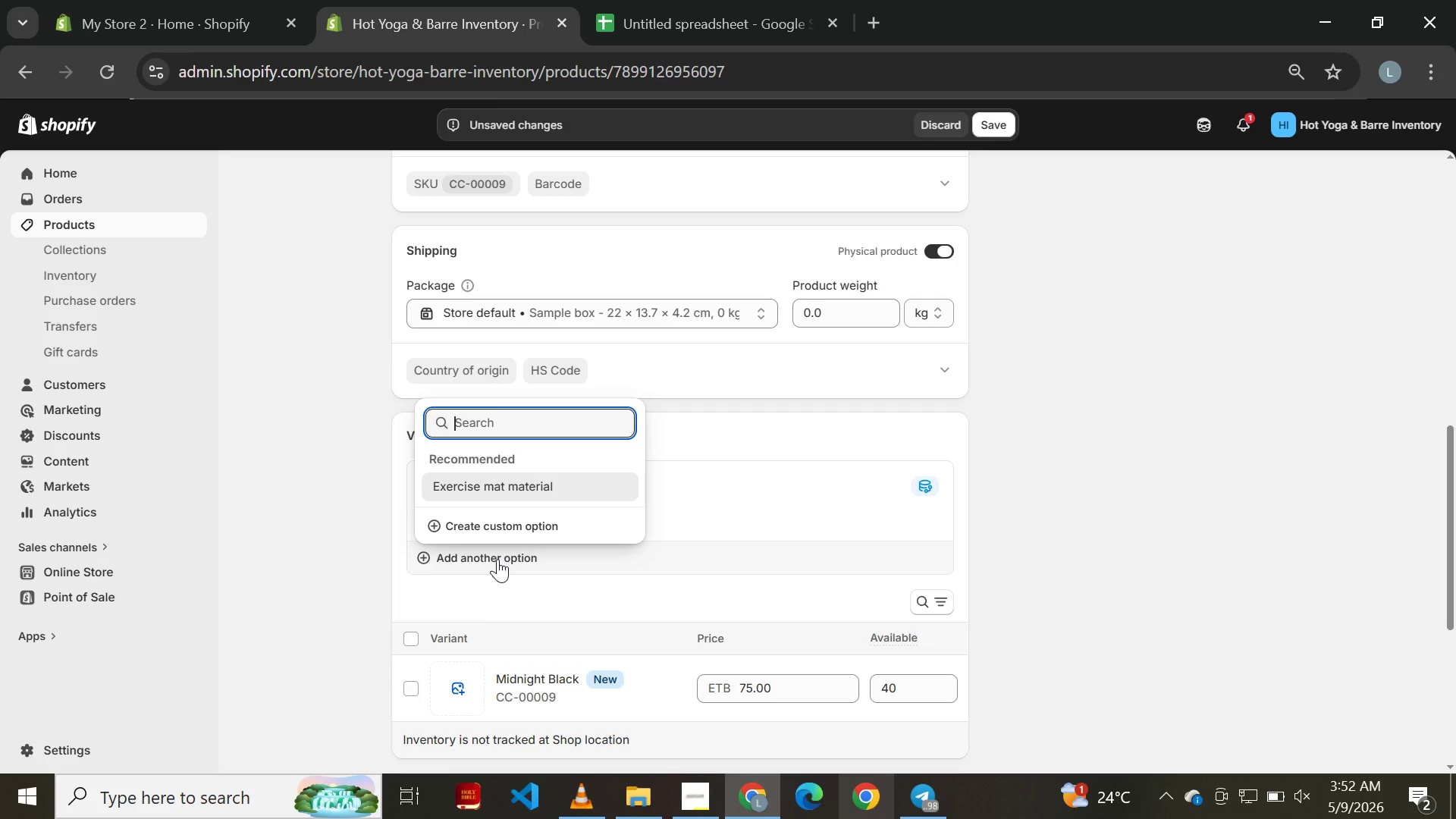 
type(Size)
 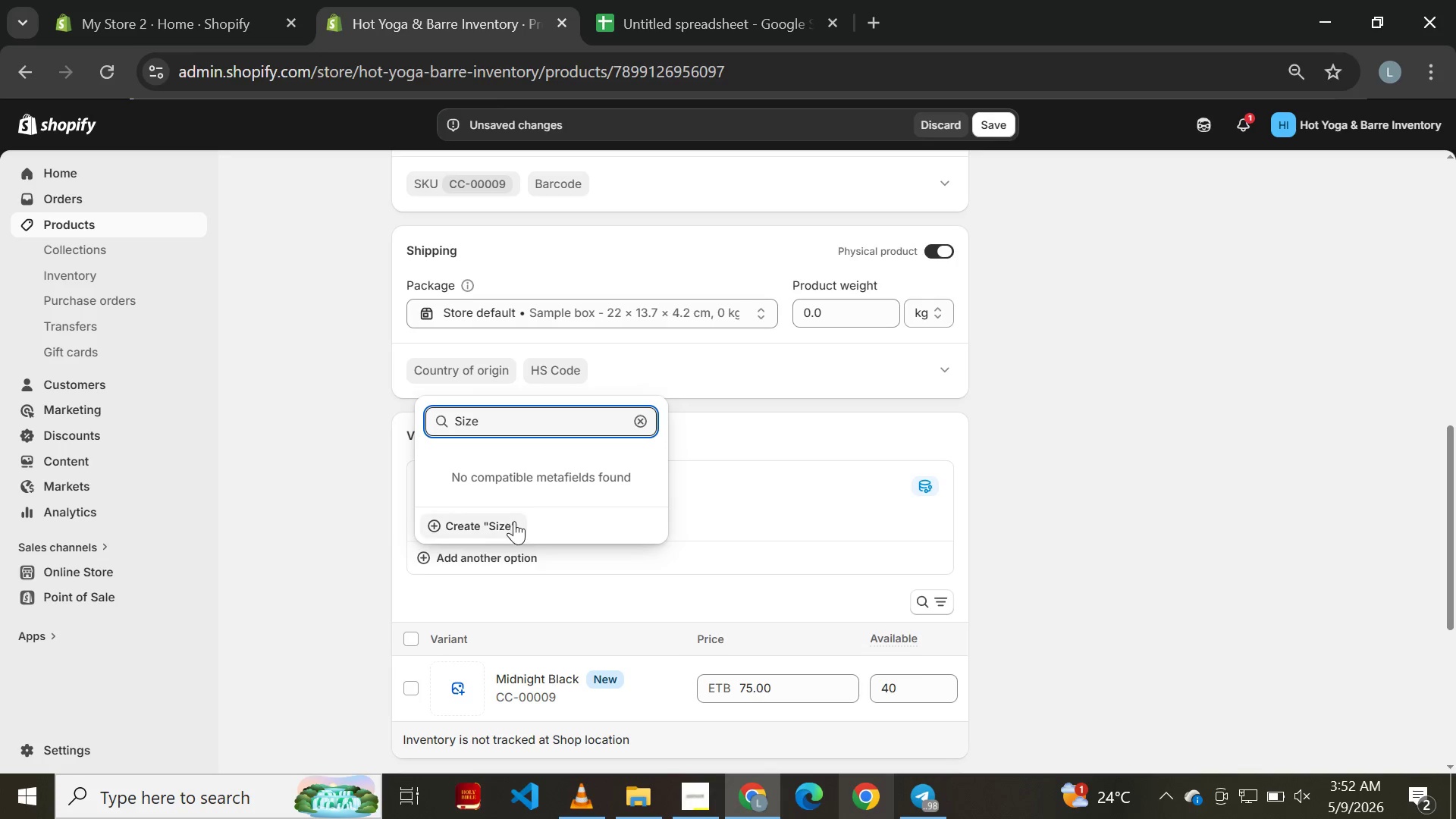 
left_click([514, 516])
 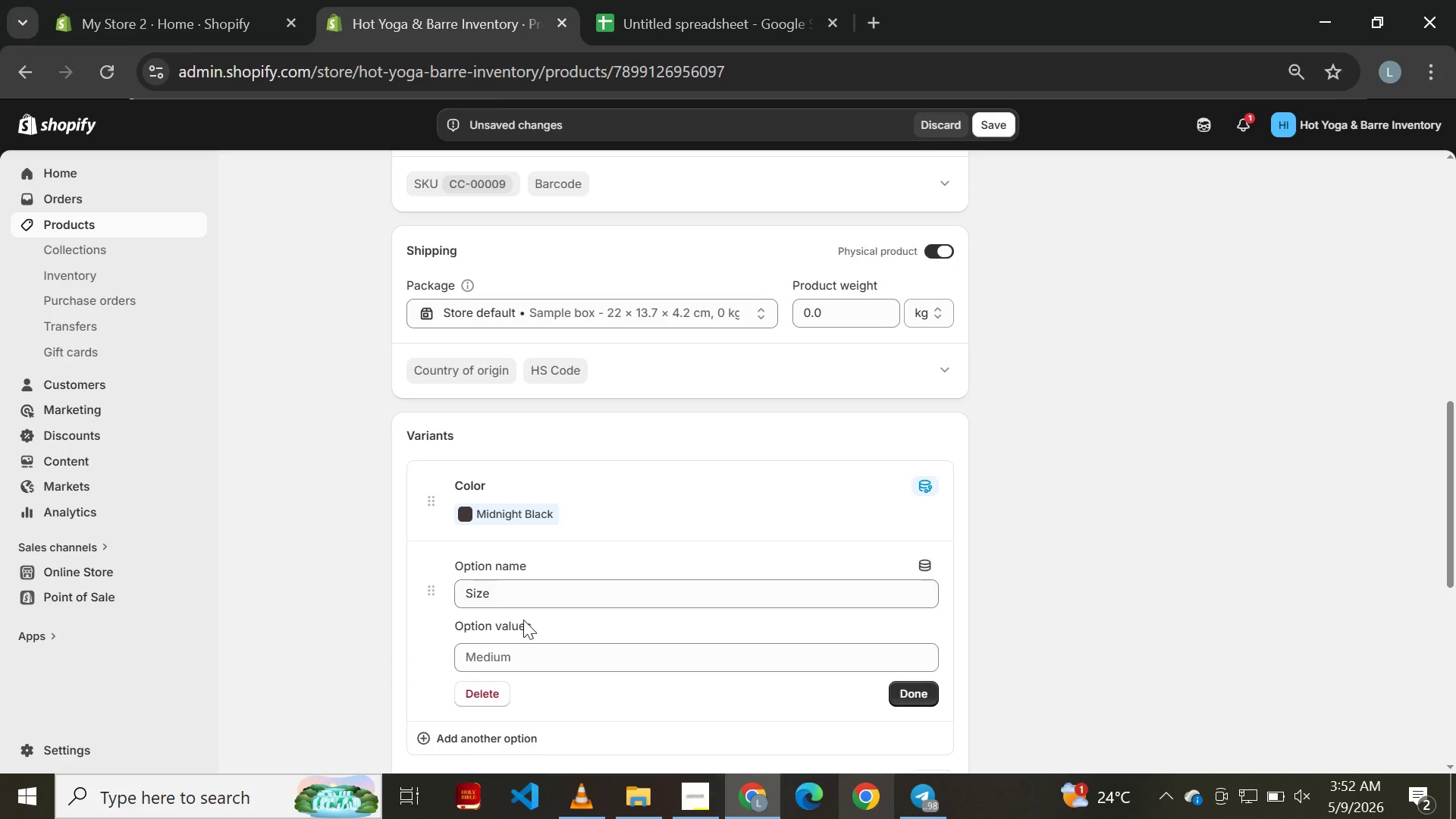 
left_click([530, 661])
 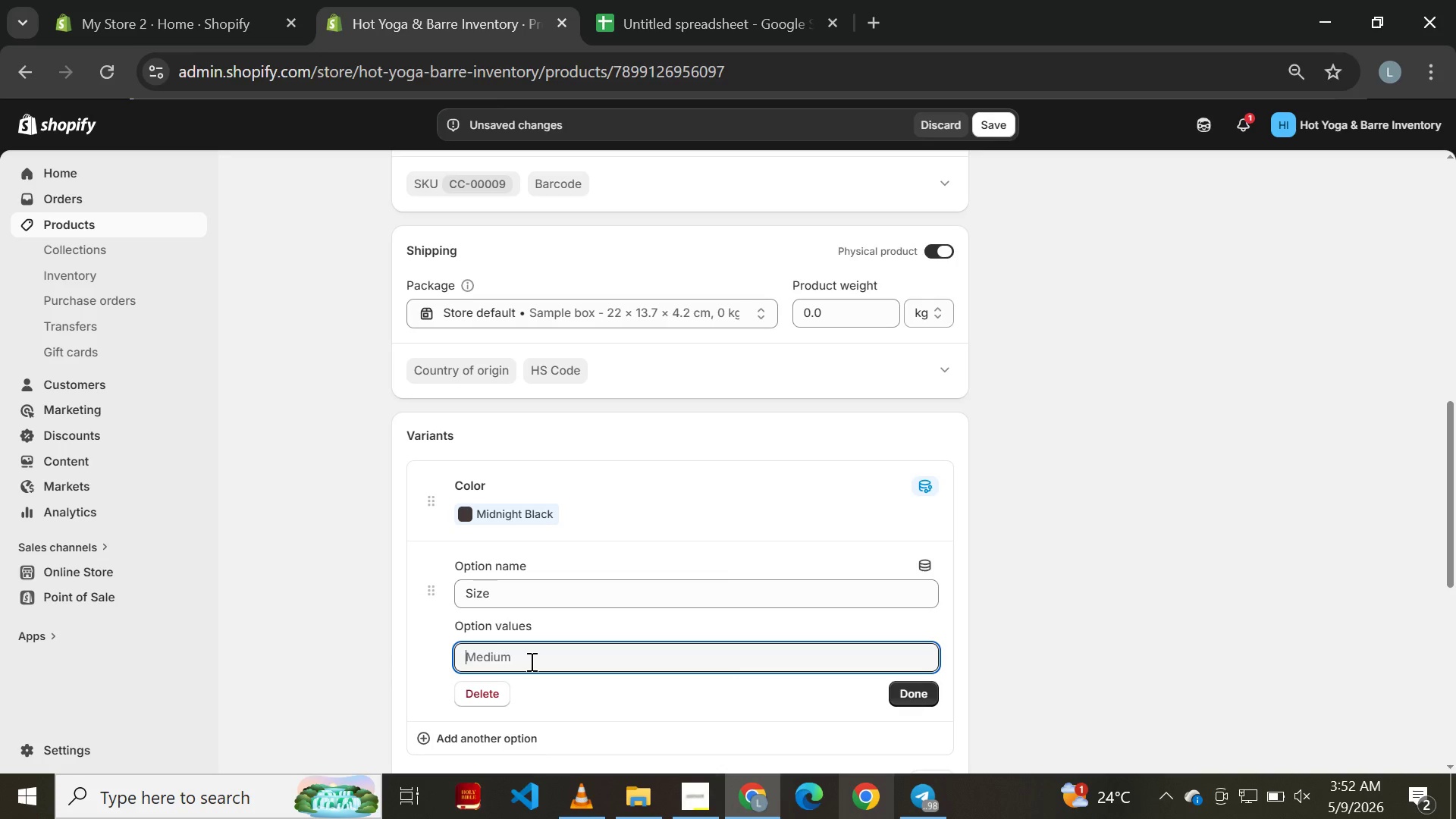 
type(Standard)
 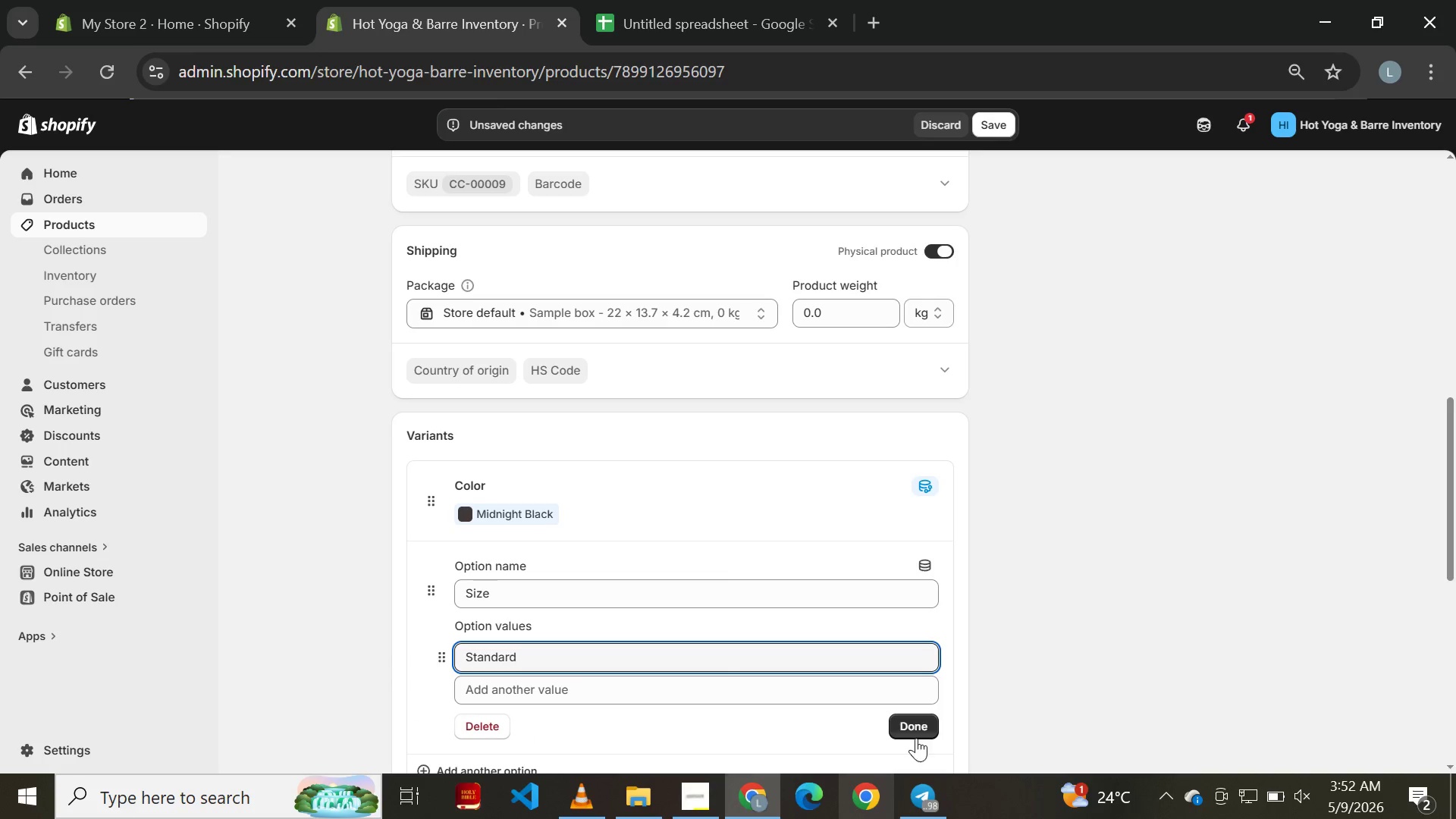 
left_click([916, 727])
 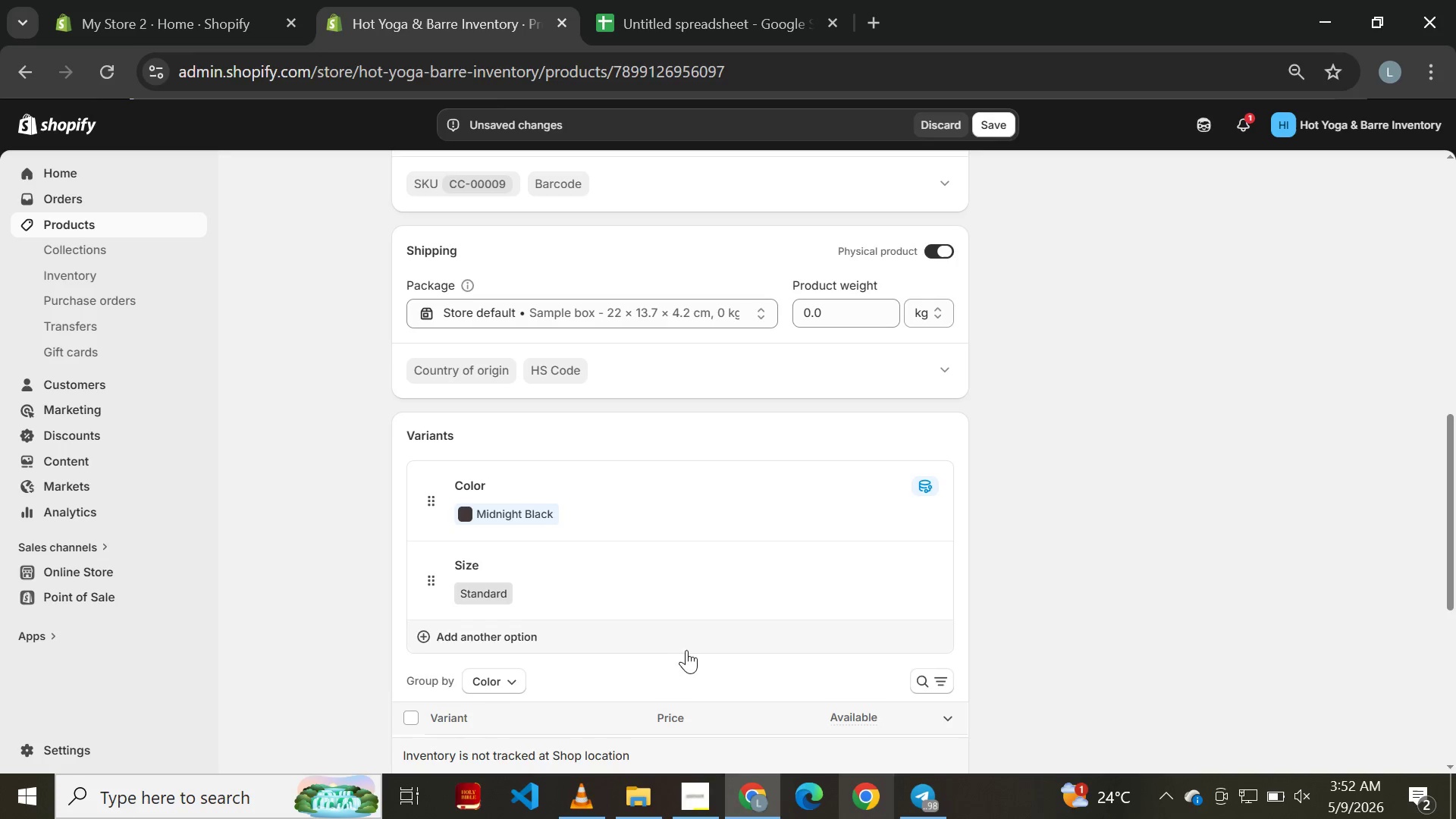 
left_click([607, 635])
 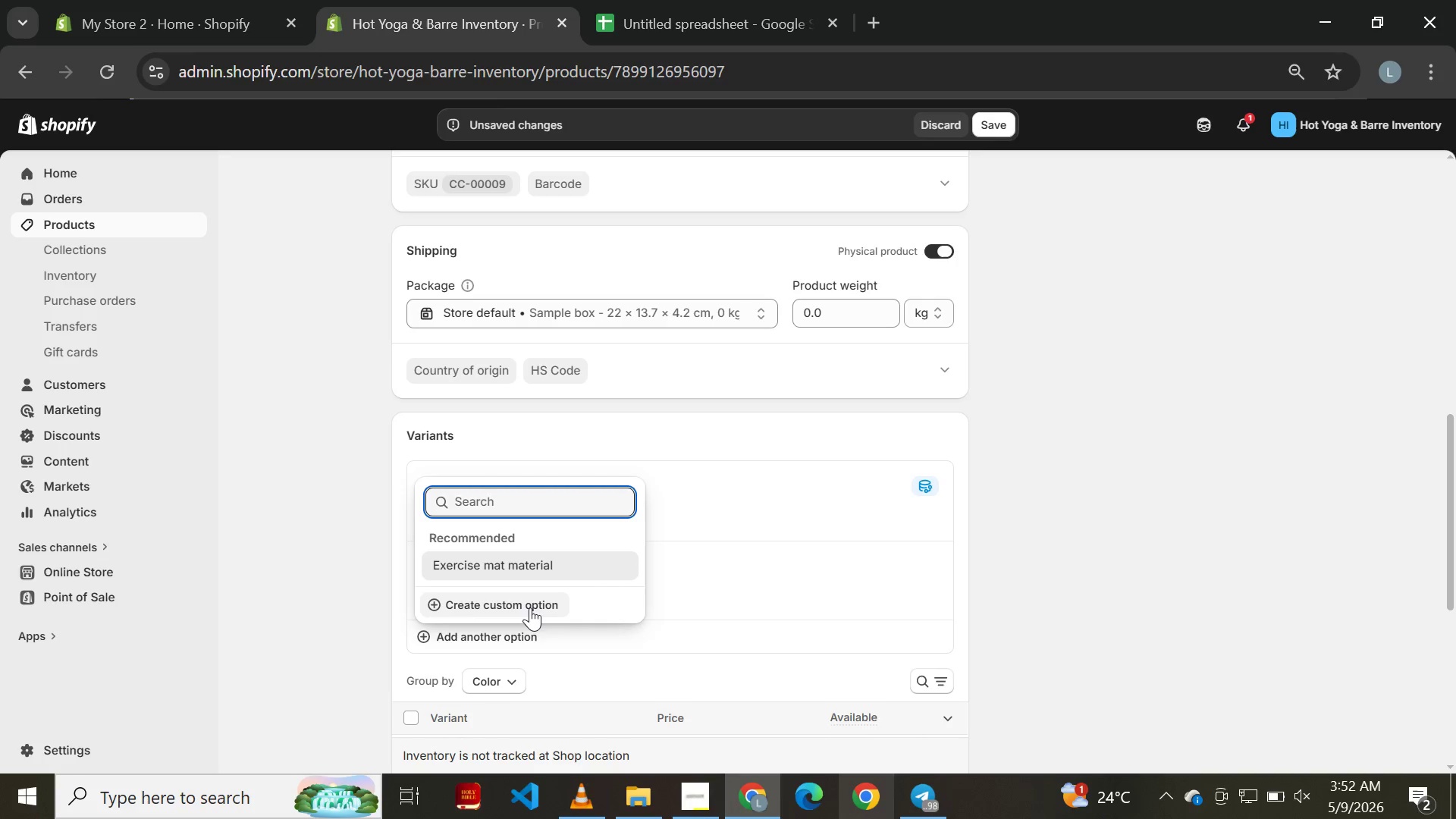 
left_click_drag(start_coordinate=[530, 607], to_coordinate=[517, 501])
 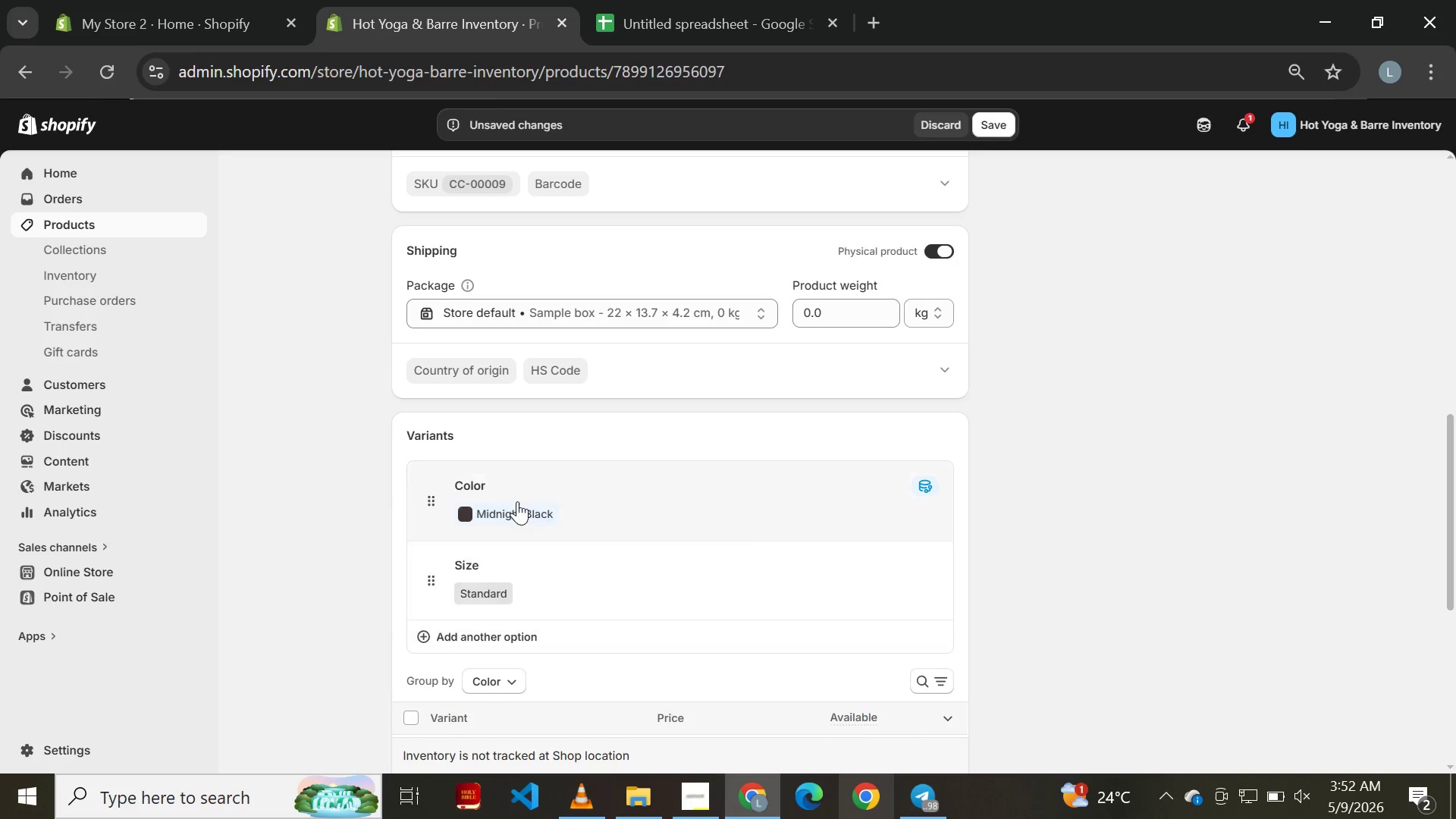 
left_click([517, 501])
 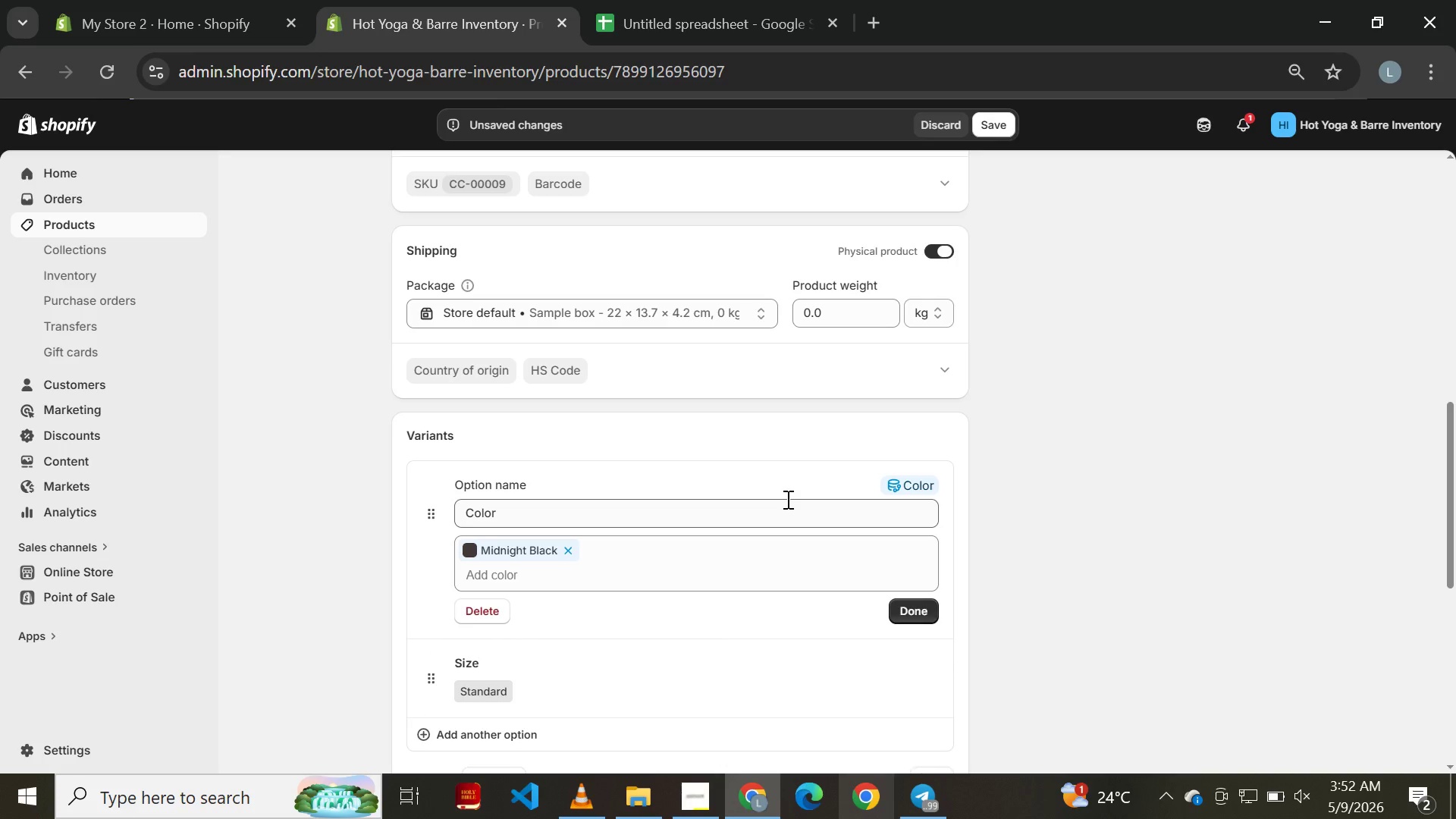 
left_click([917, 617])
 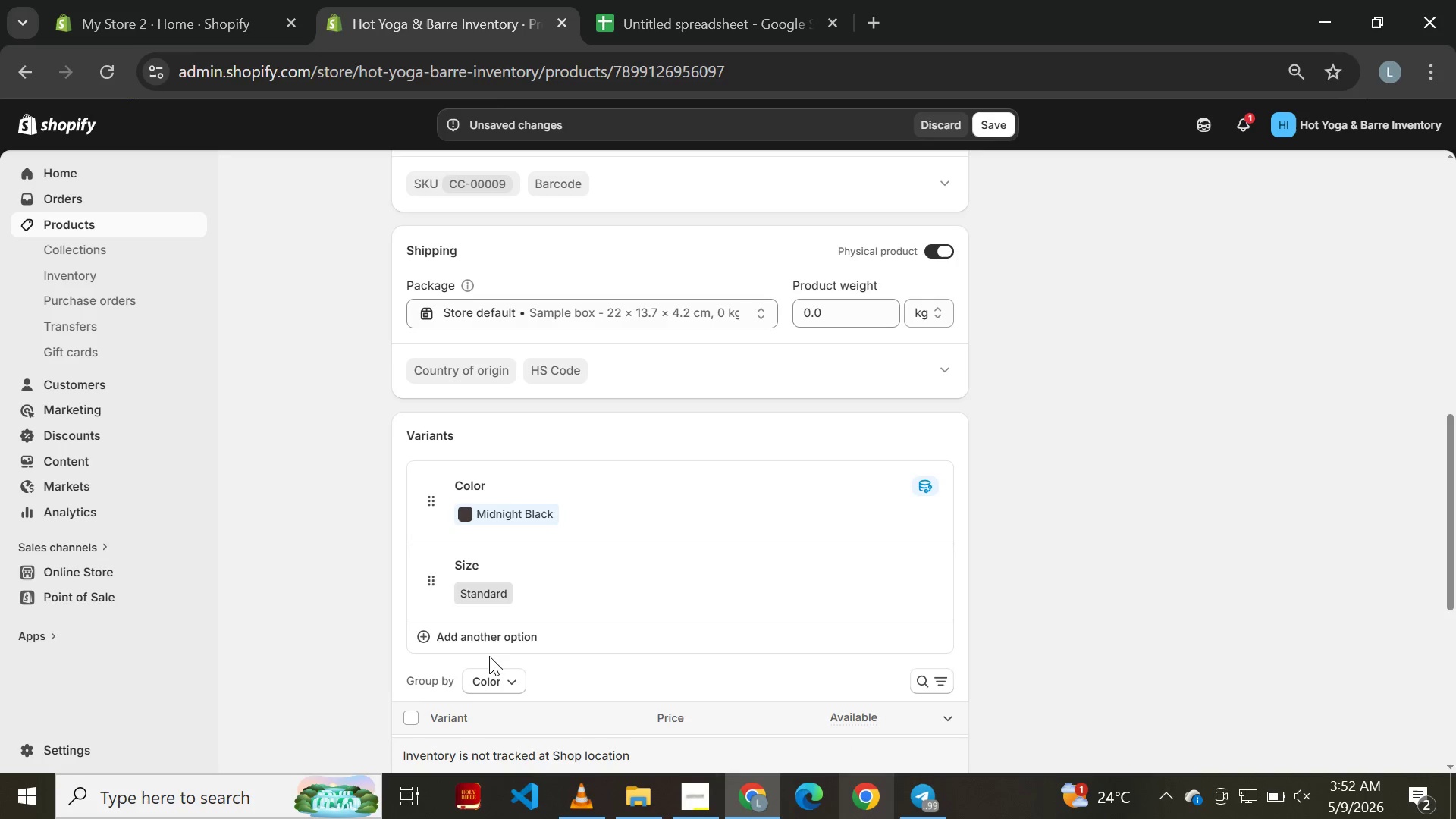 
left_click([505, 635])
 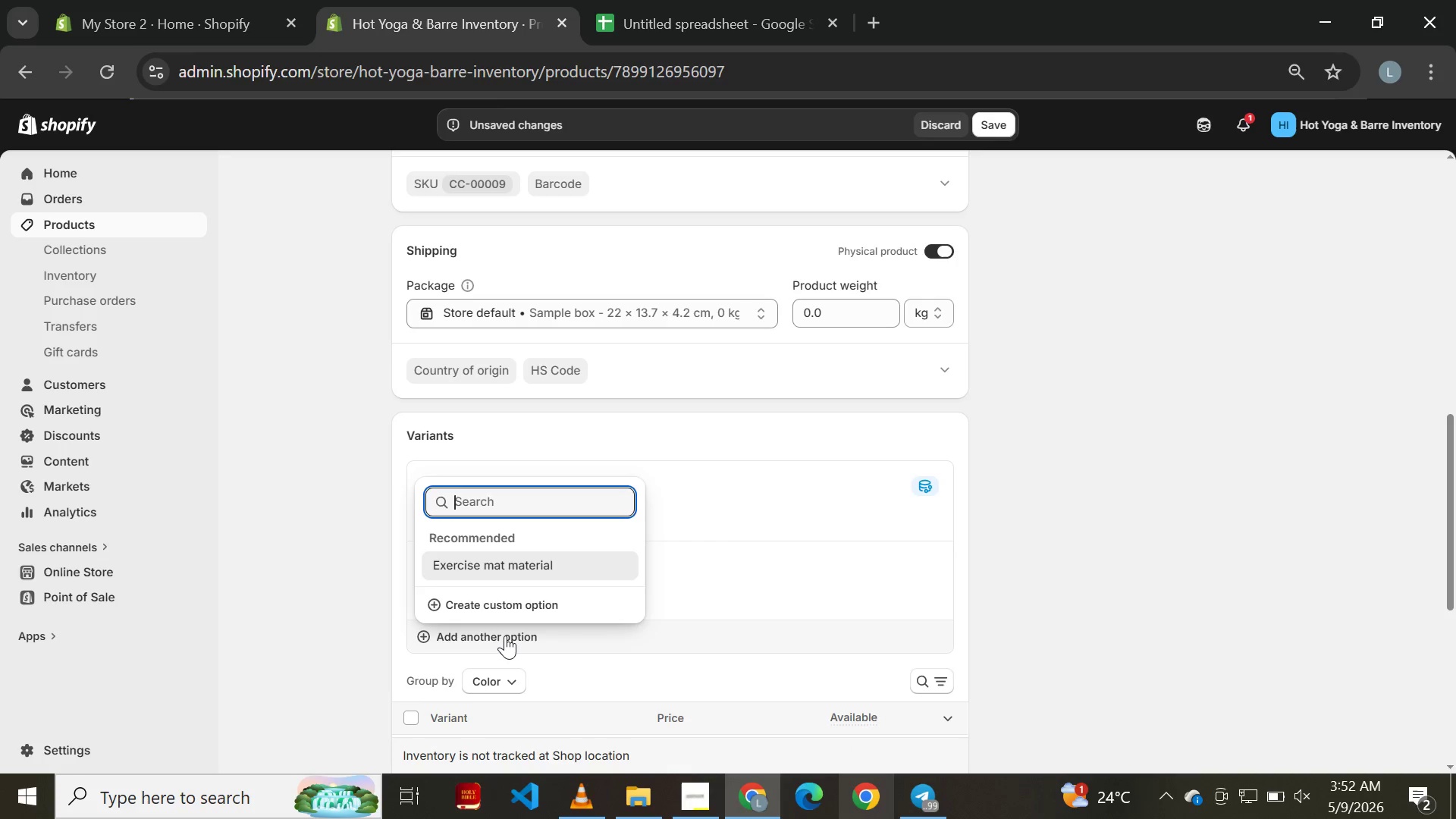 
type(Grip Dne)
key(Backspace)
key(Backspace)
type(ensii)
key(Backspace)
type(ty)
 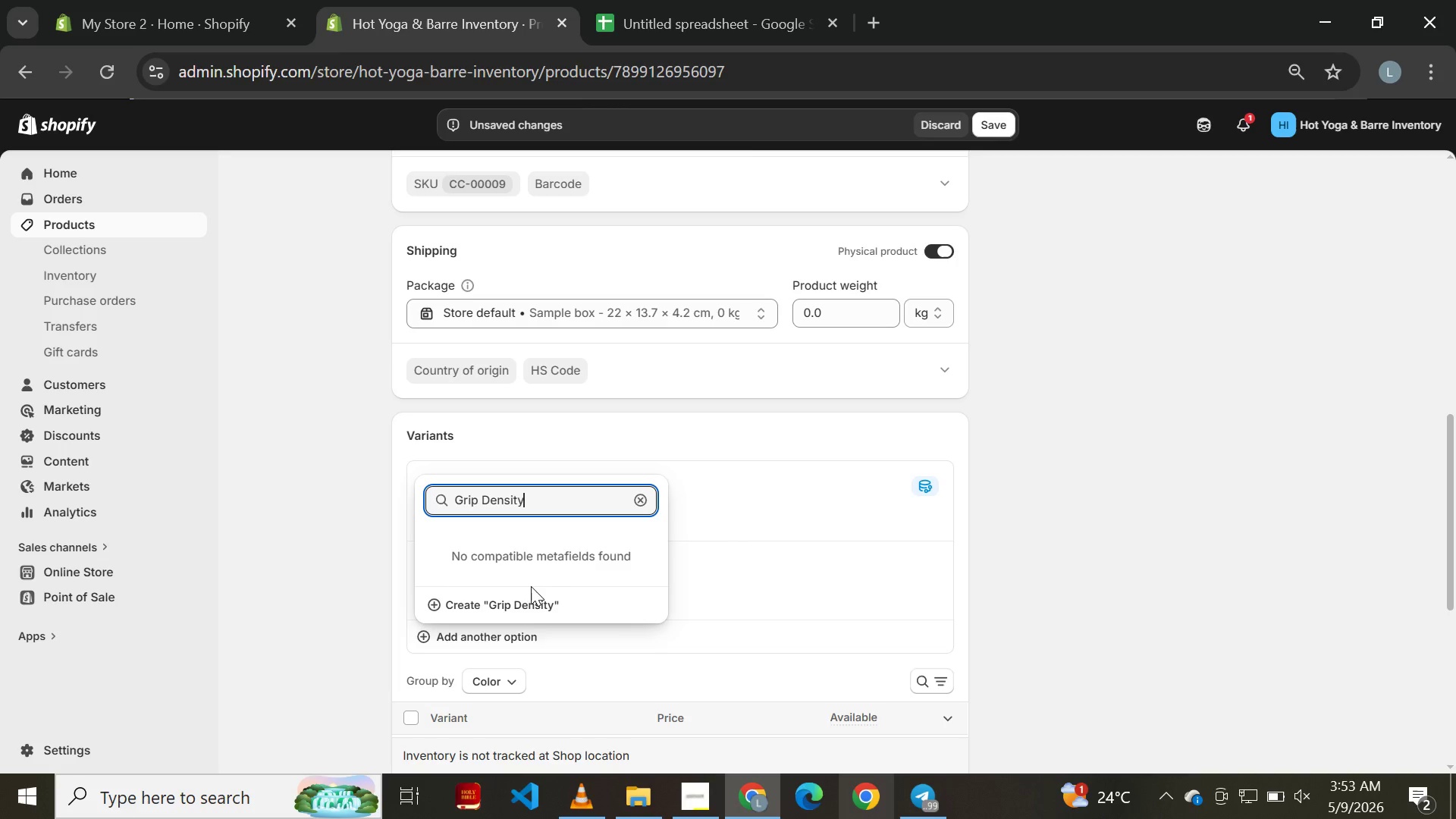 
left_click([535, 600])
 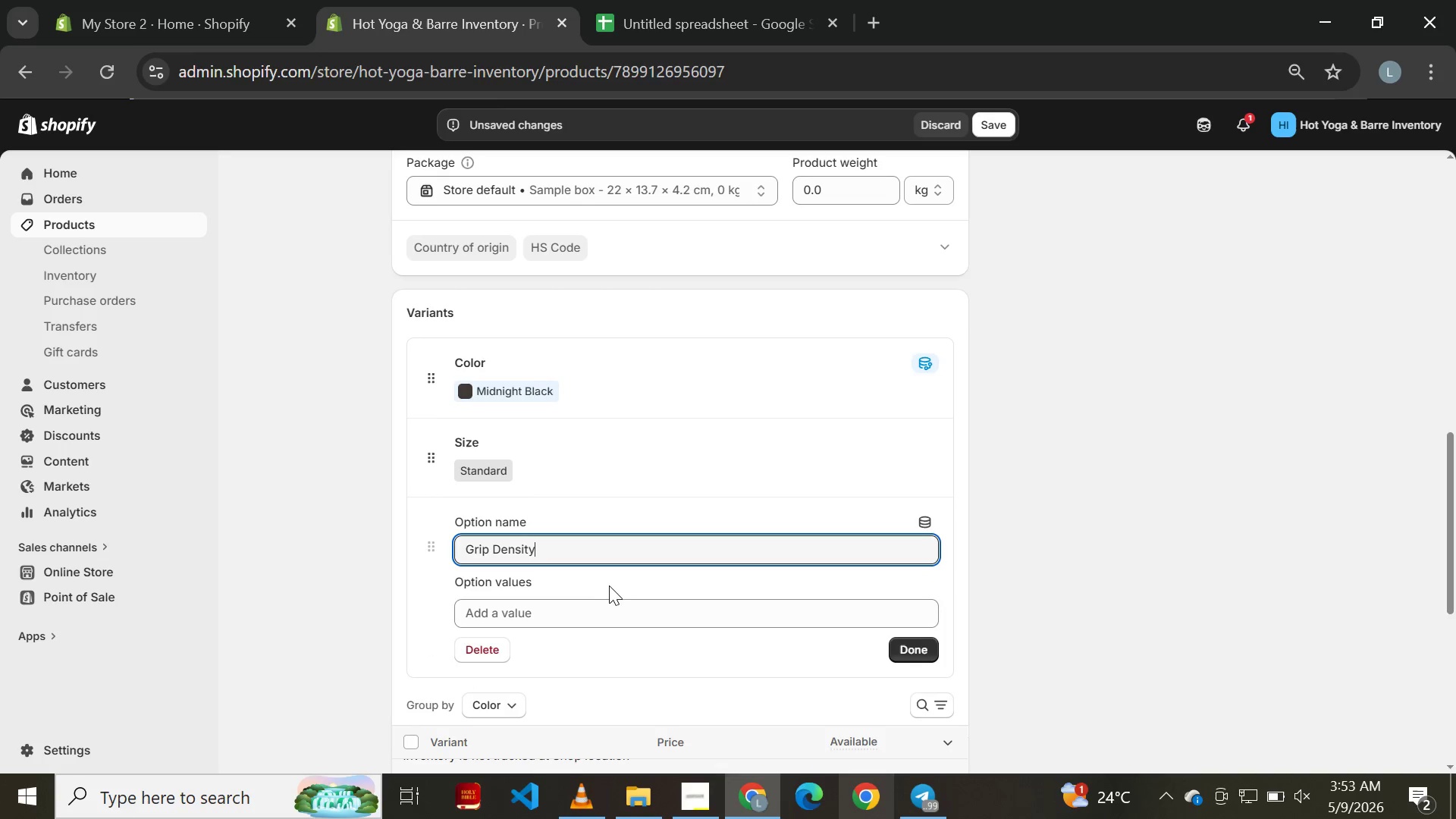 
left_click([611, 620])
 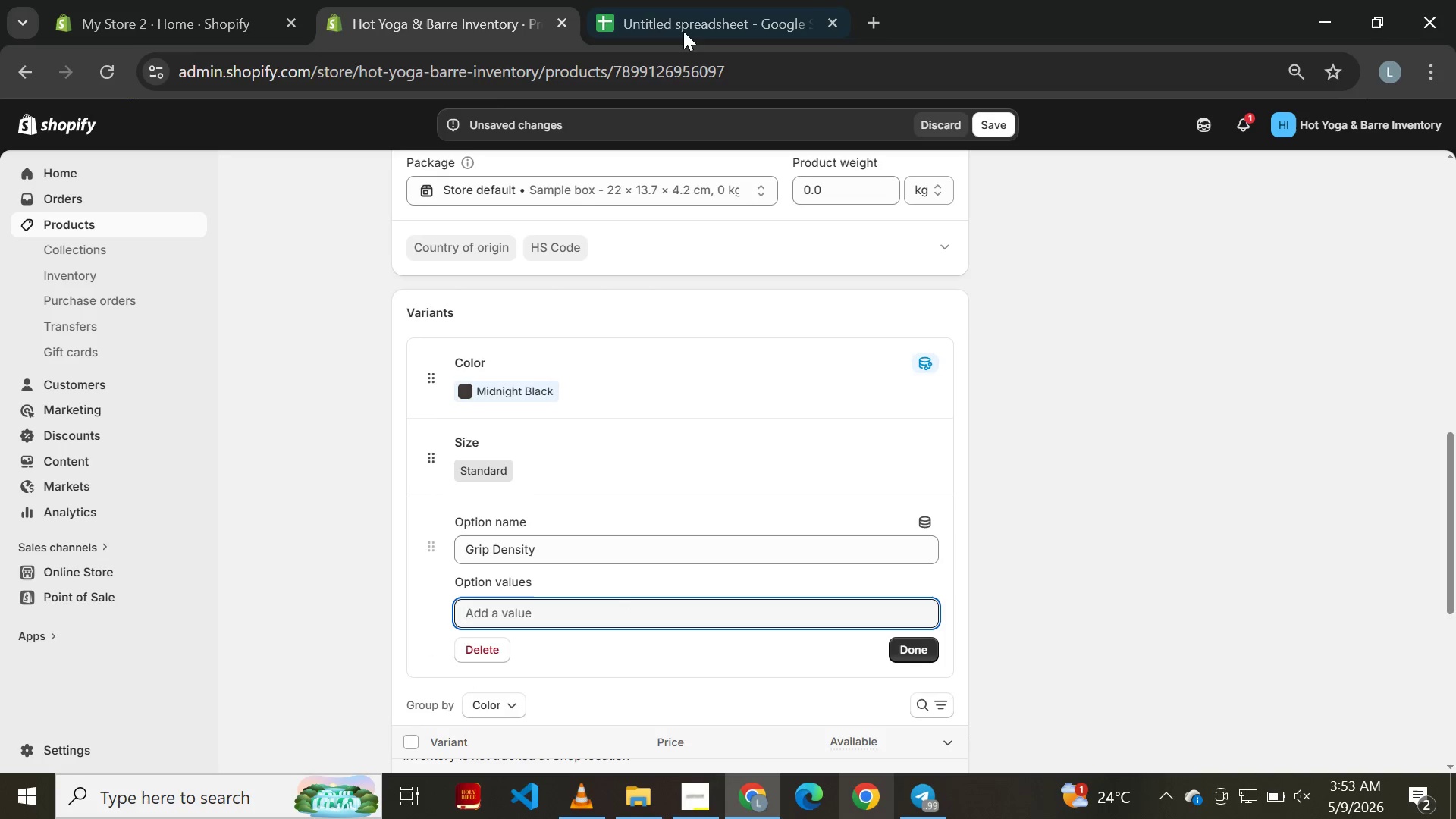 
left_click([683, 27])
 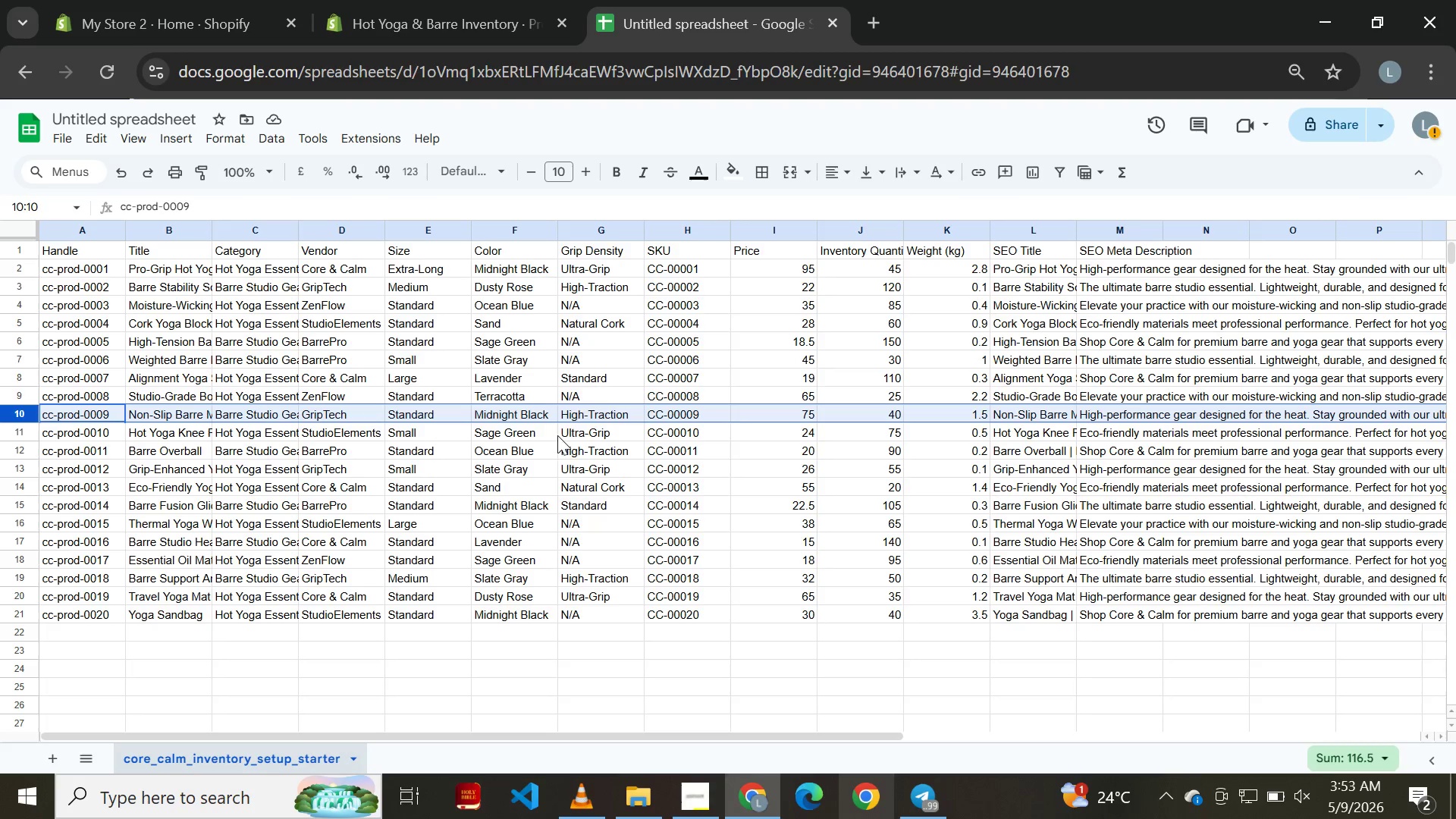 
double_click([598, 416])
 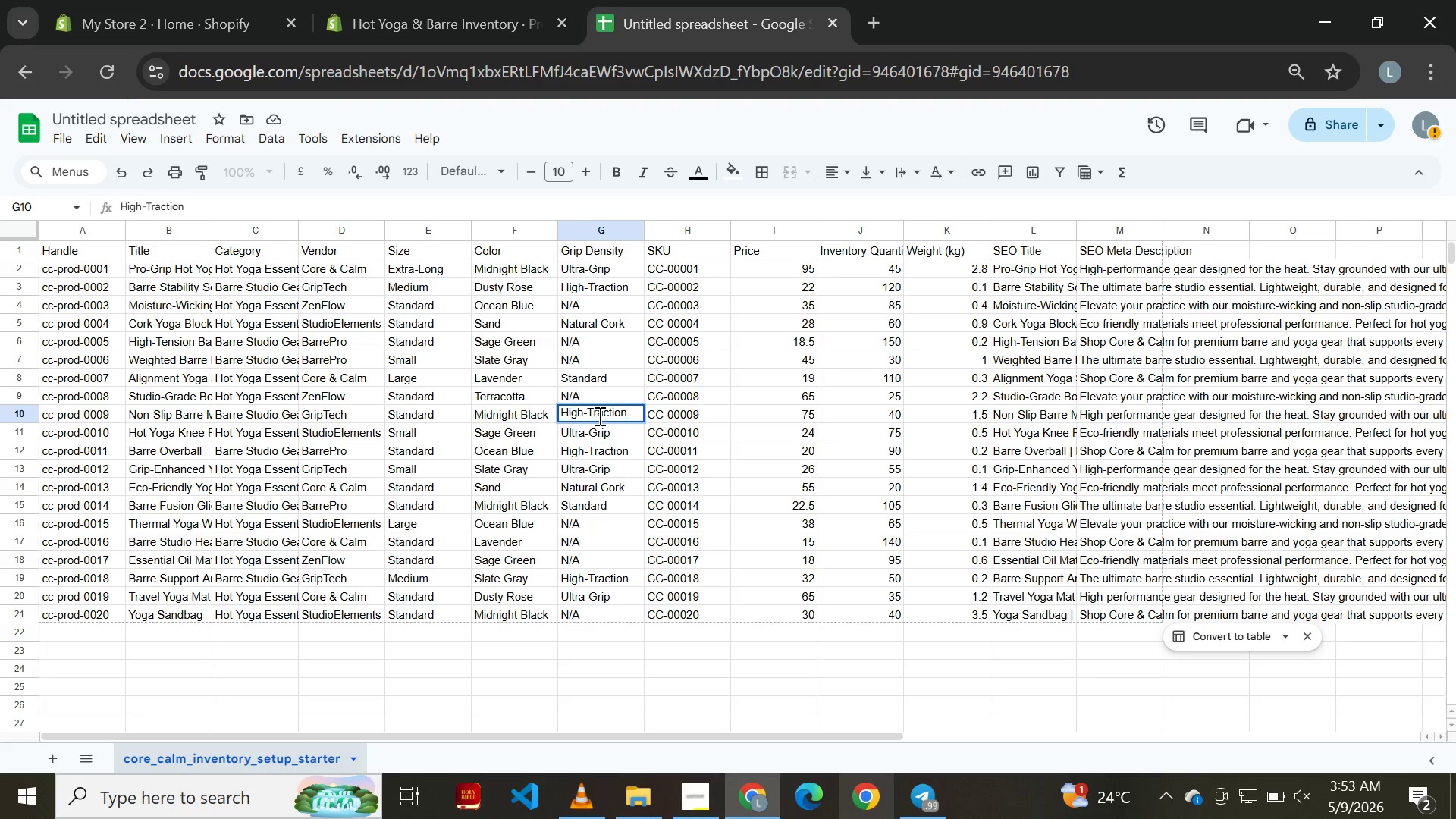 
key(Control+A)
 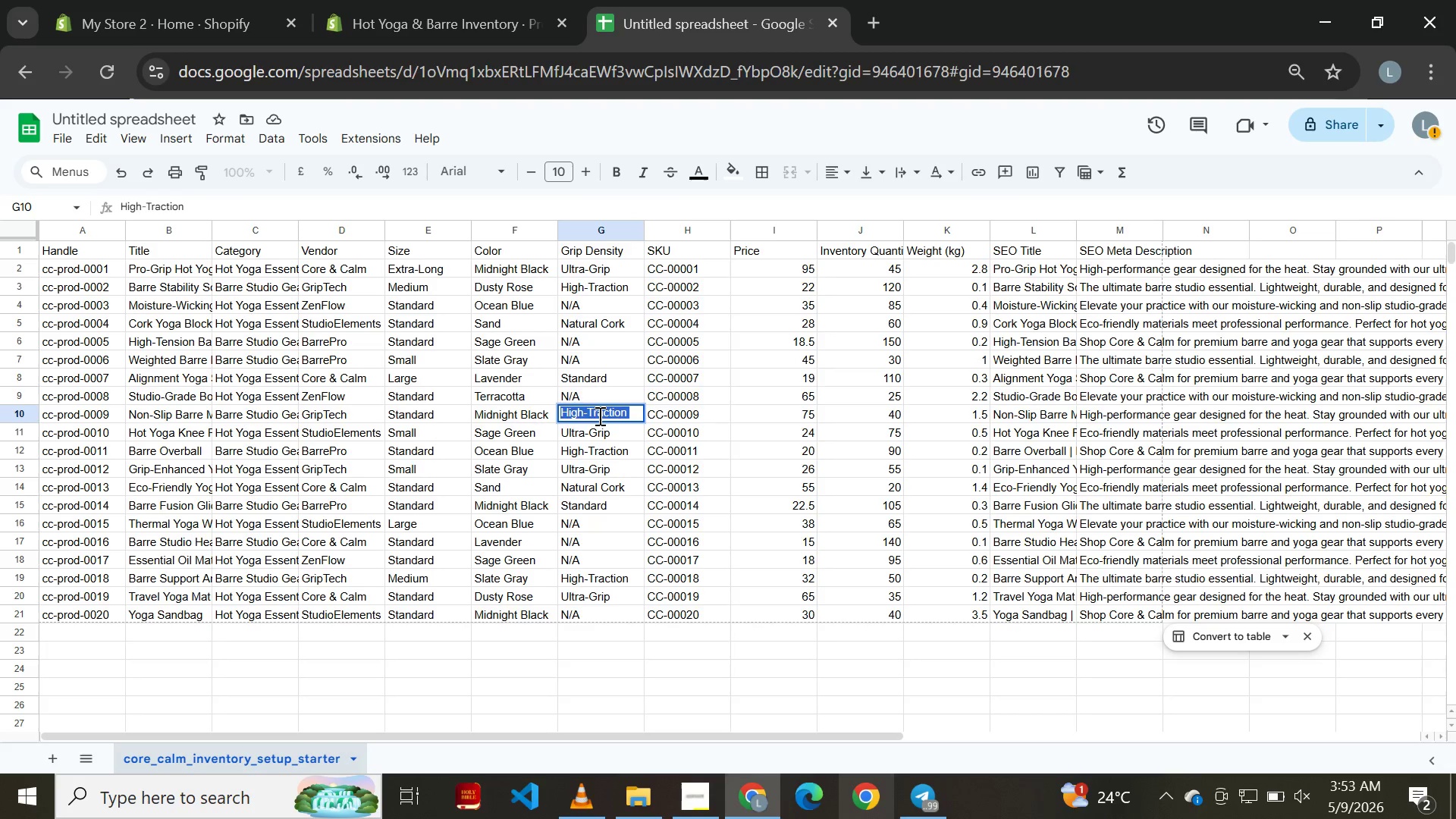 
key(Control+C)
 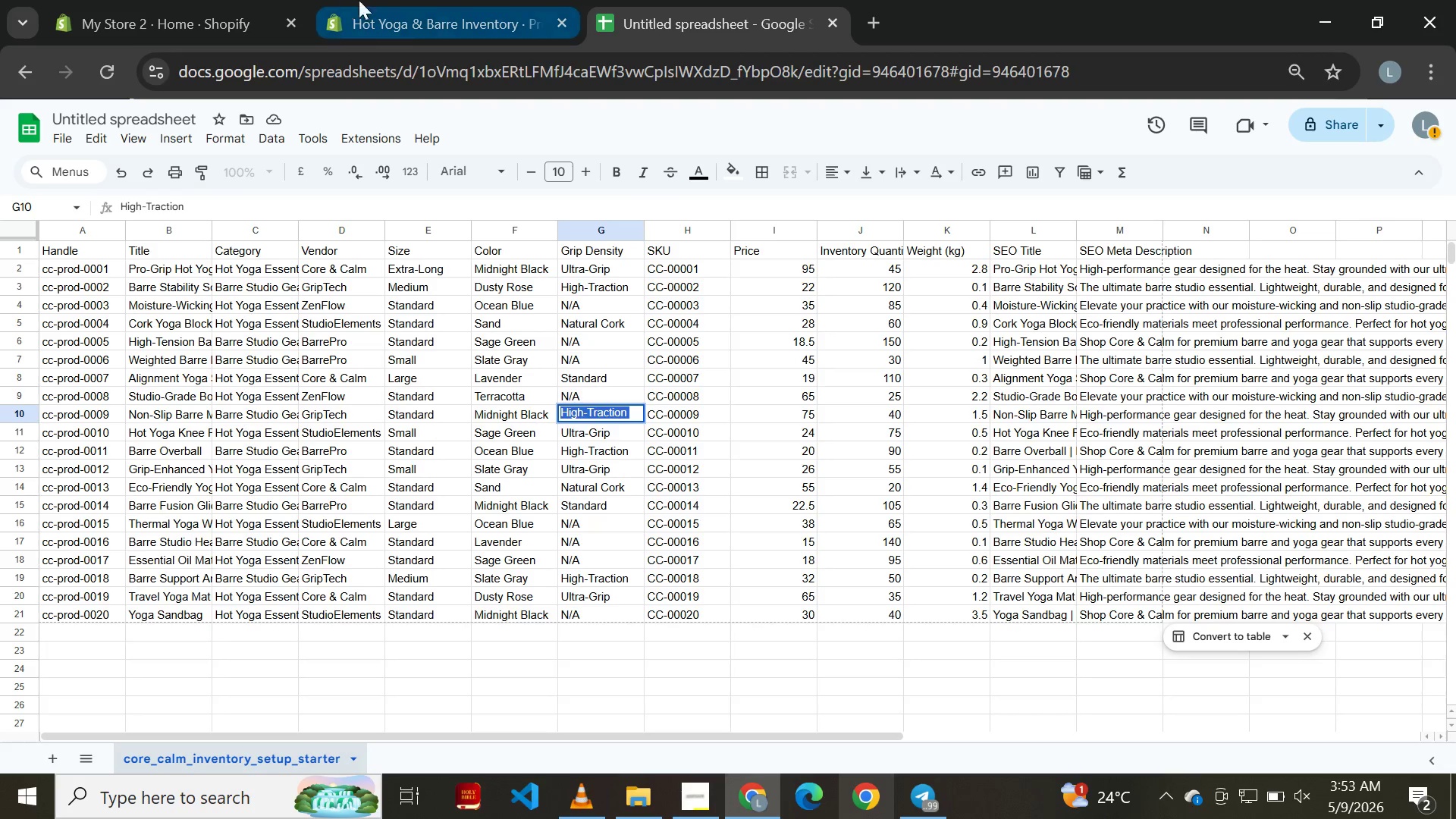 
left_click([436, 26])
 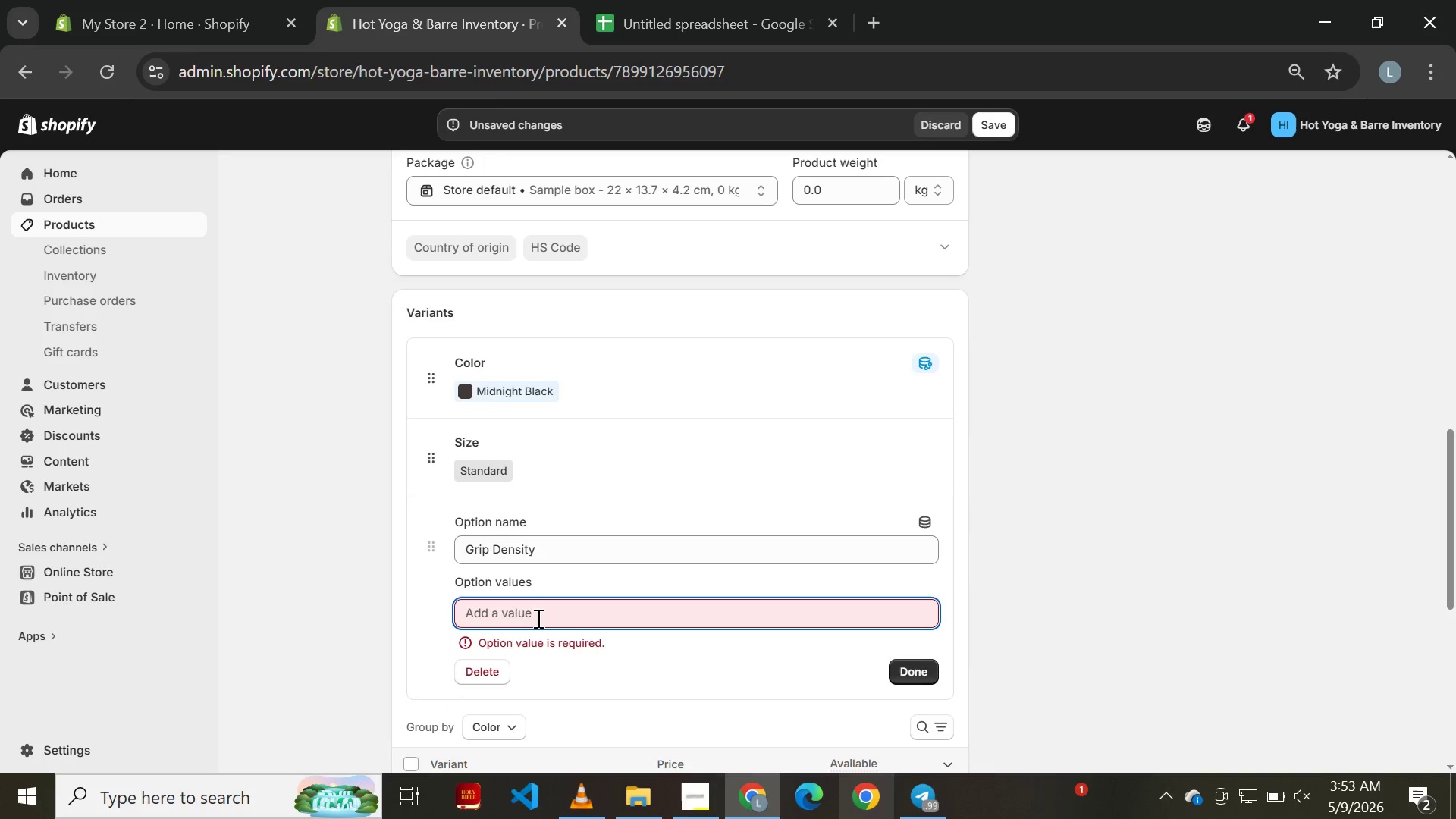 
left_click([541, 617])
 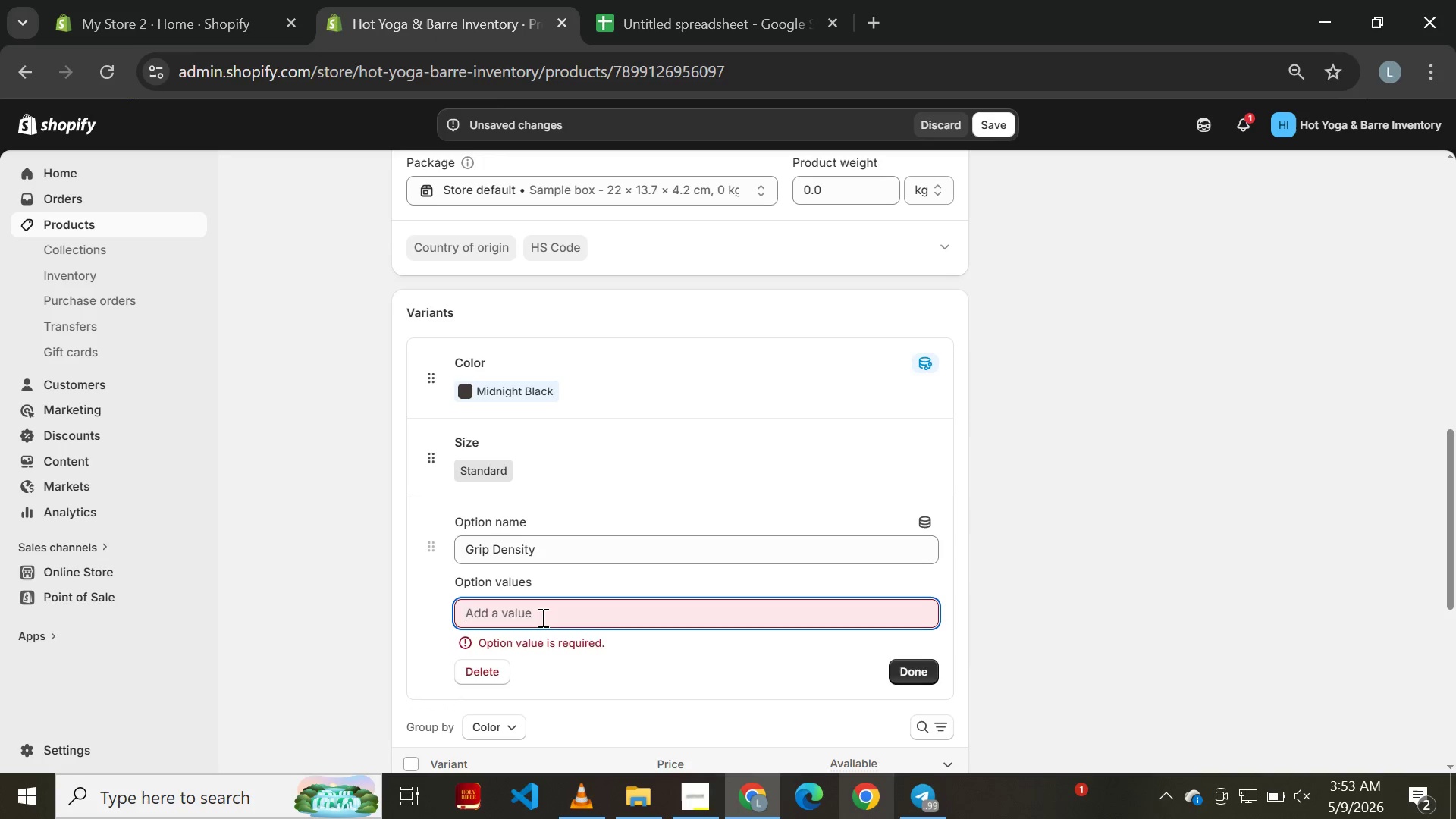 
key(Control+V)
 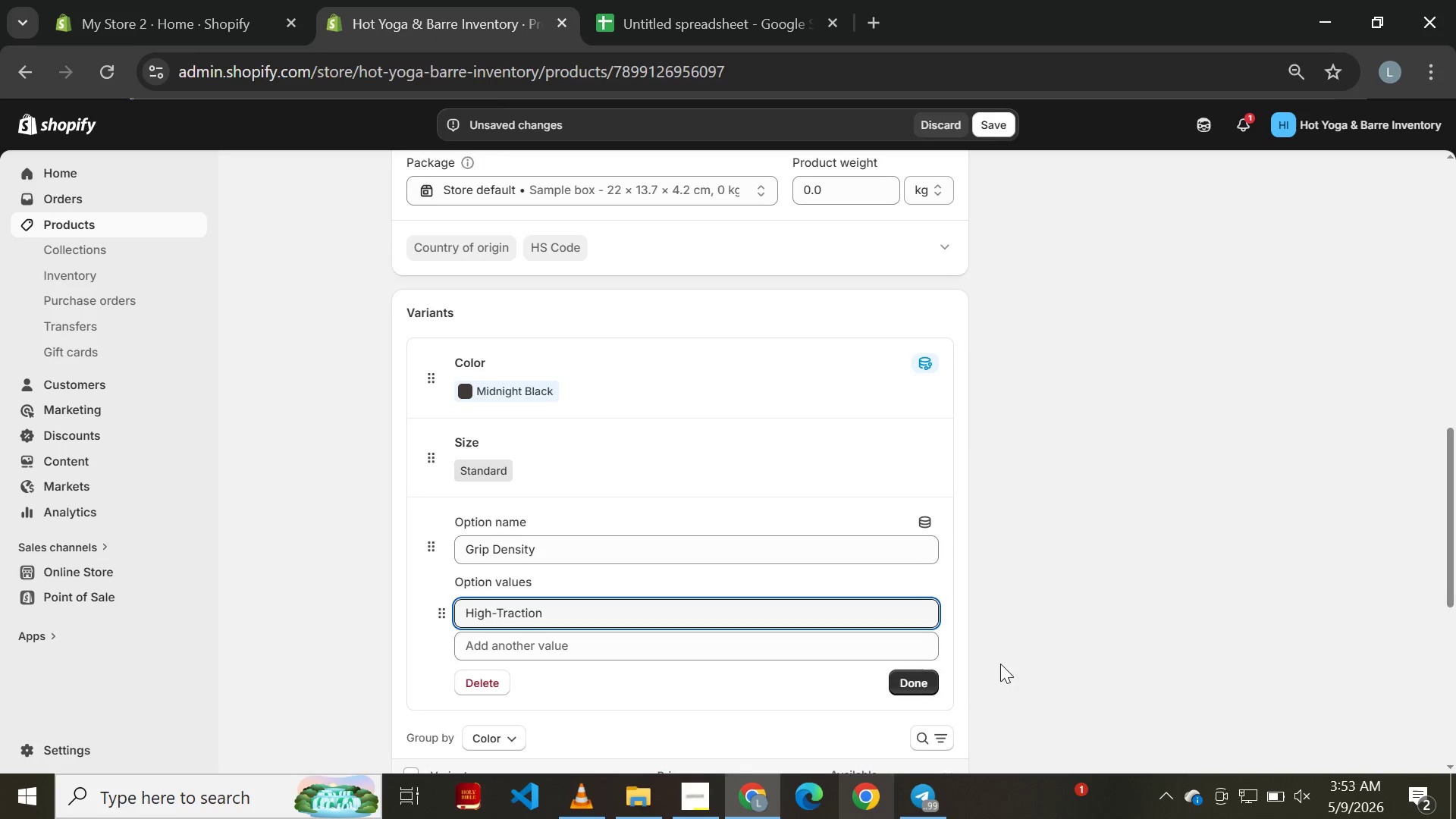 
left_click([916, 678])
 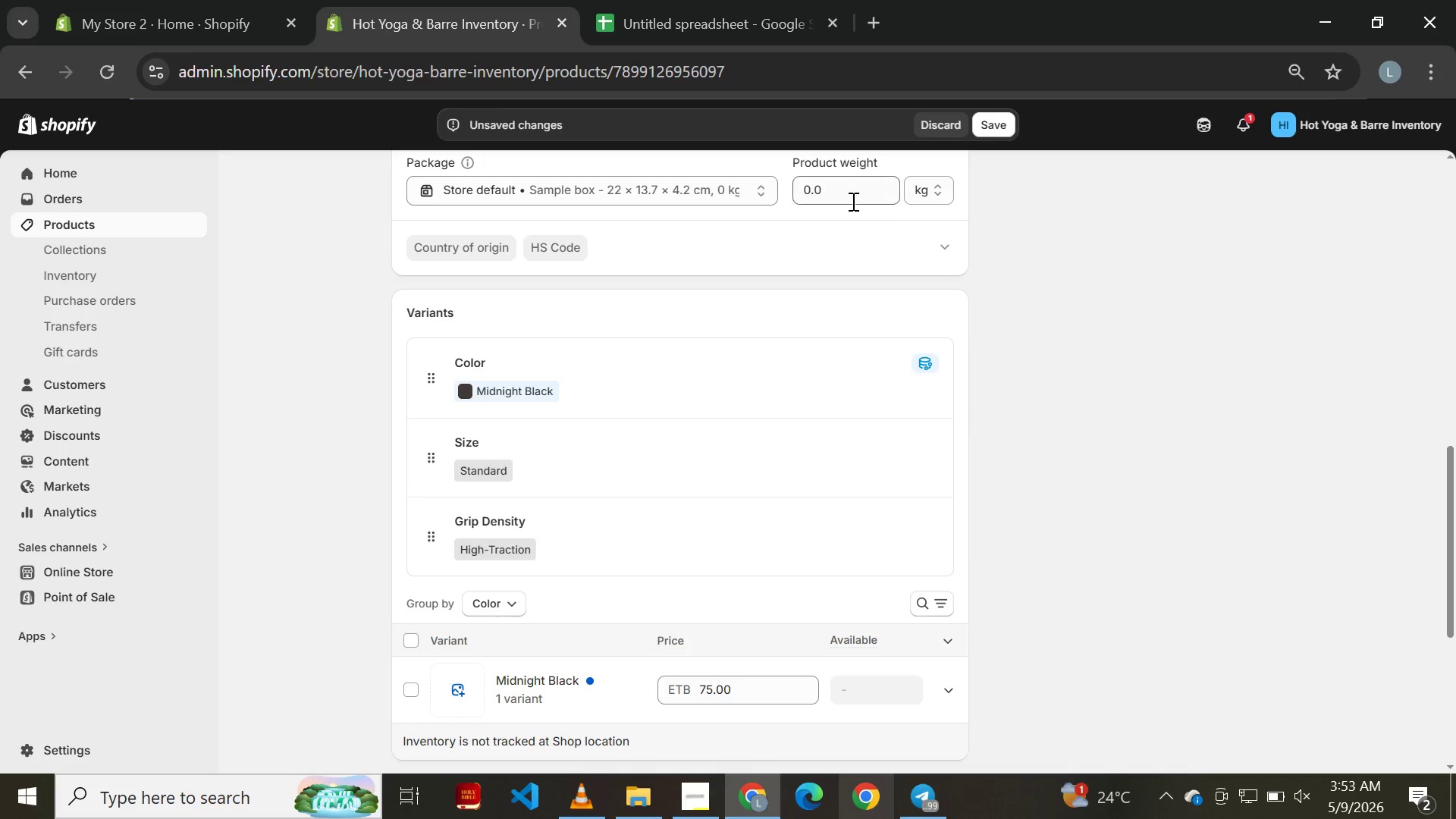 
left_click([847, 197])
 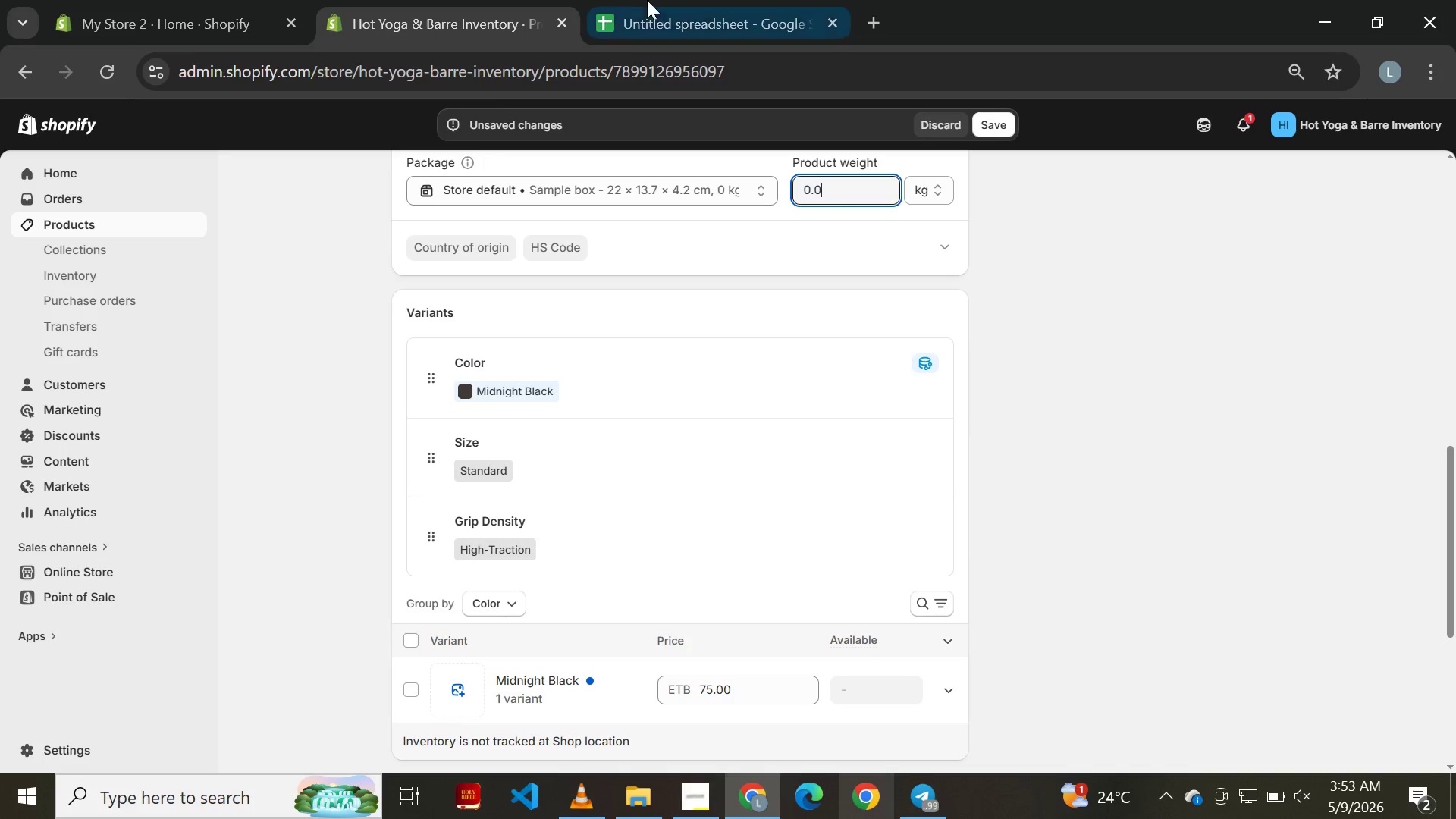 
left_click([671, 11])
 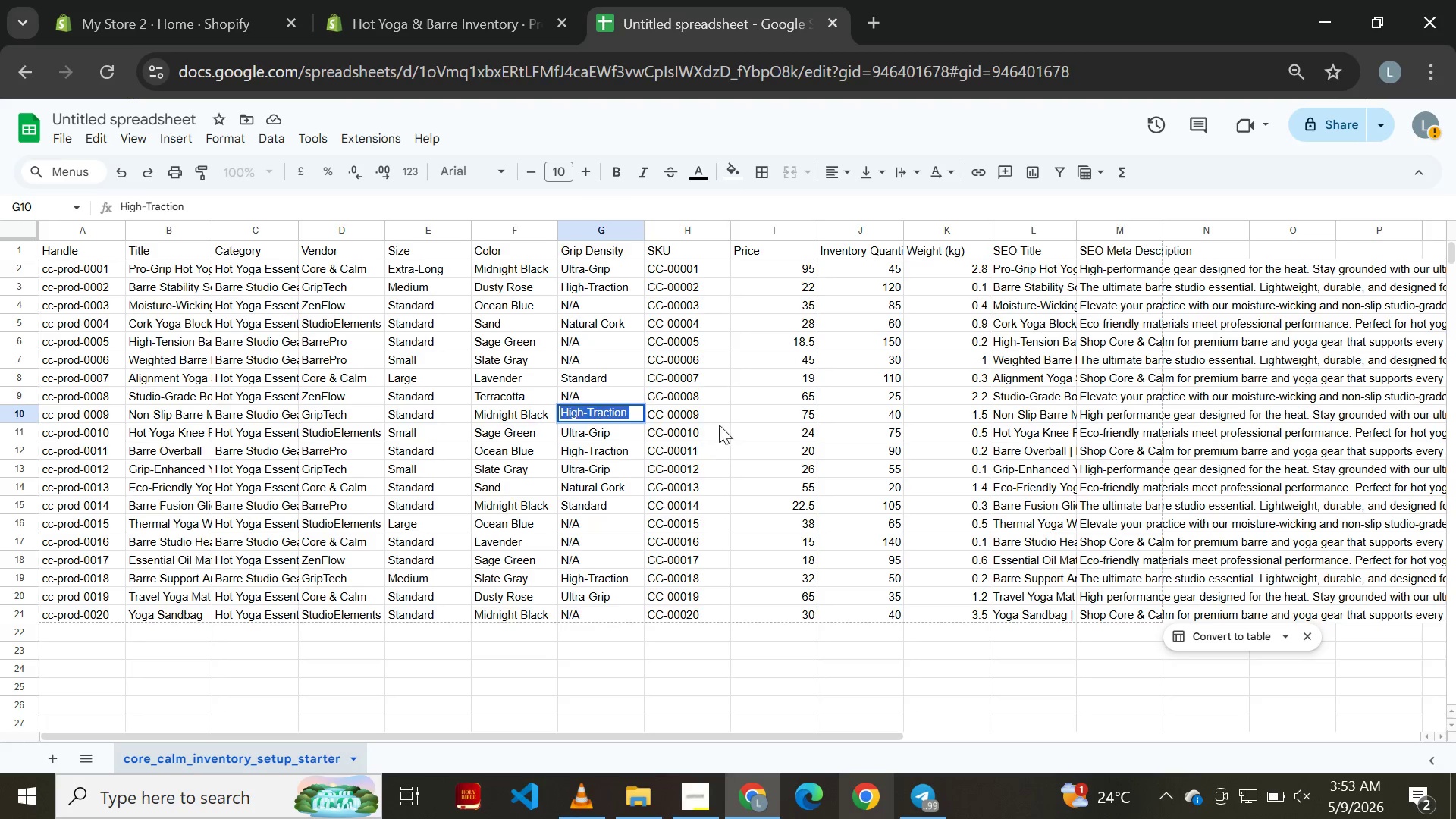 
left_click([940, 420])
 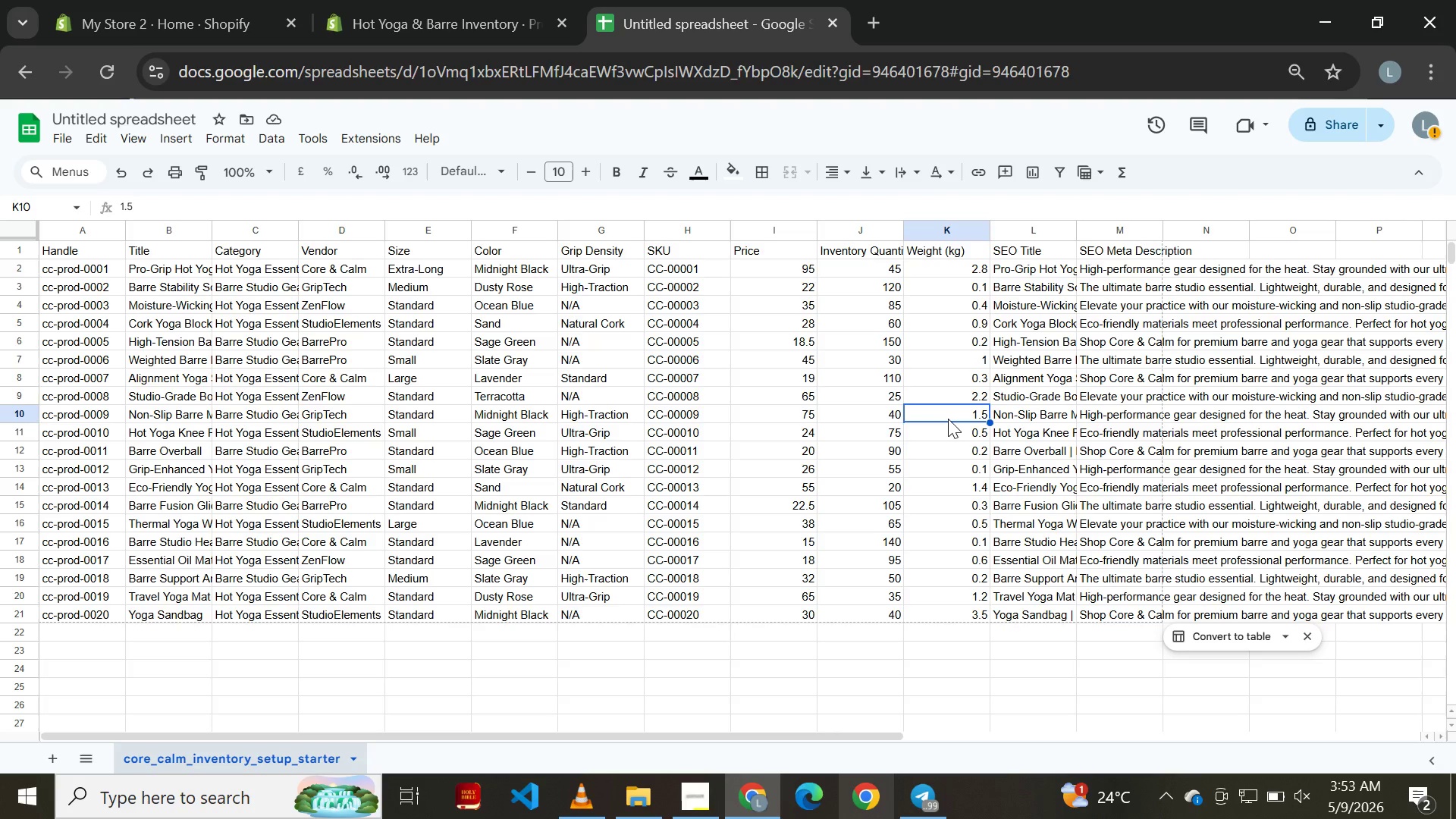 
double_click([948, 419])
 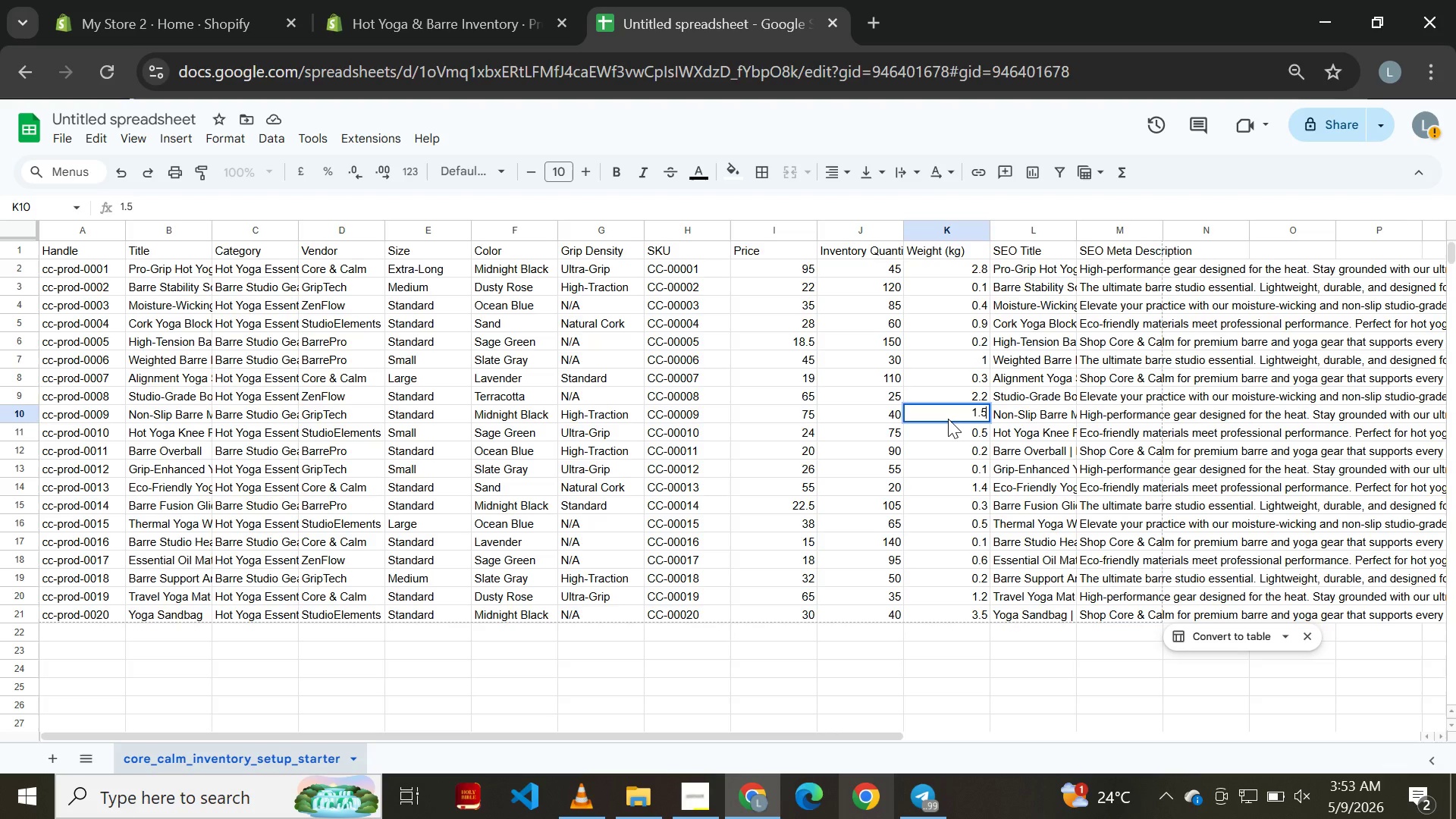 
key(Control+A)
 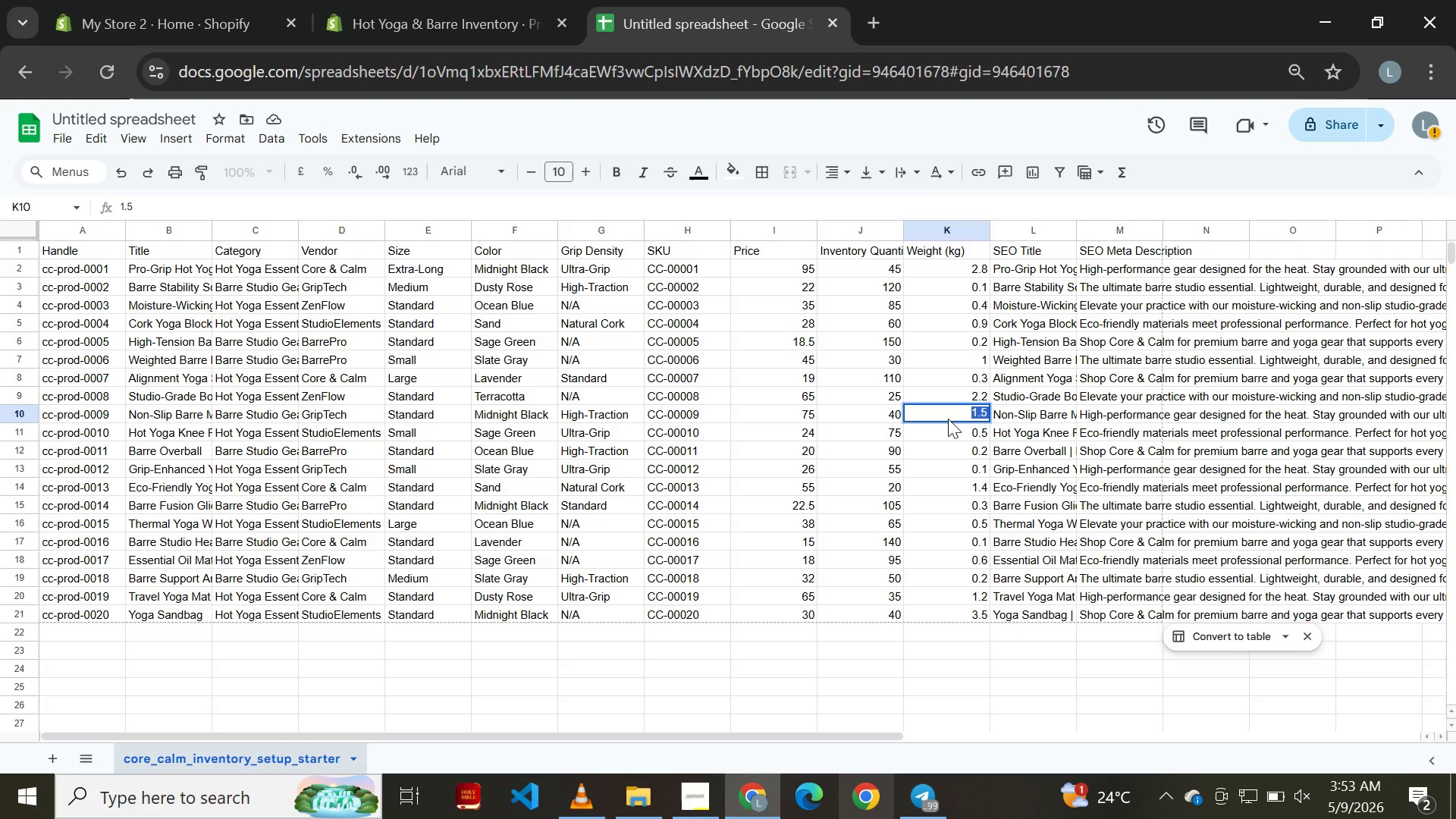 
key(Control+C)
 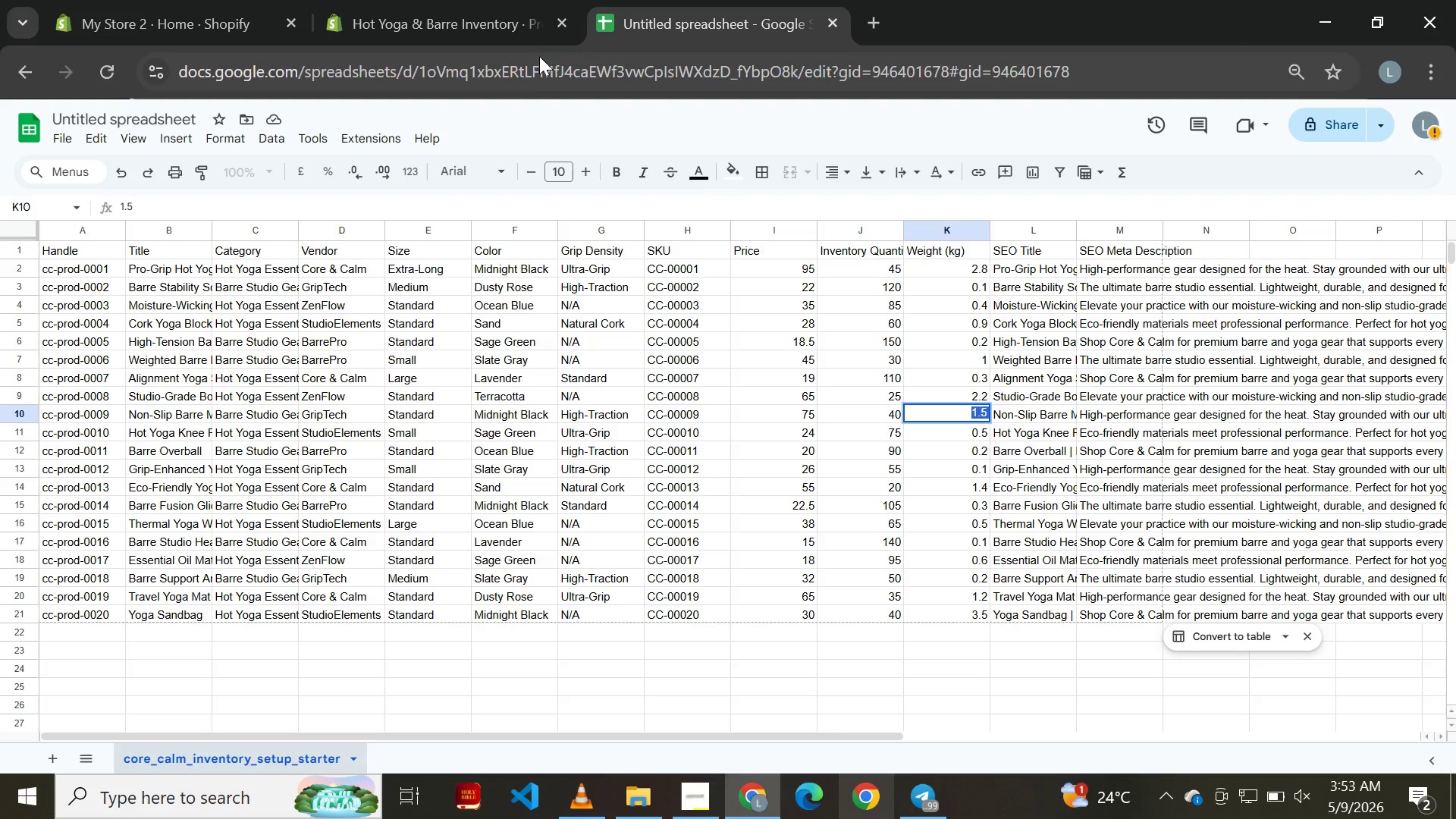 
left_click([459, 10])
 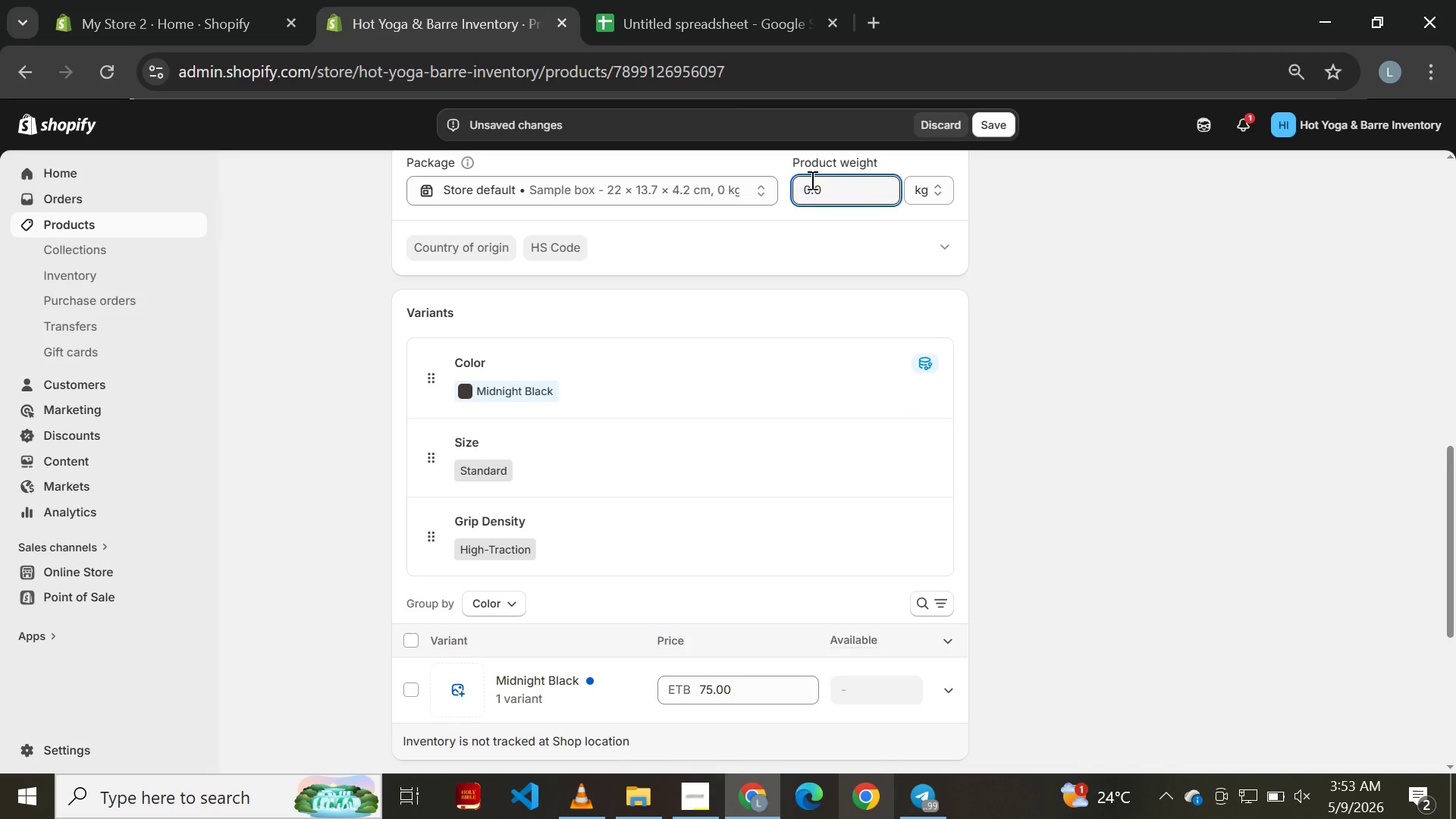 
left_click([850, 184])
 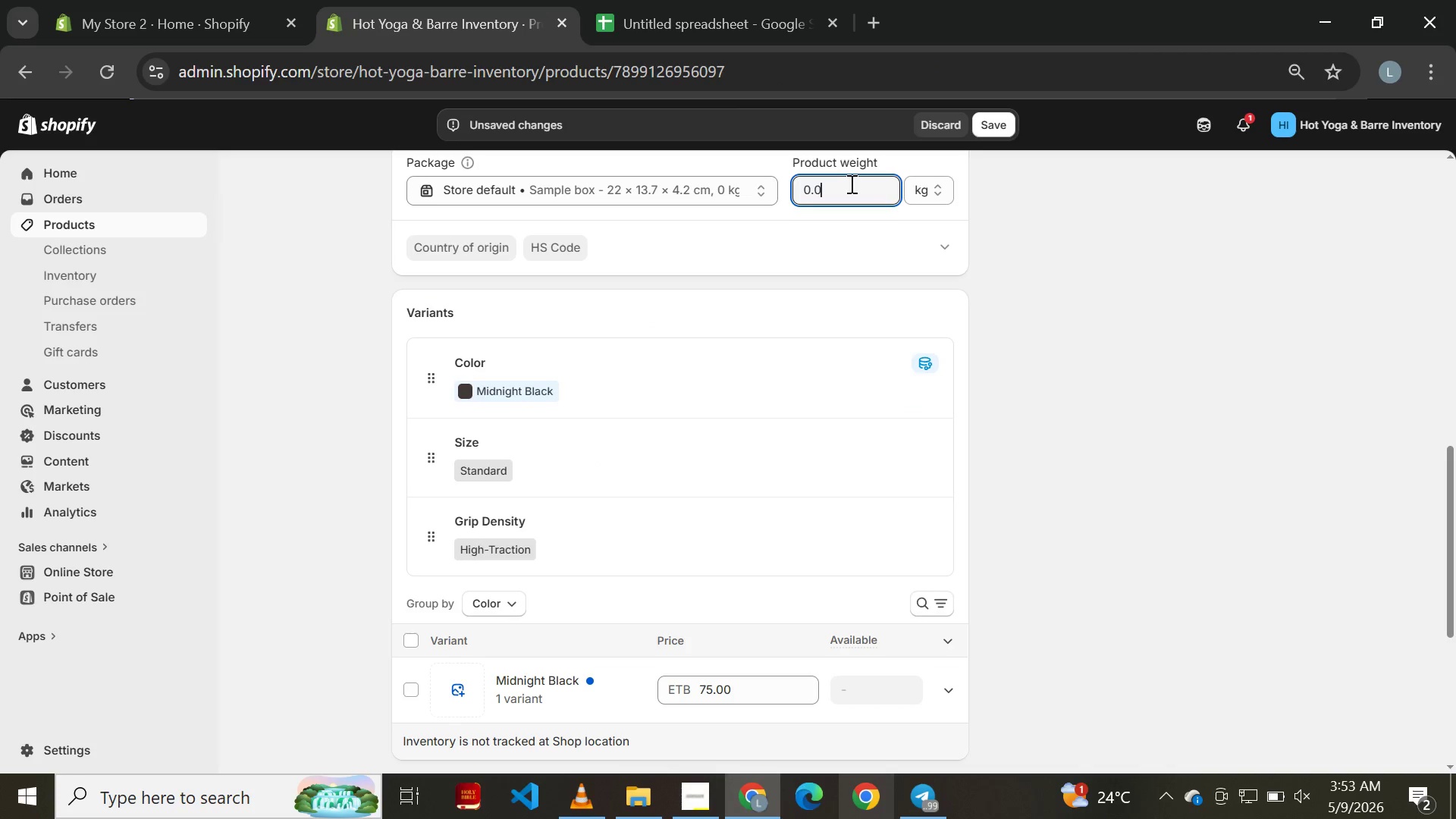 
key(Control+A)
 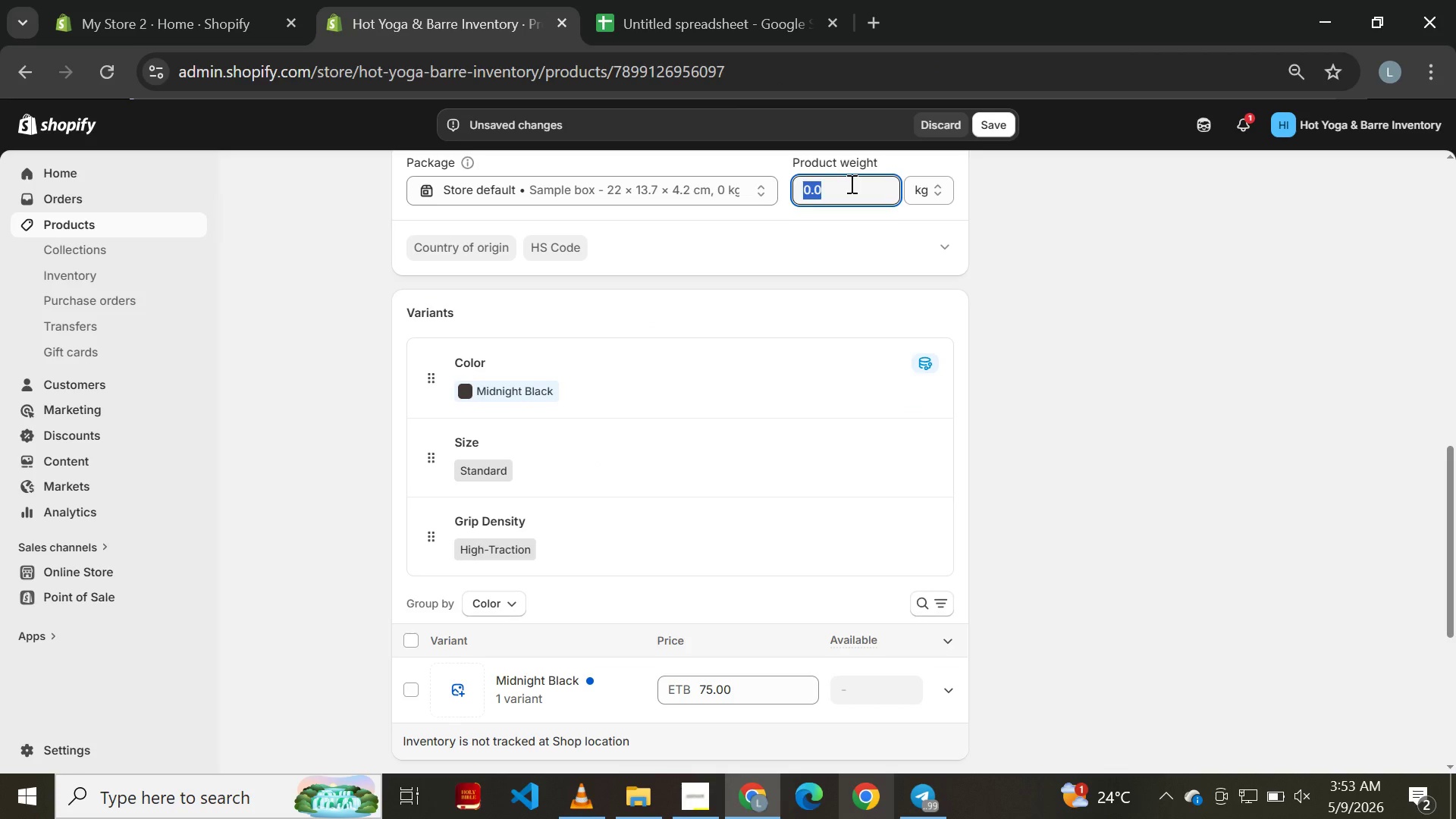 
key(Control+V)
 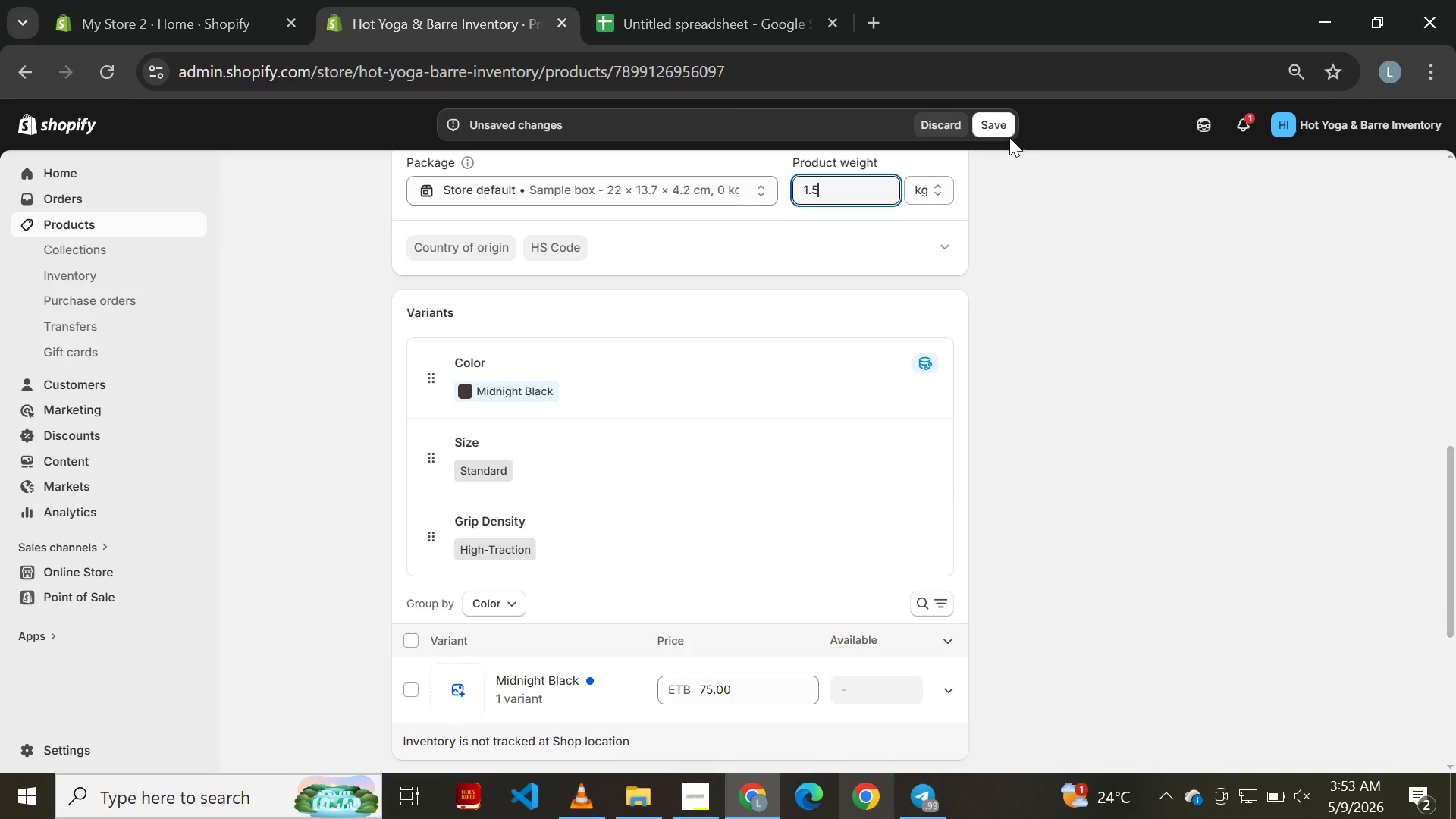 
left_click([1000, 133])
 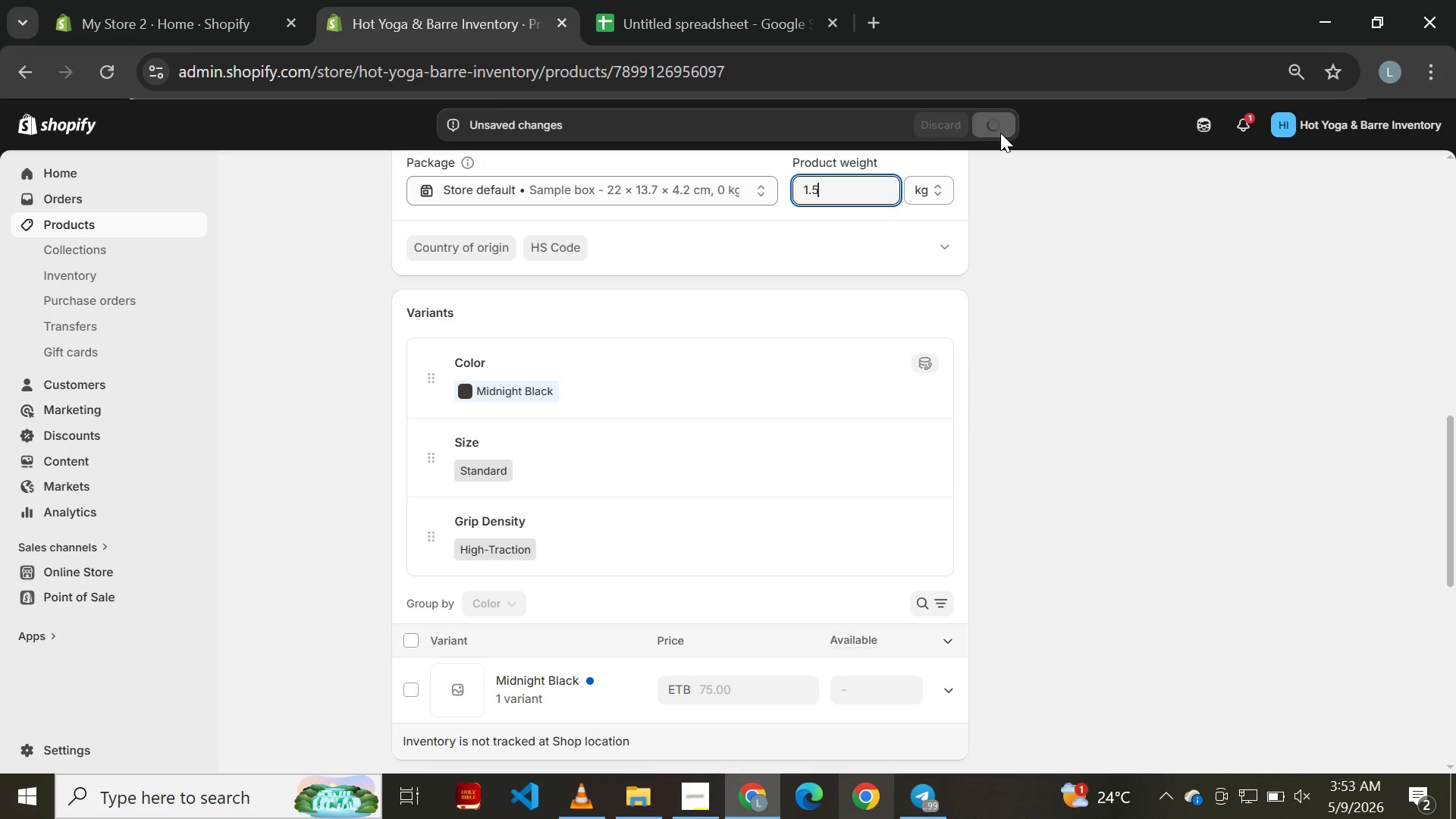 
wait(10.61)
 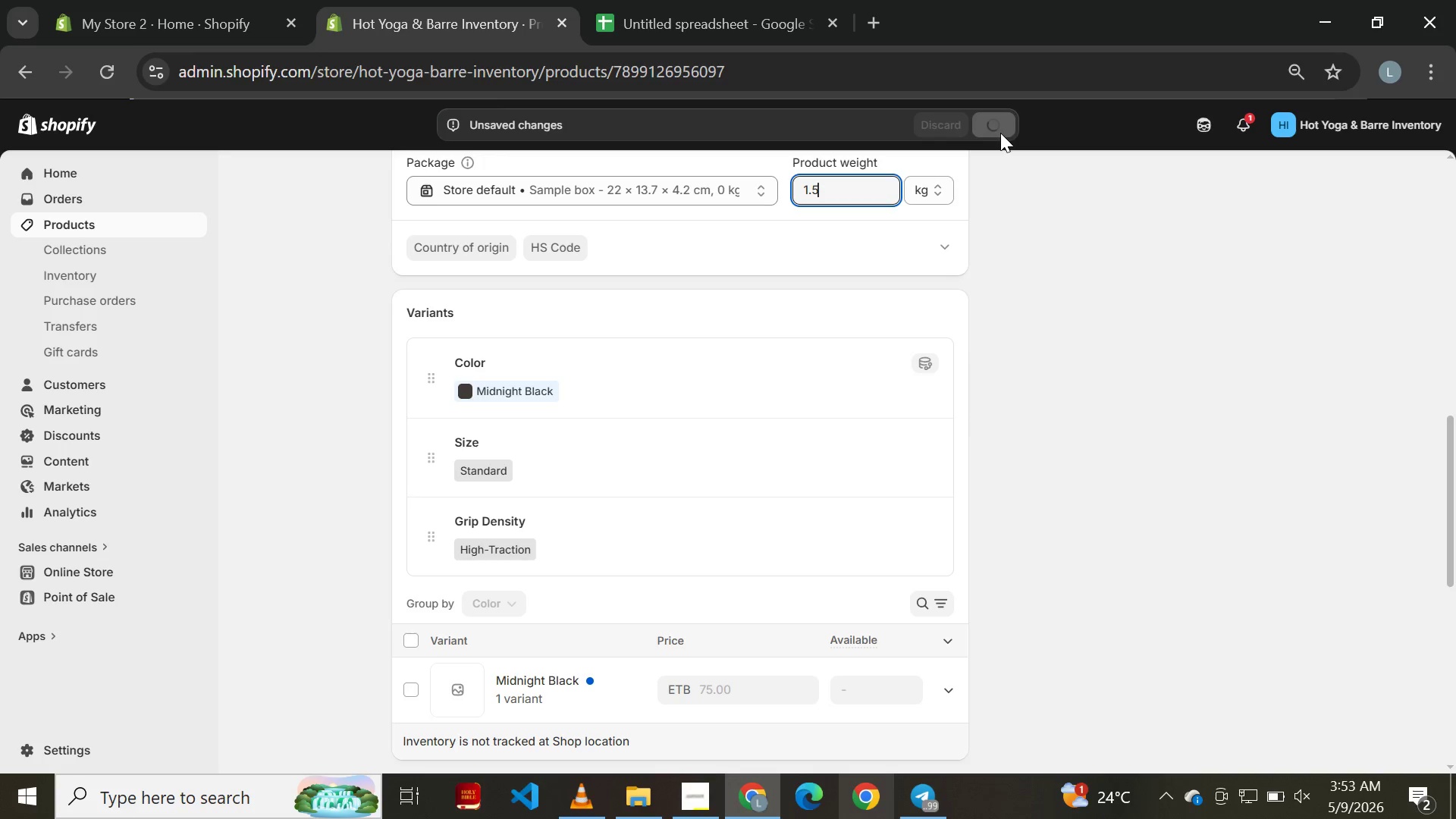 
left_click([19, 69])
 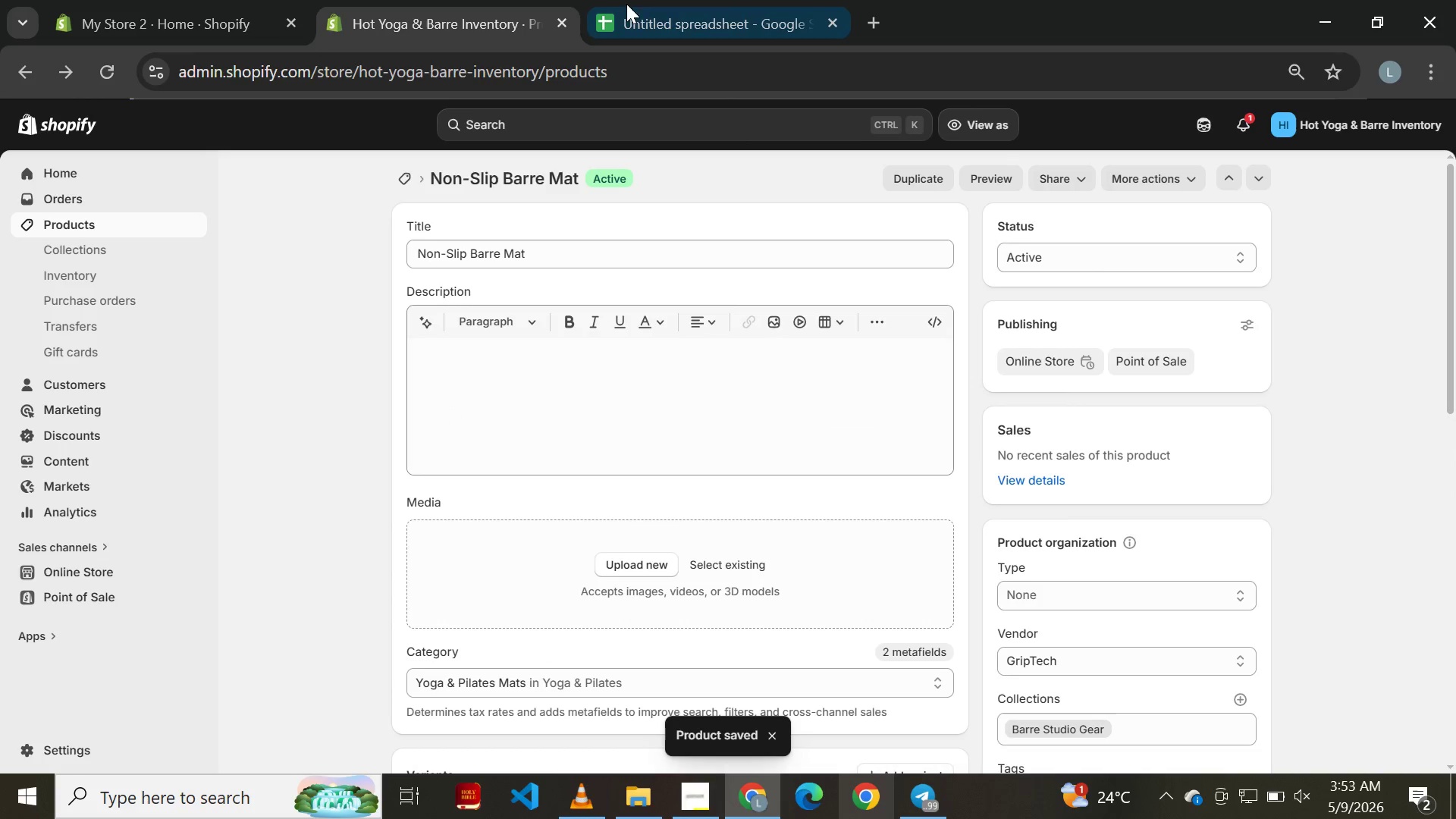 
left_click([666, 0])
 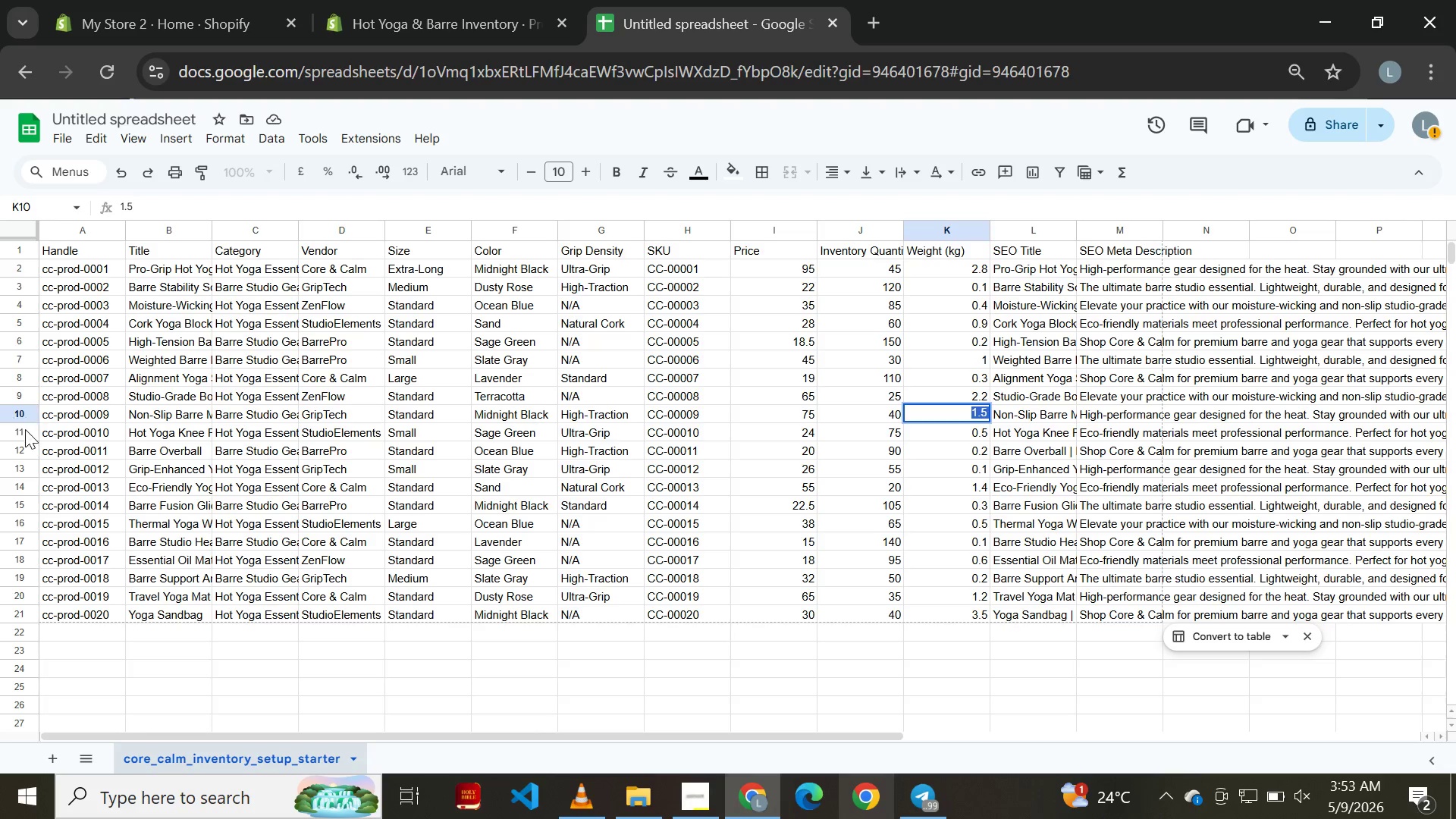 
left_click([17, 431])
 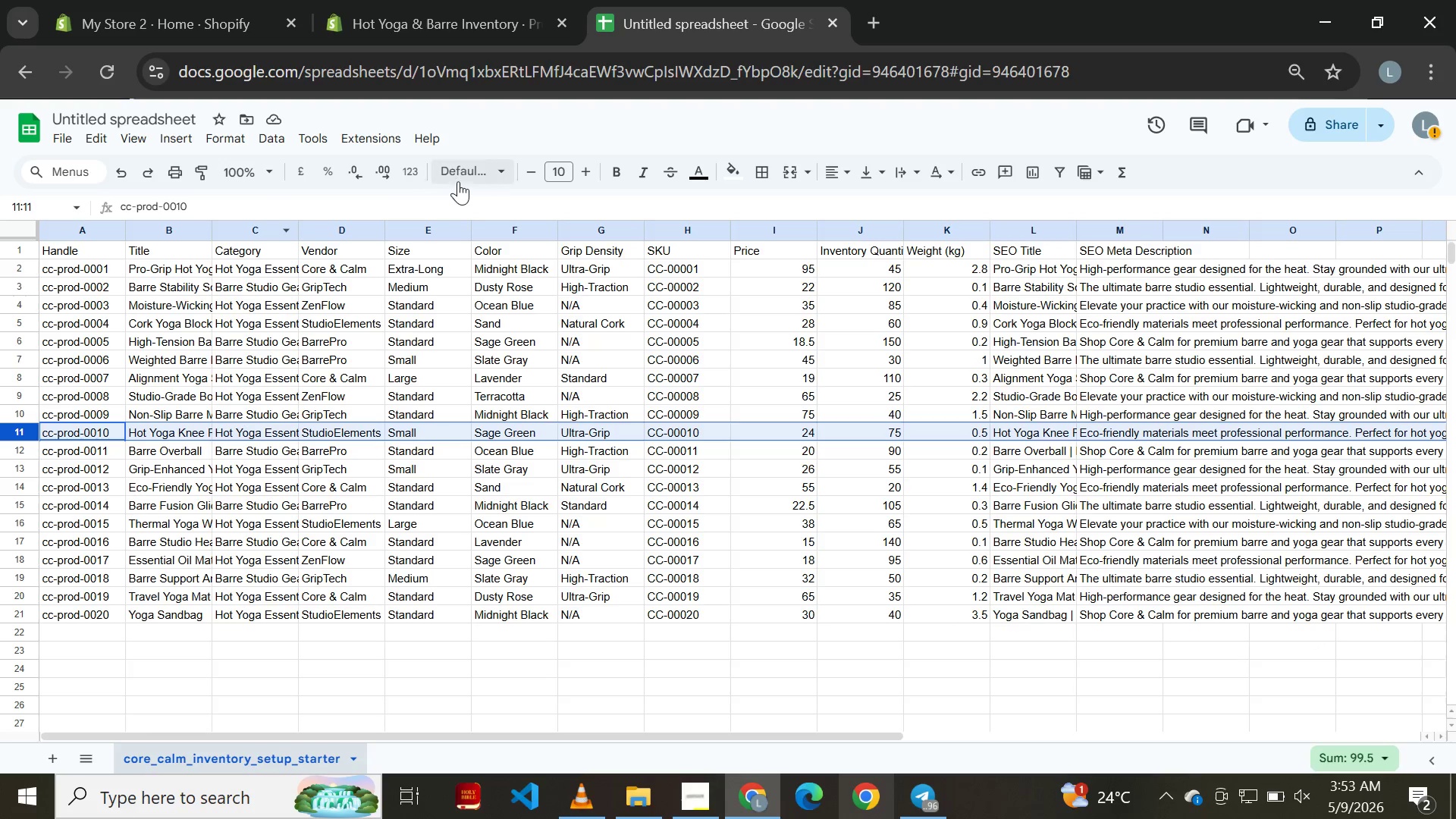 
left_click([450, 26])
 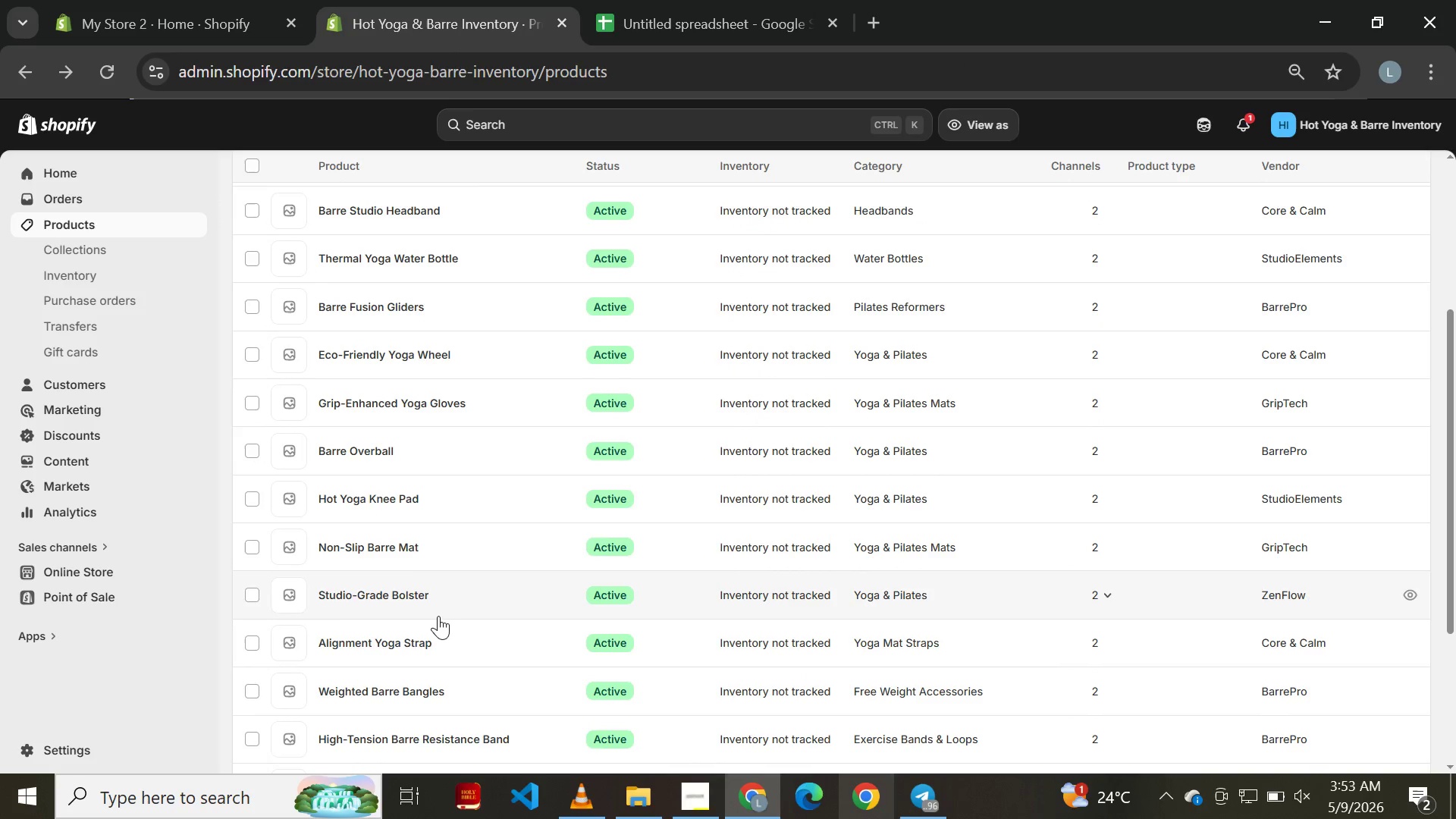 
wait(5.28)
 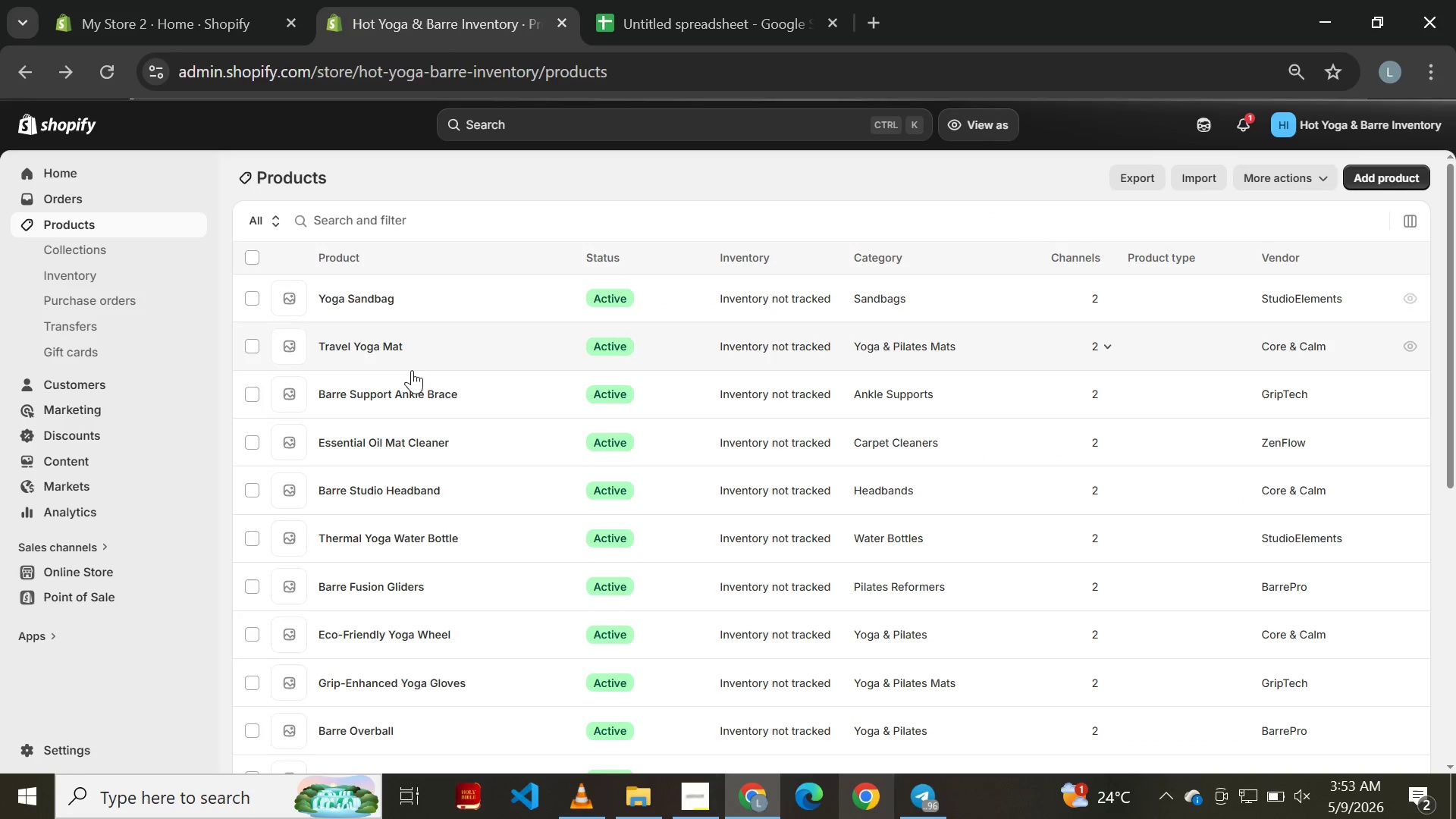 
left_click([375, 509])
 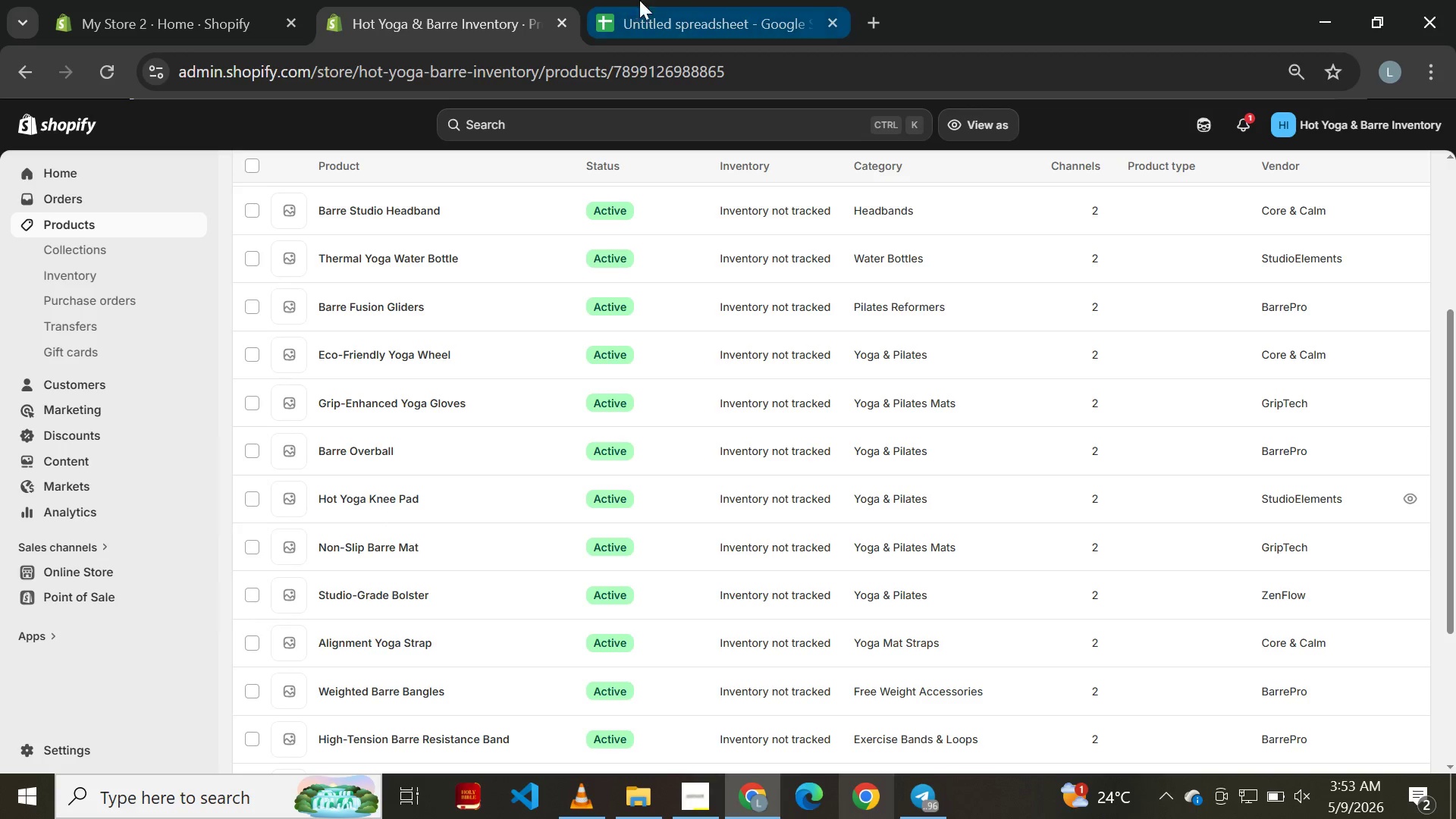 
left_click([664, 0])
 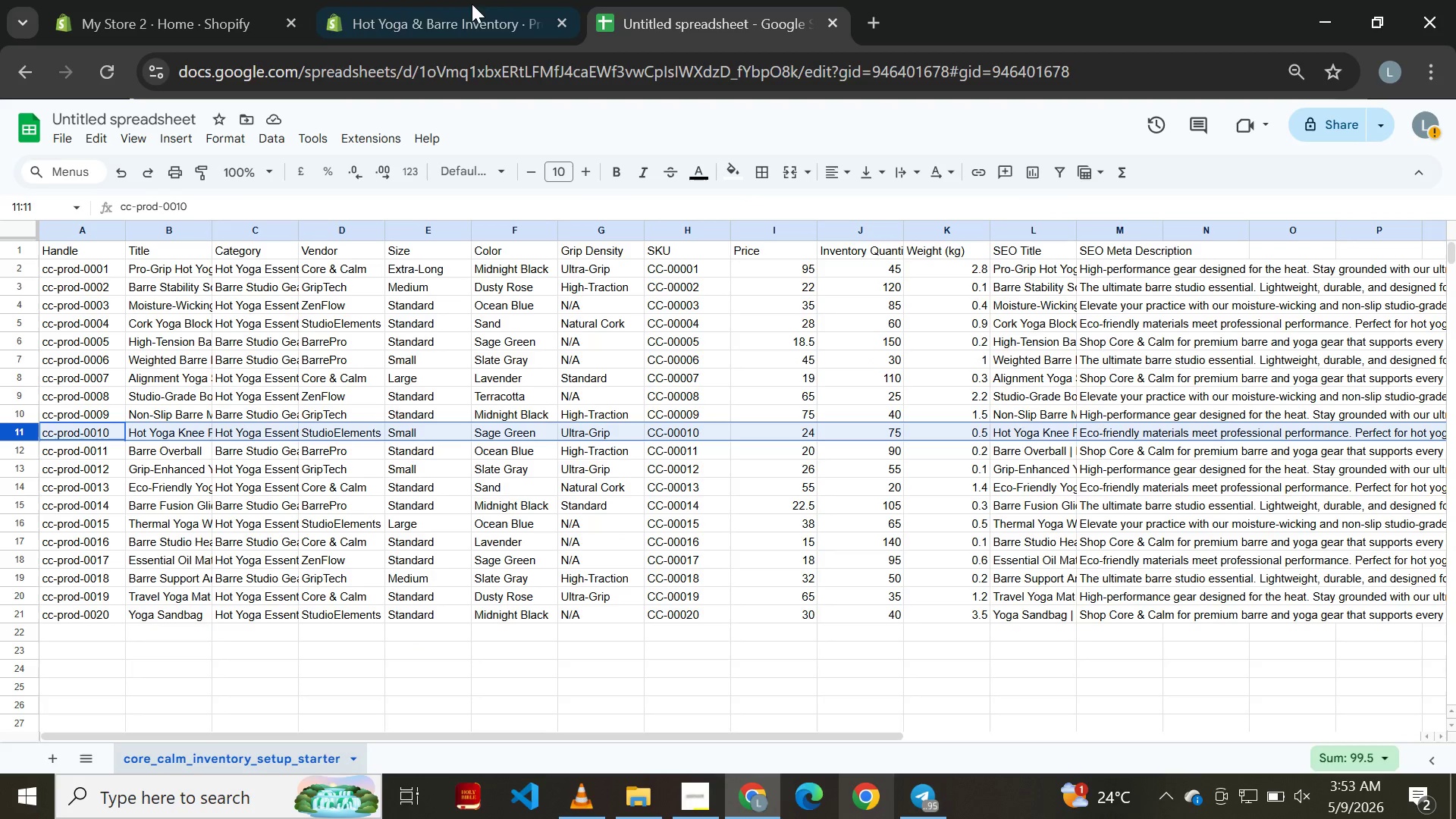 
left_click([409, 1])
 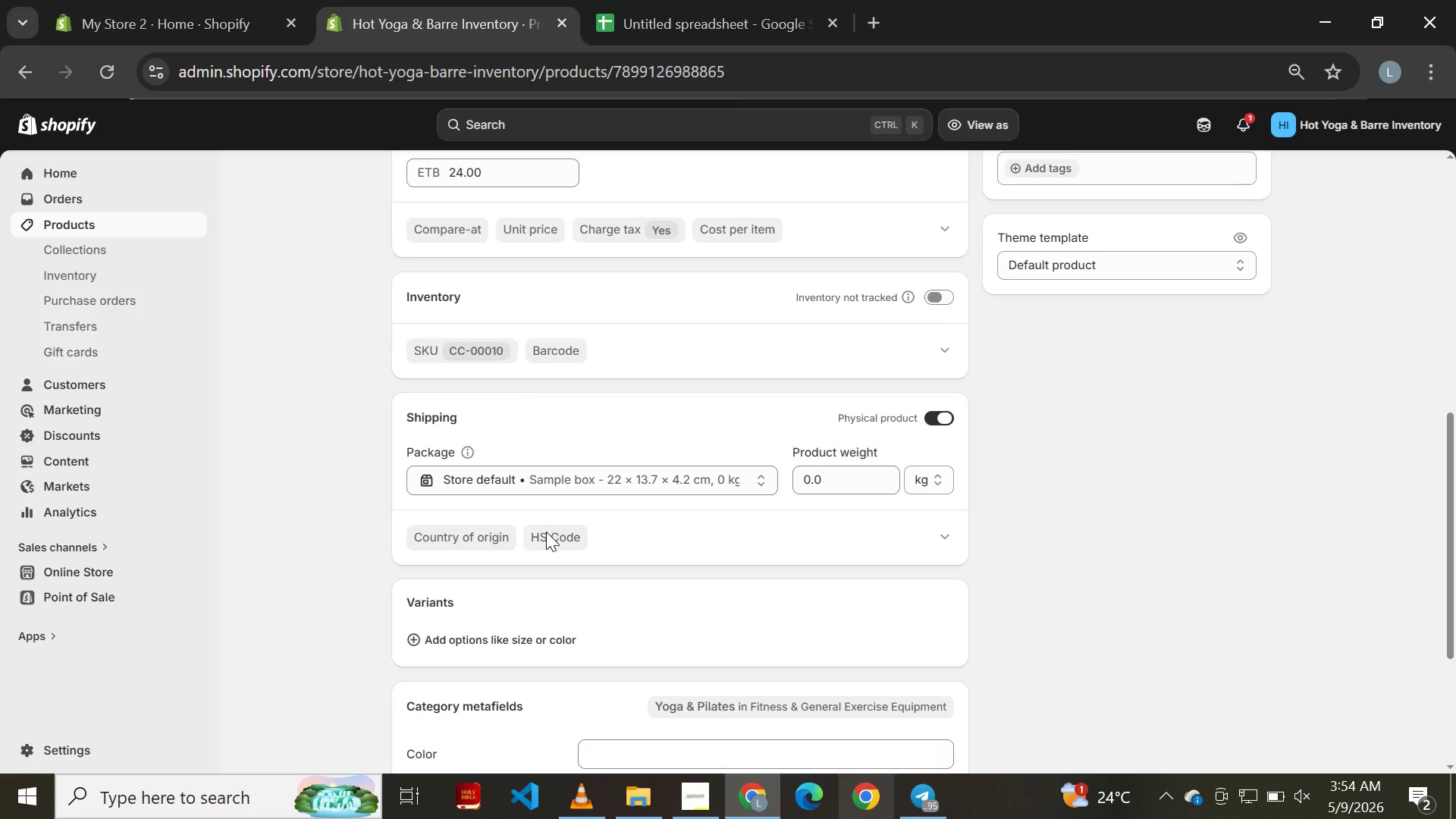 
left_click([521, 554])
 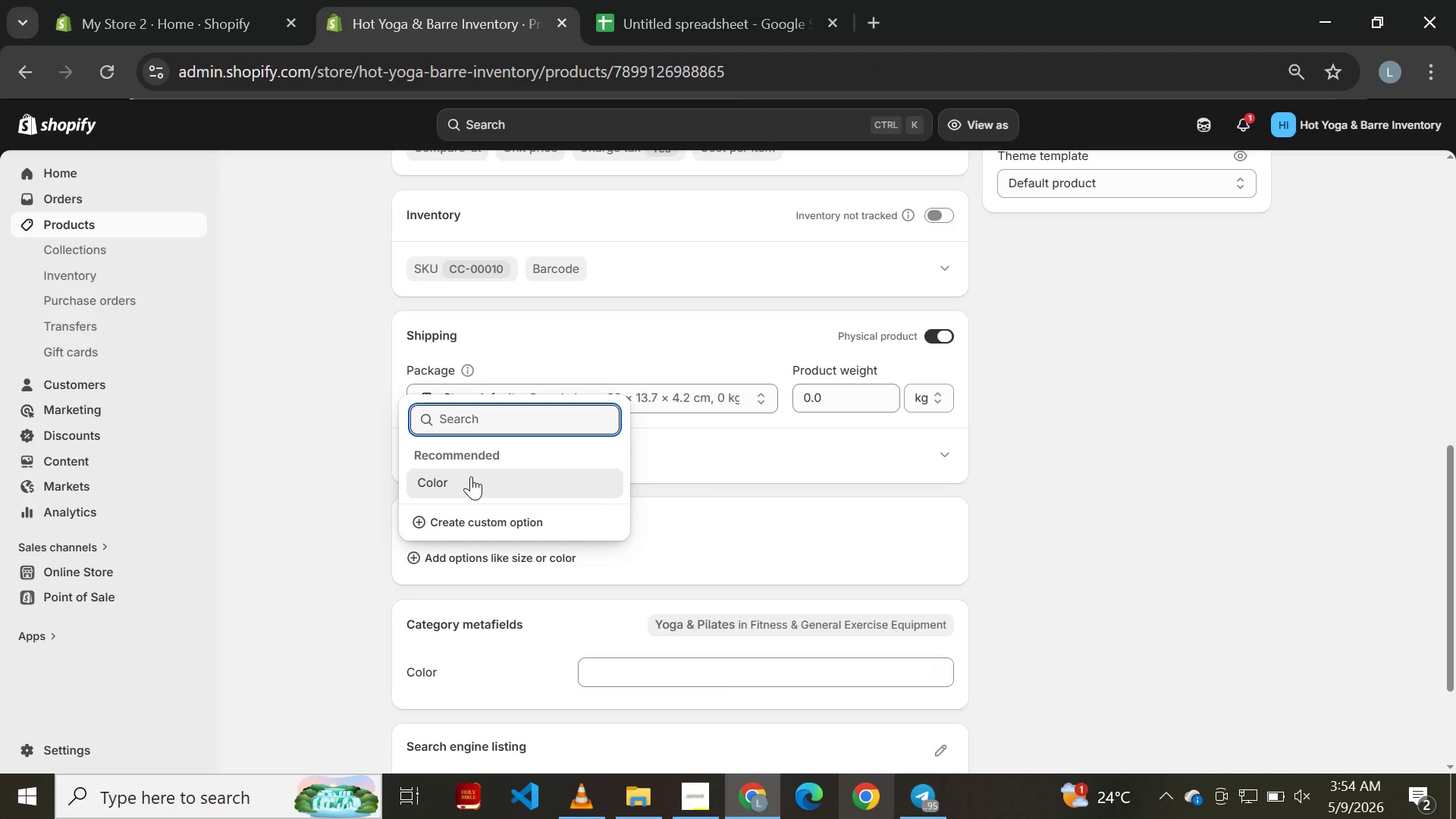 
left_click([471, 474])
 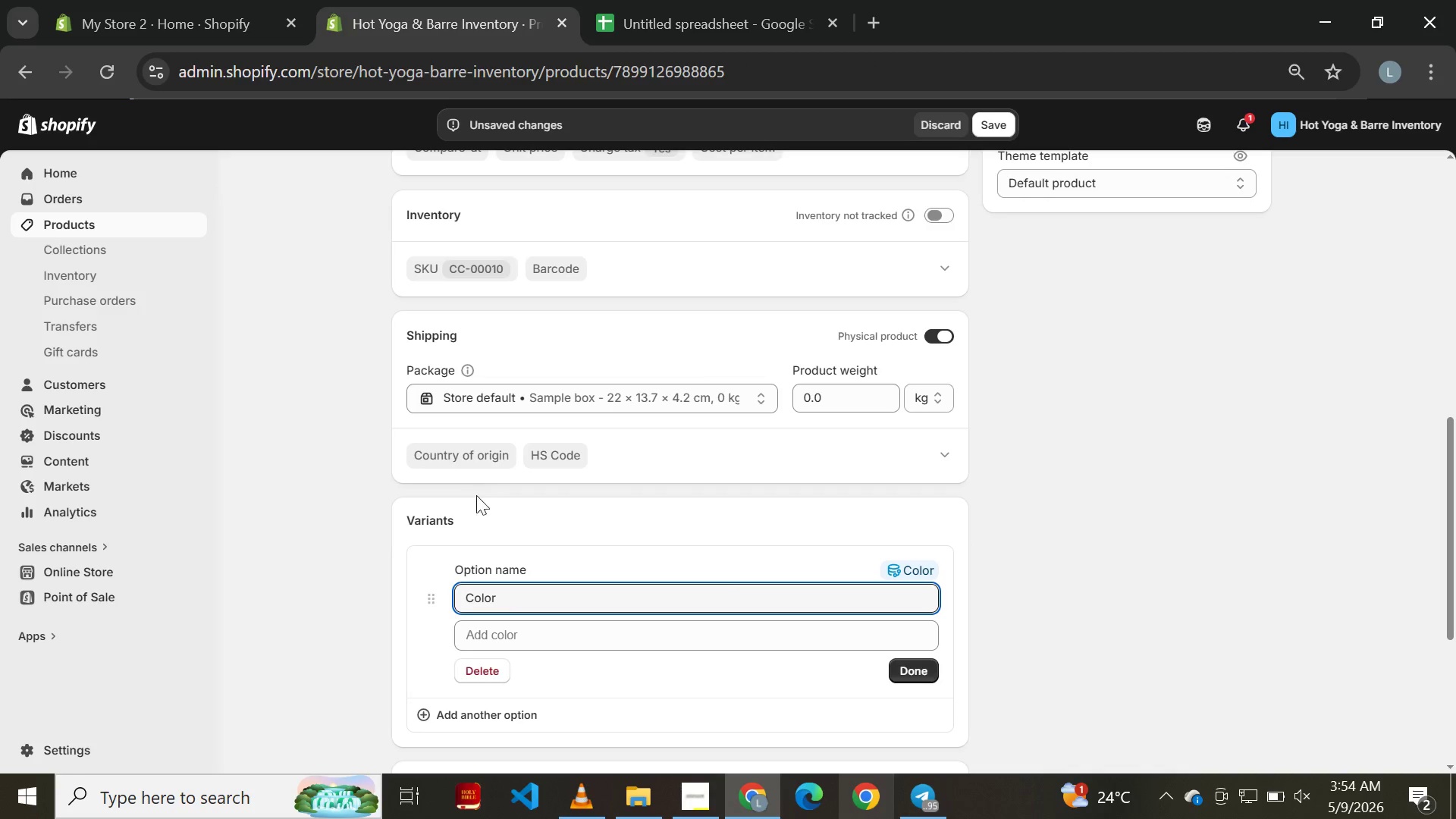 
left_click([508, 640])
 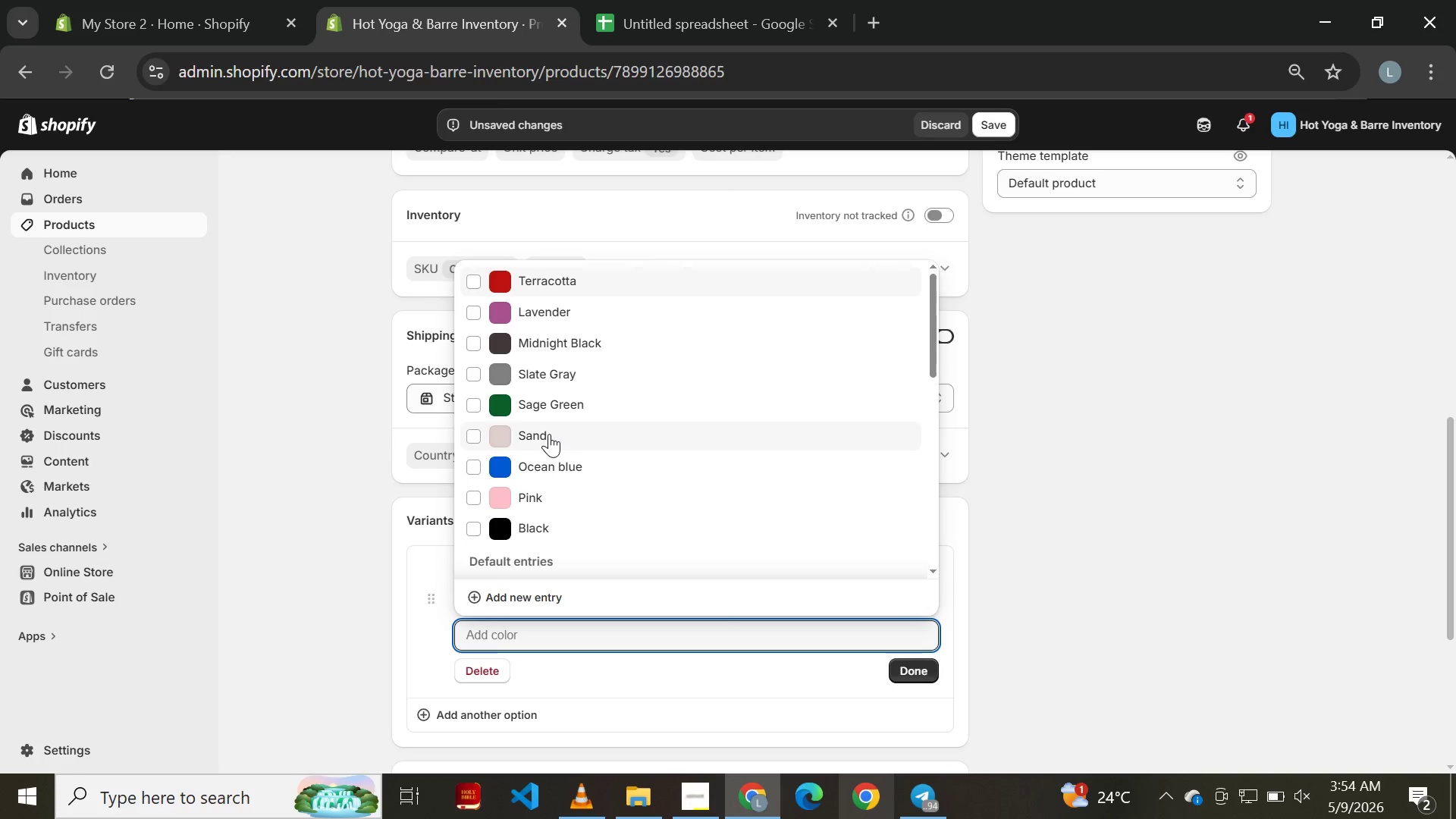 
left_click([566, 399])
 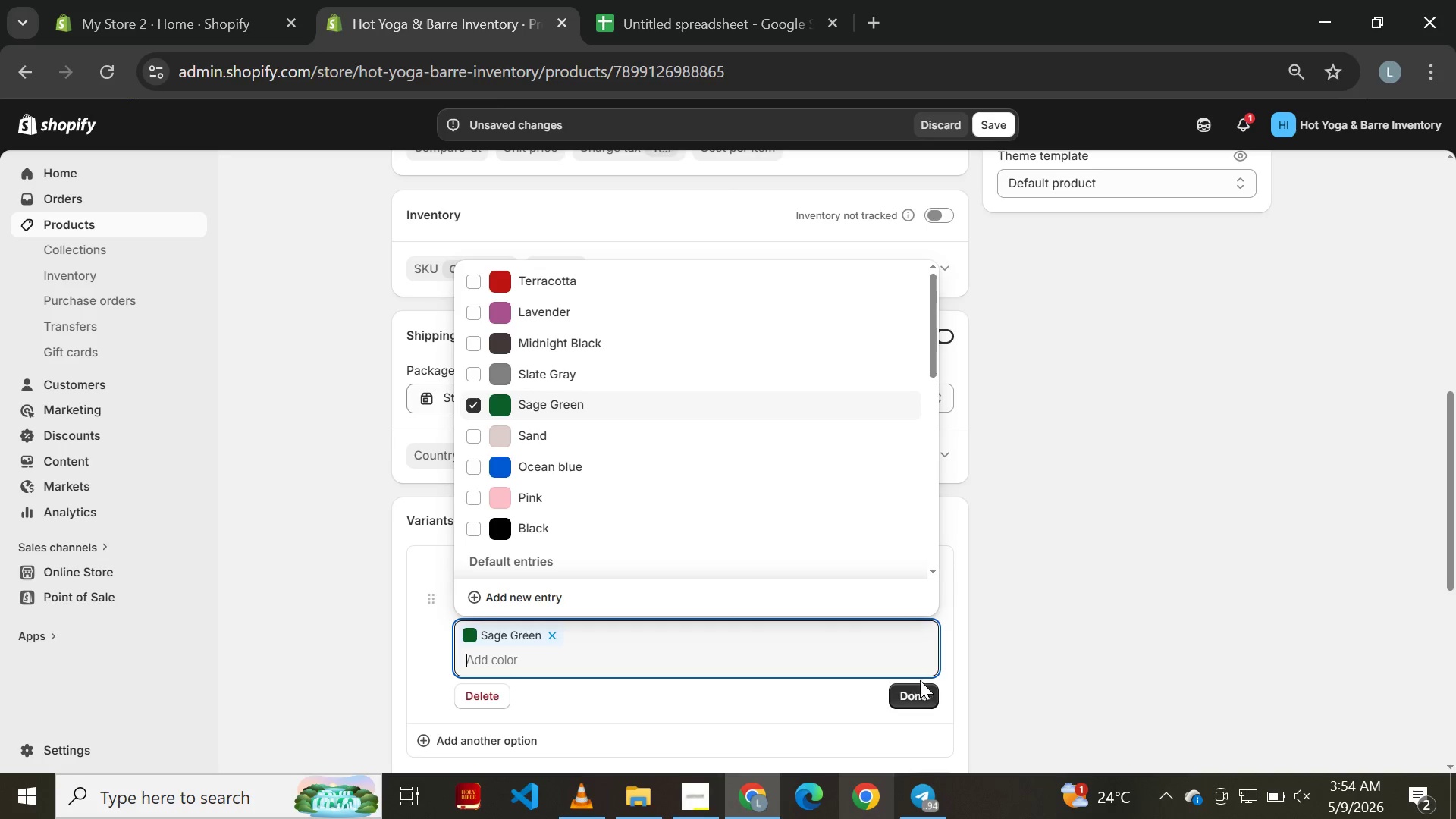 
left_click([930, 695])
 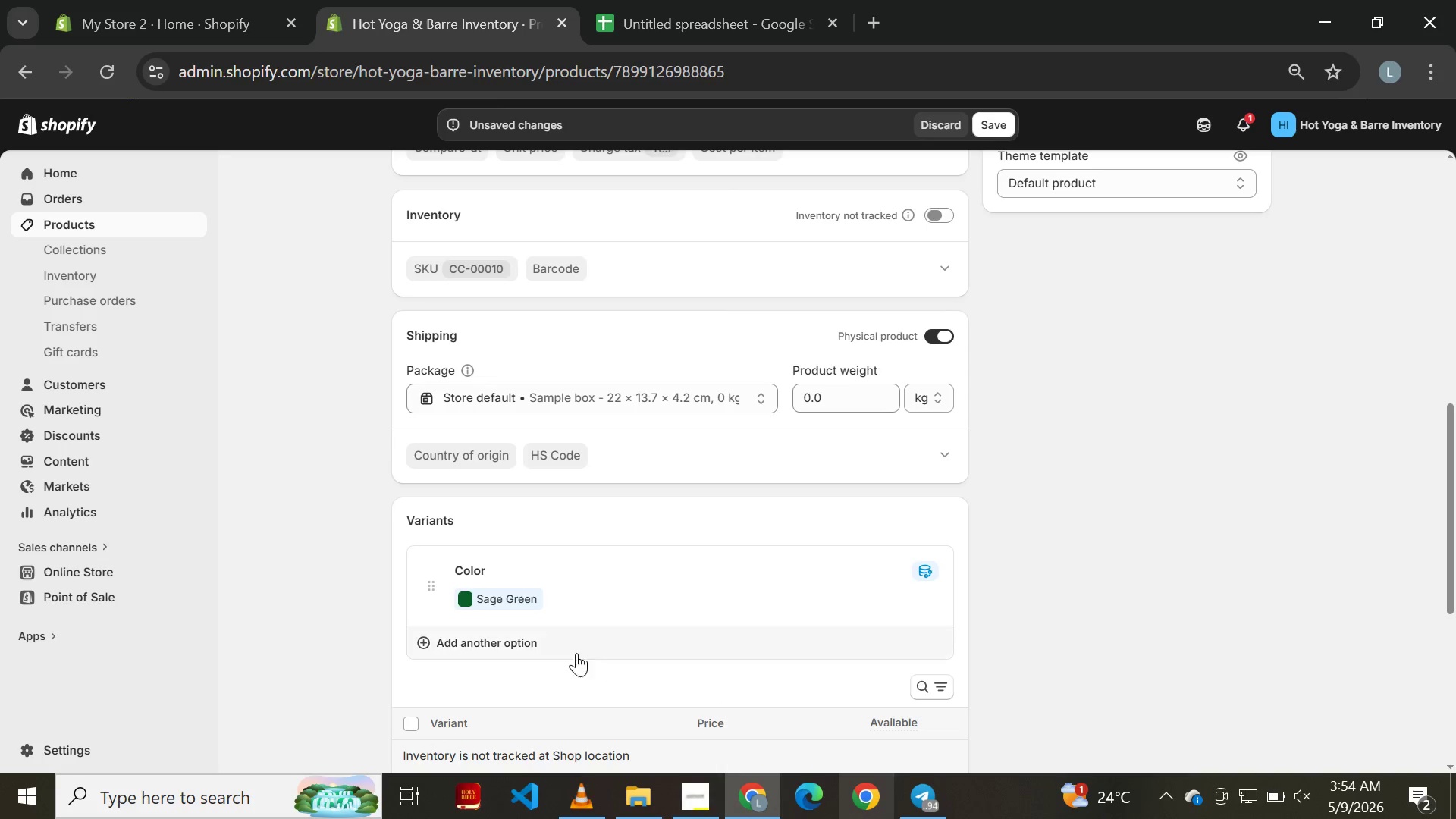 
left_click([556, 648])
 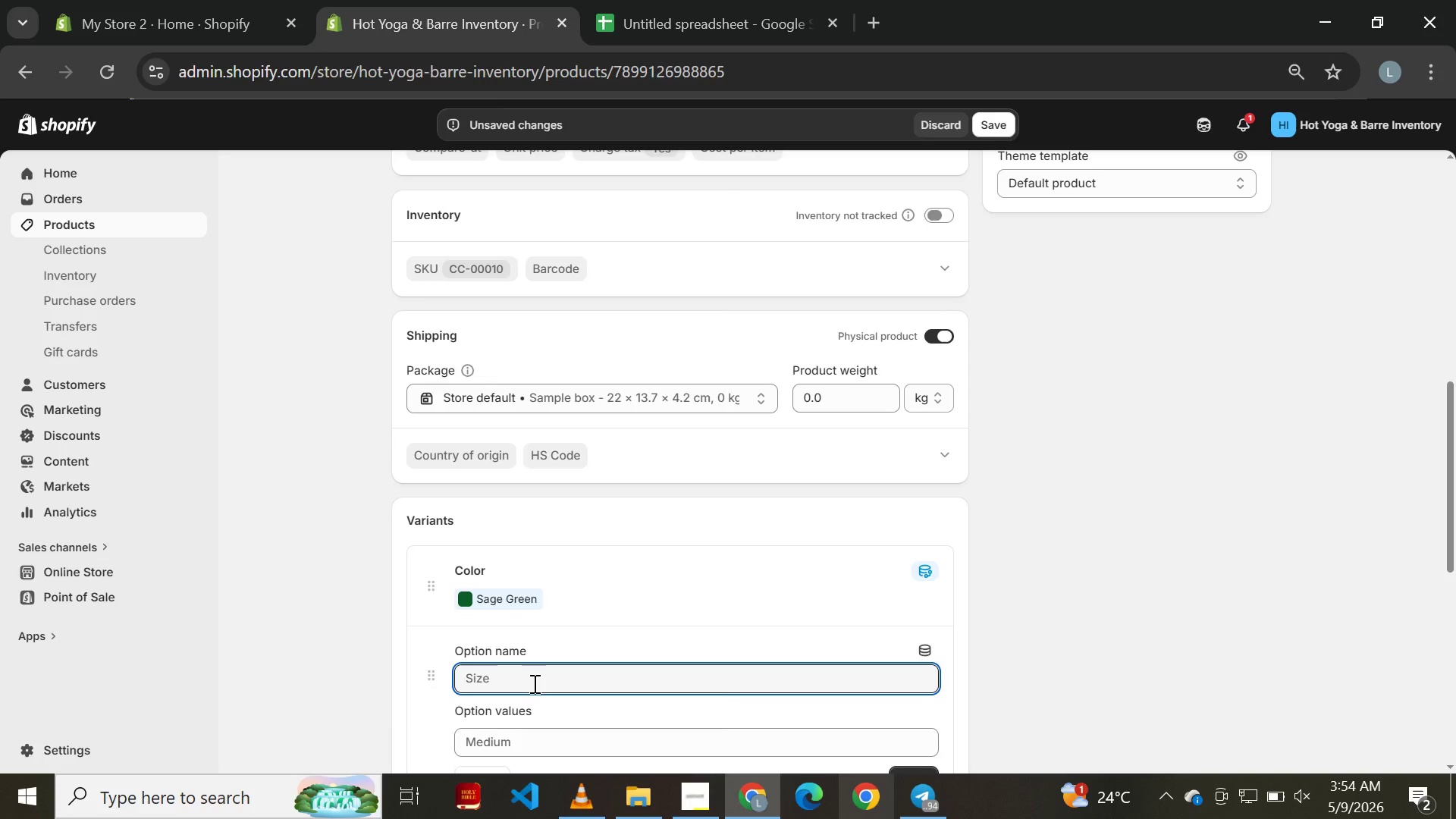 
left_click([533, 683])
 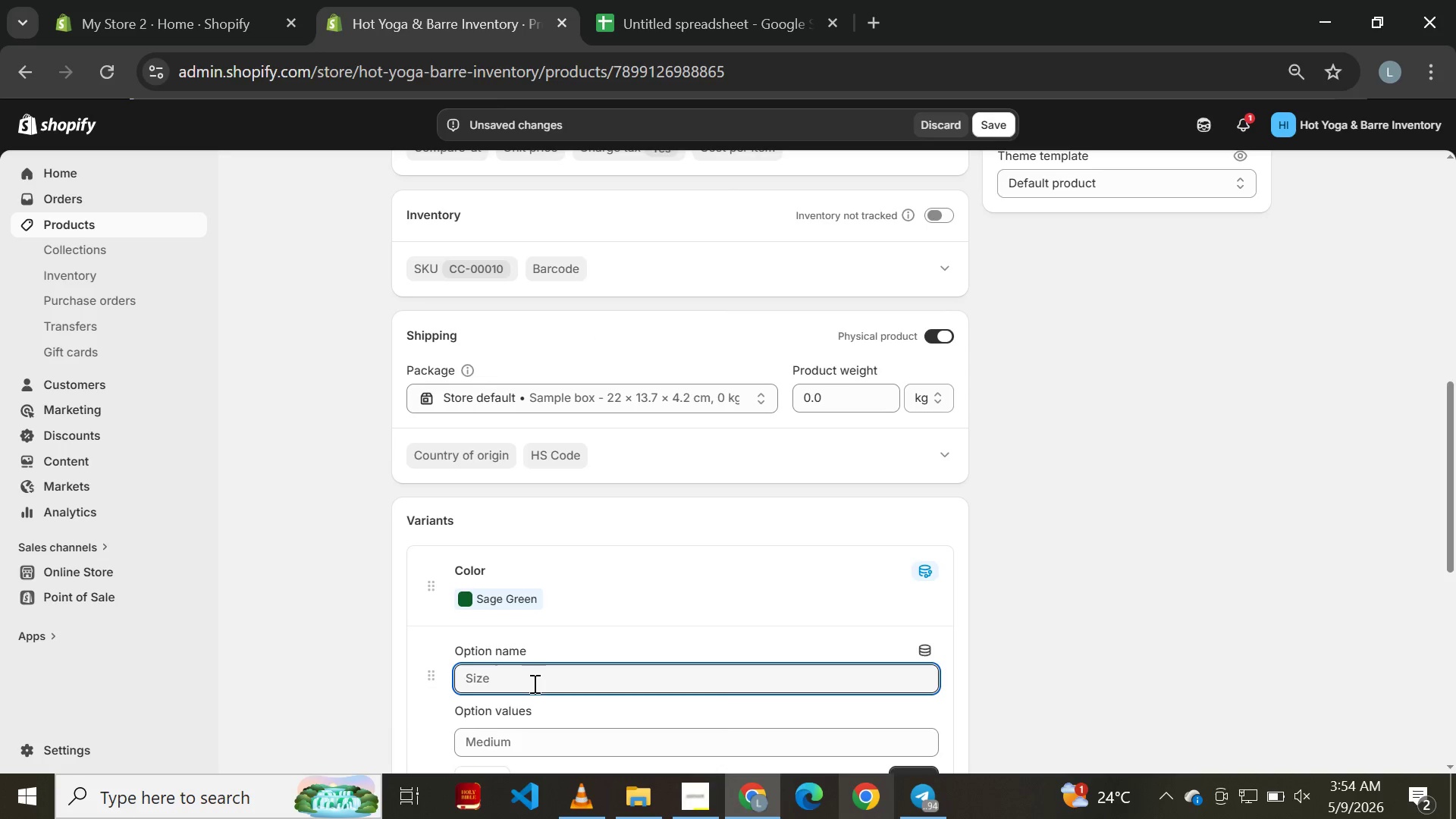 
type(Size)
 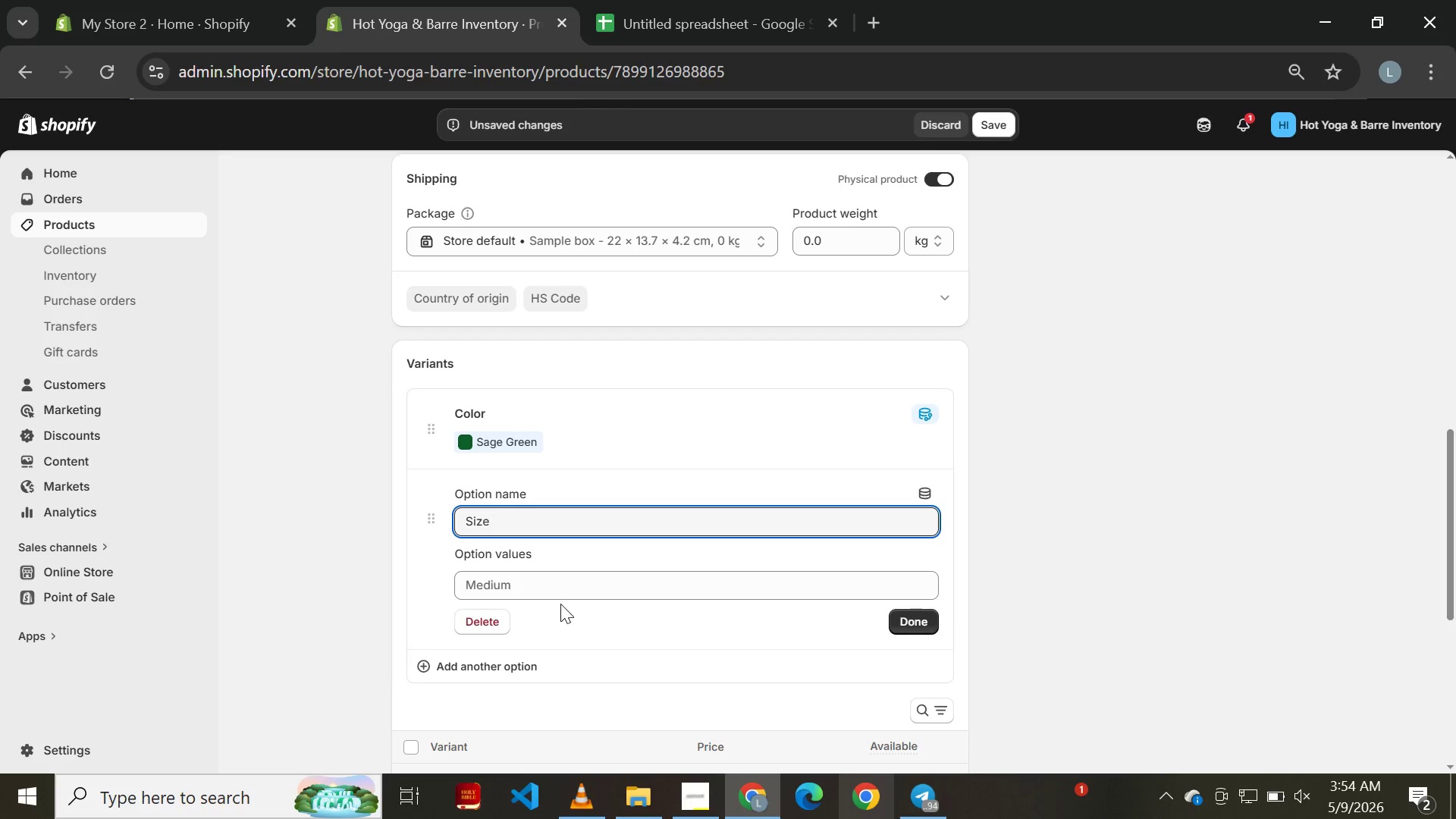 
left_click([565, 596])
 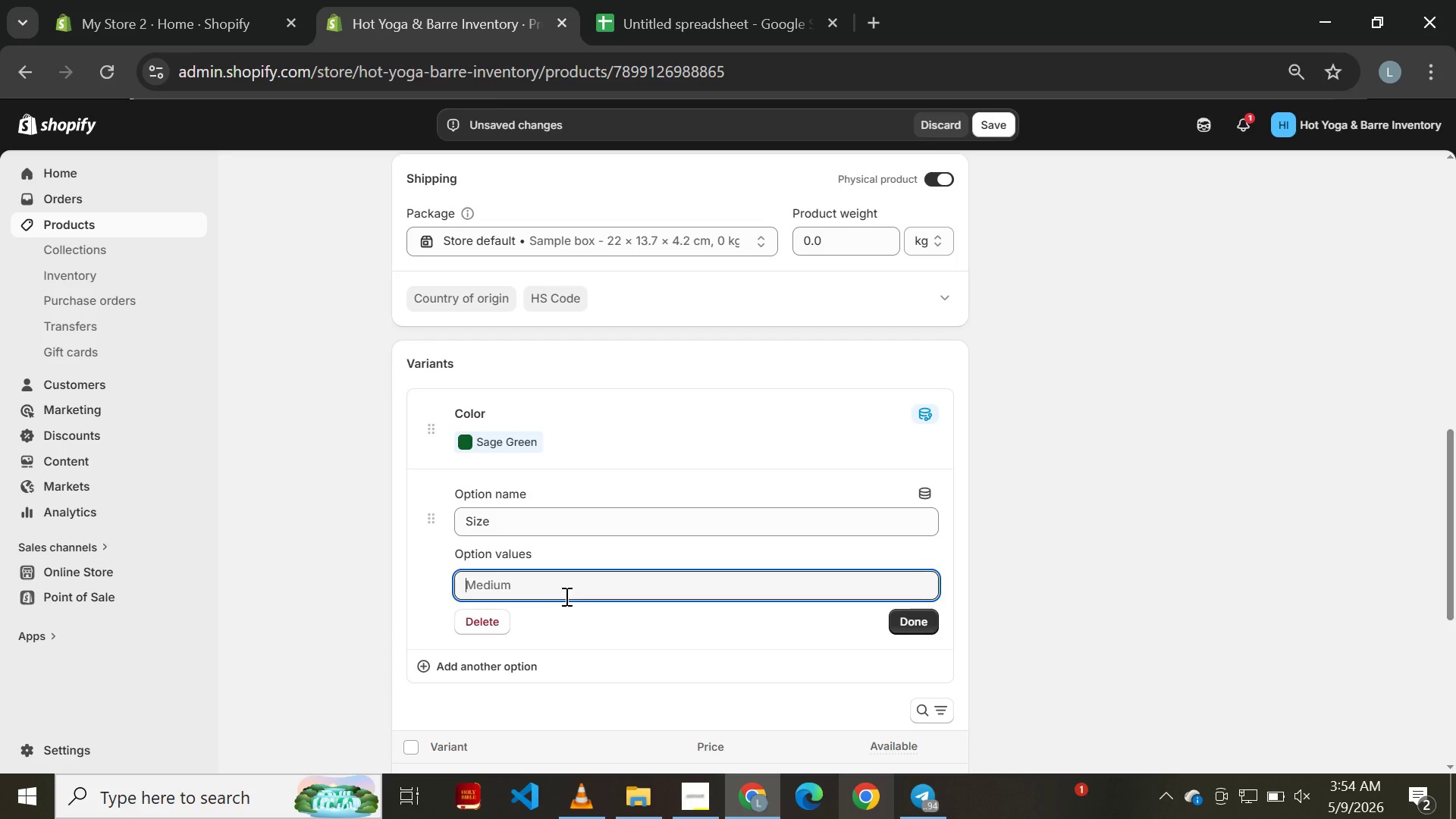 
type(Small)
 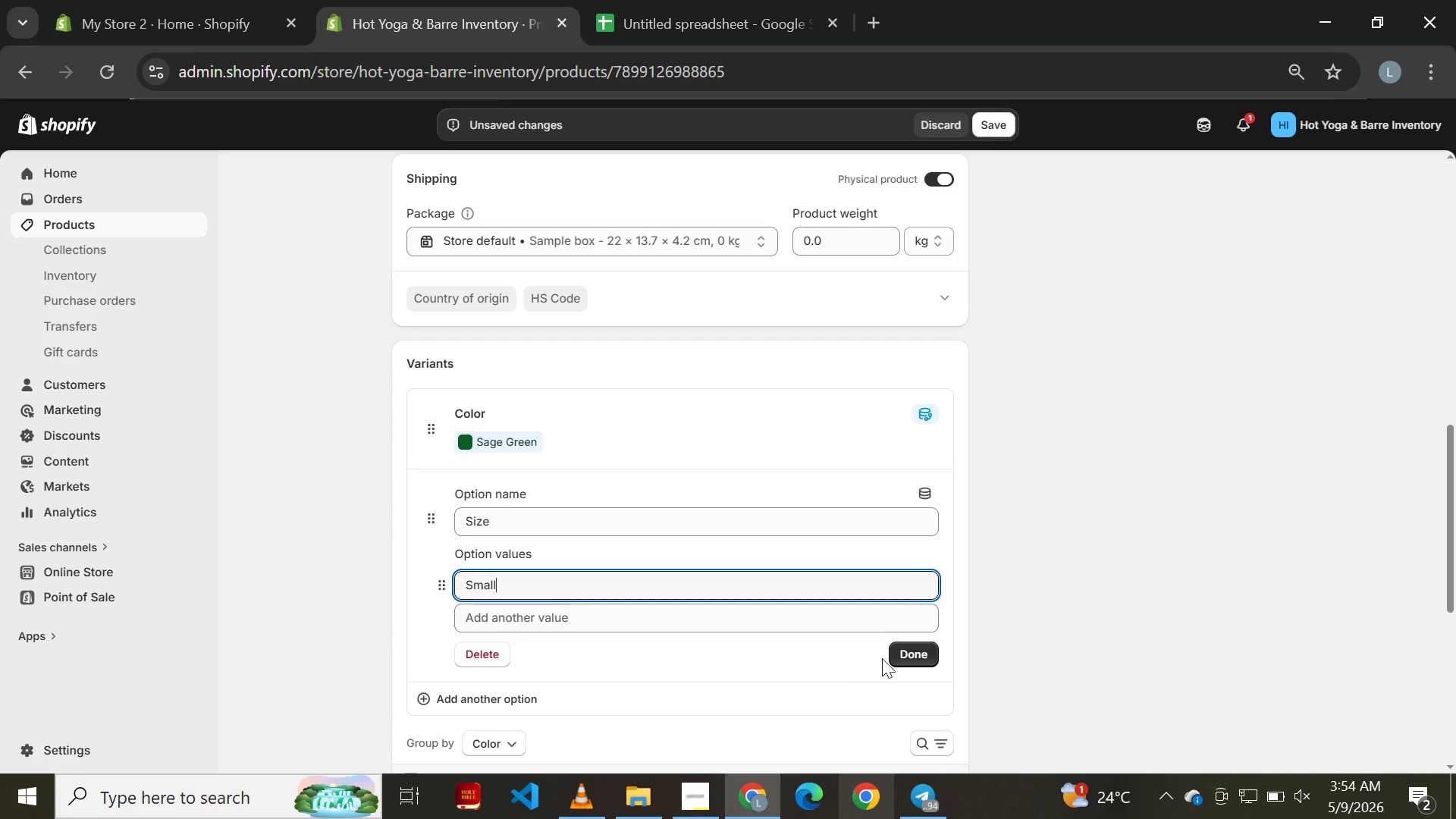 
left_click([905, 670])
 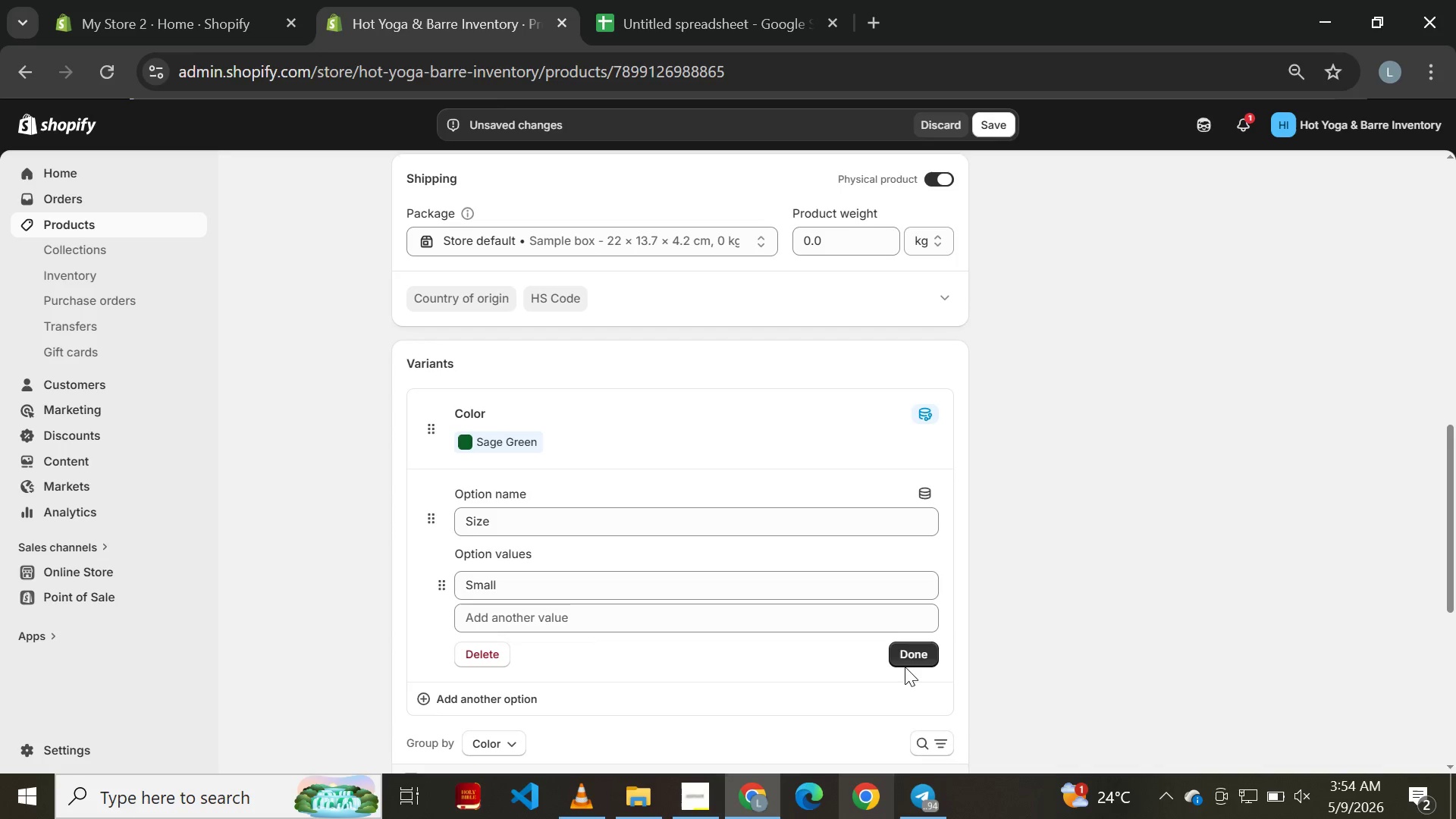 
left_click([905, 667])
 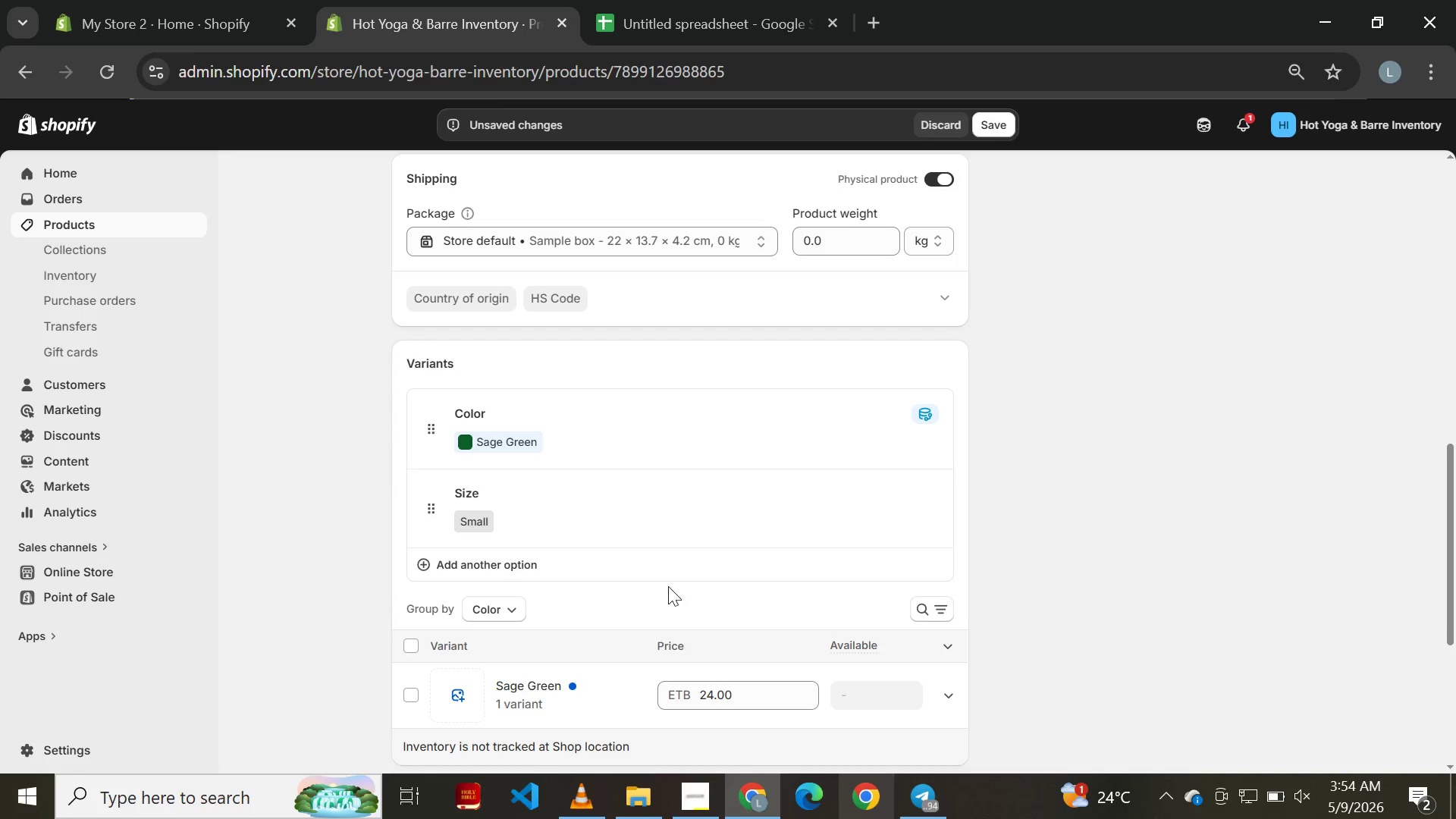 
left_click([648, 573])
 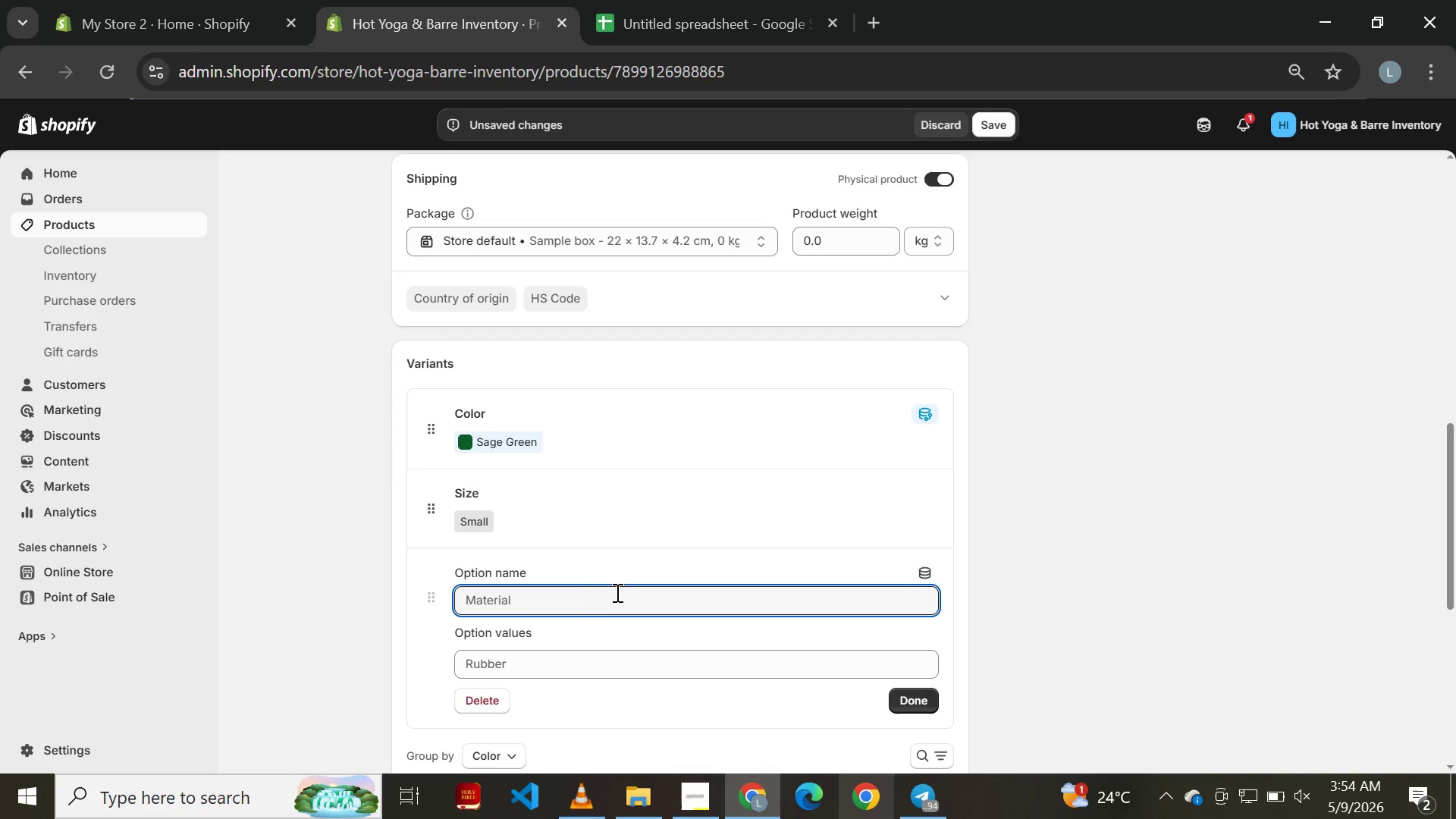 
left_click([577, 602])
 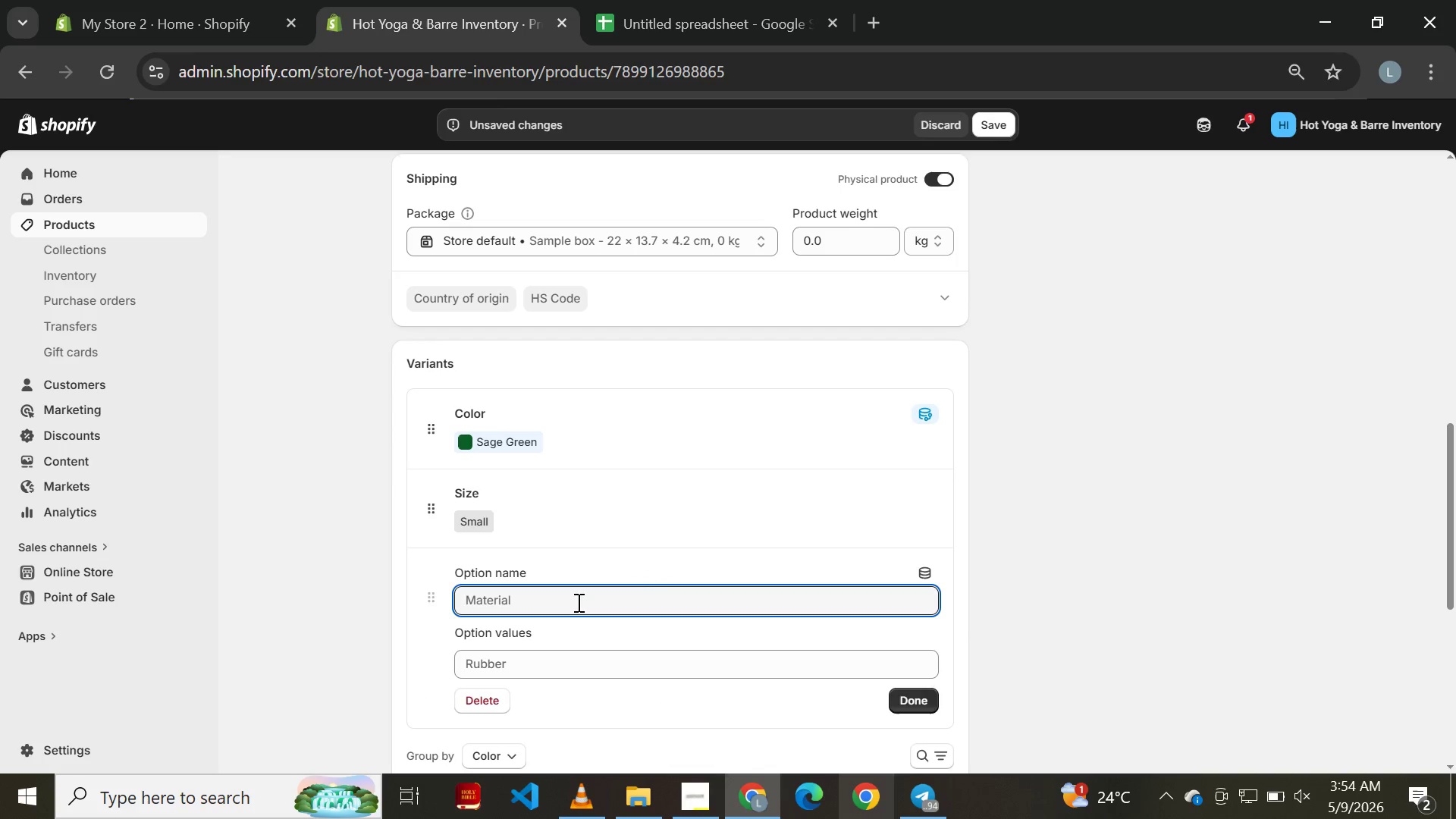 
type(Grip Density)
 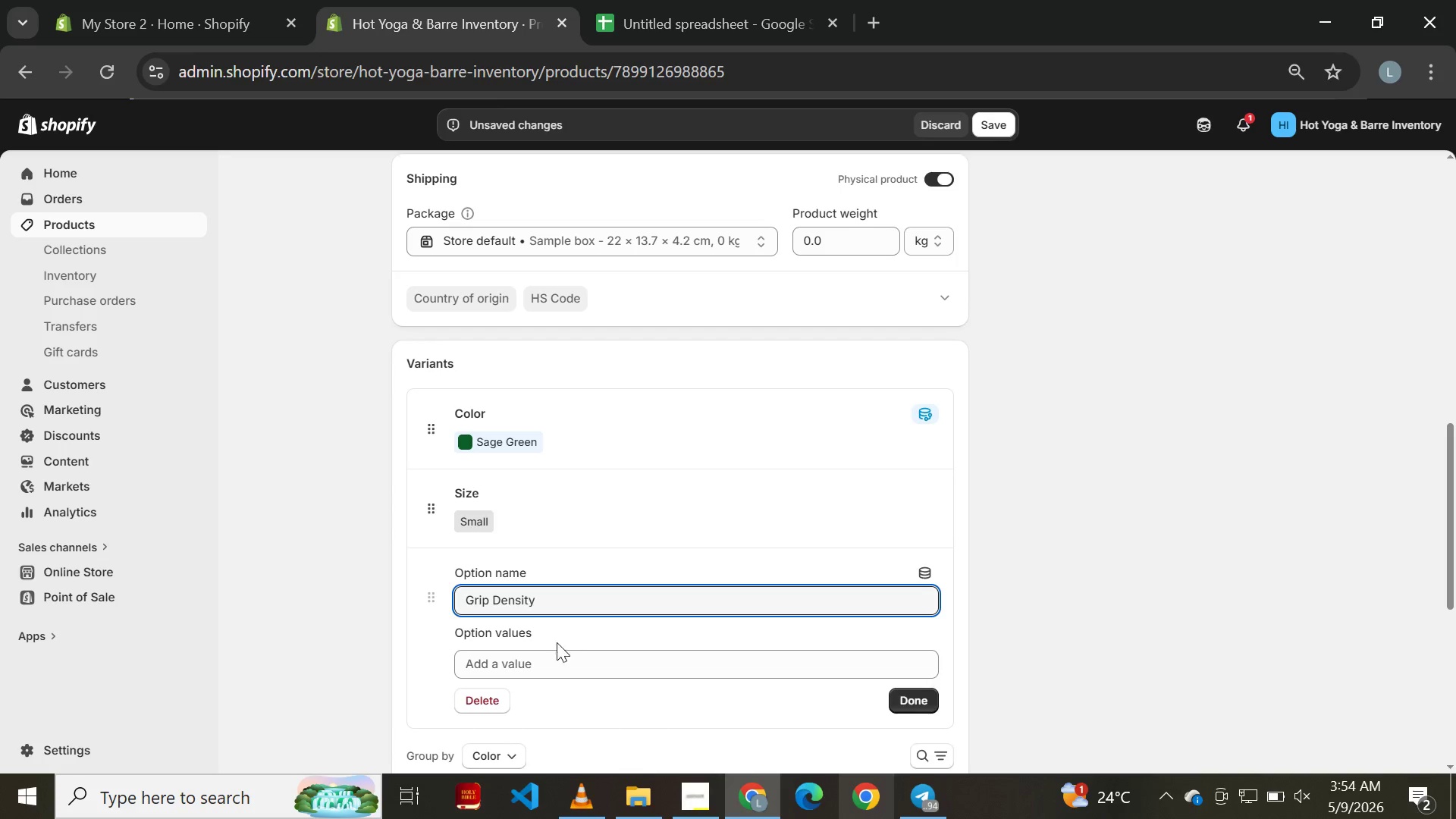 
left_click([554, 665])
 